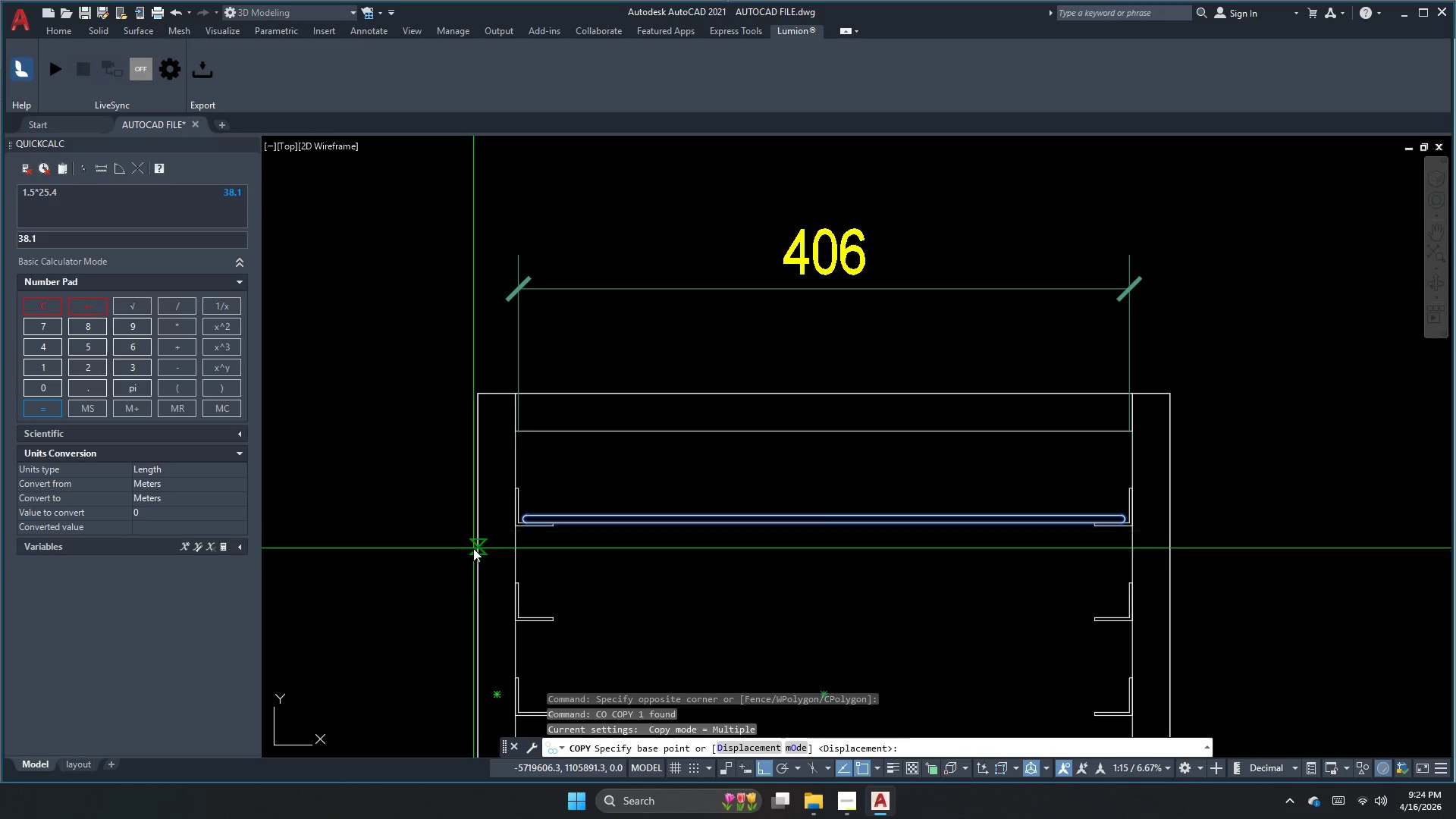 
scroll: coordinate [491, 530], scroll_direction: up, amount: 2.0
 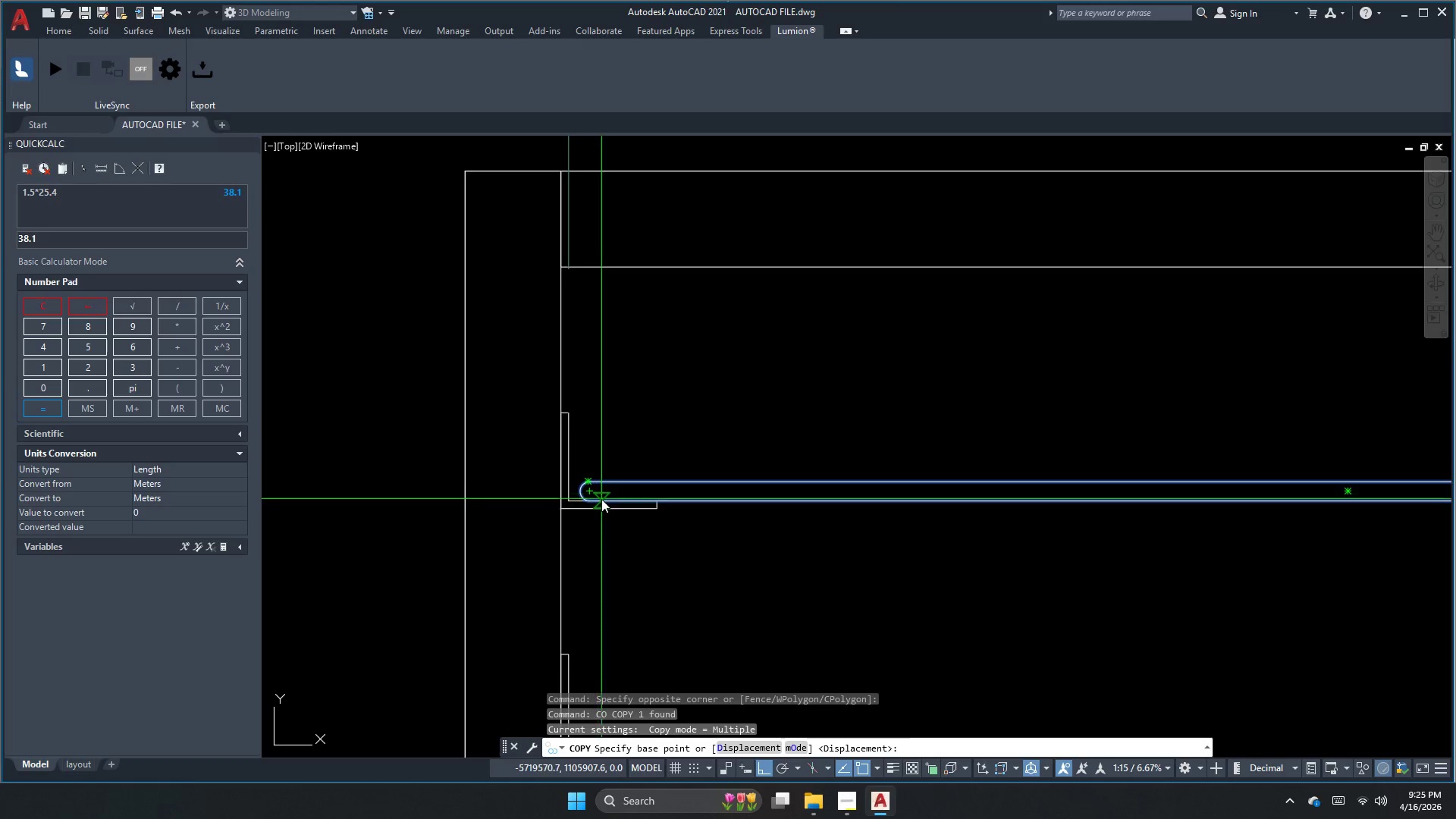 
left_click([607, 499])
 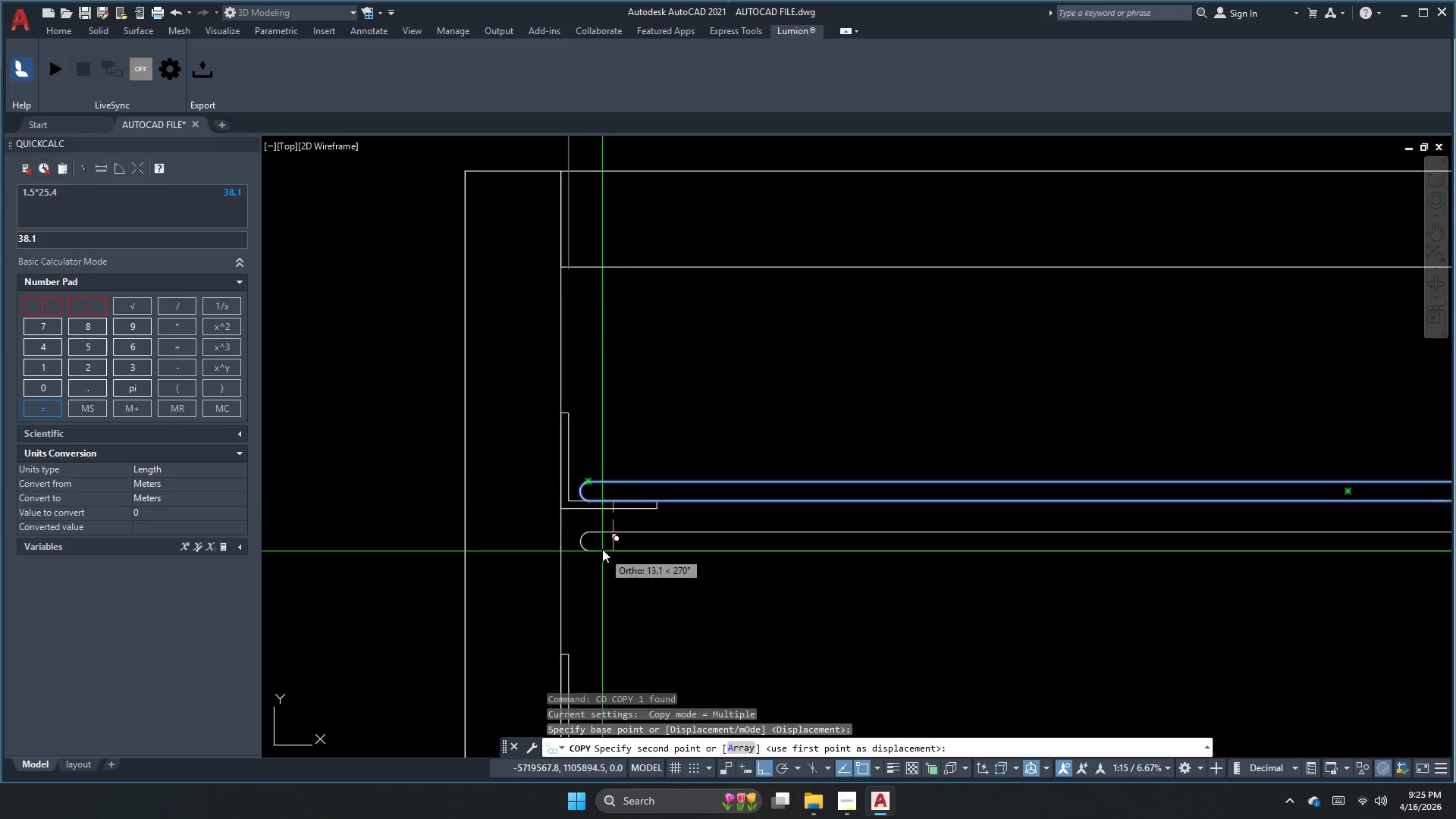 
key(Escape)
 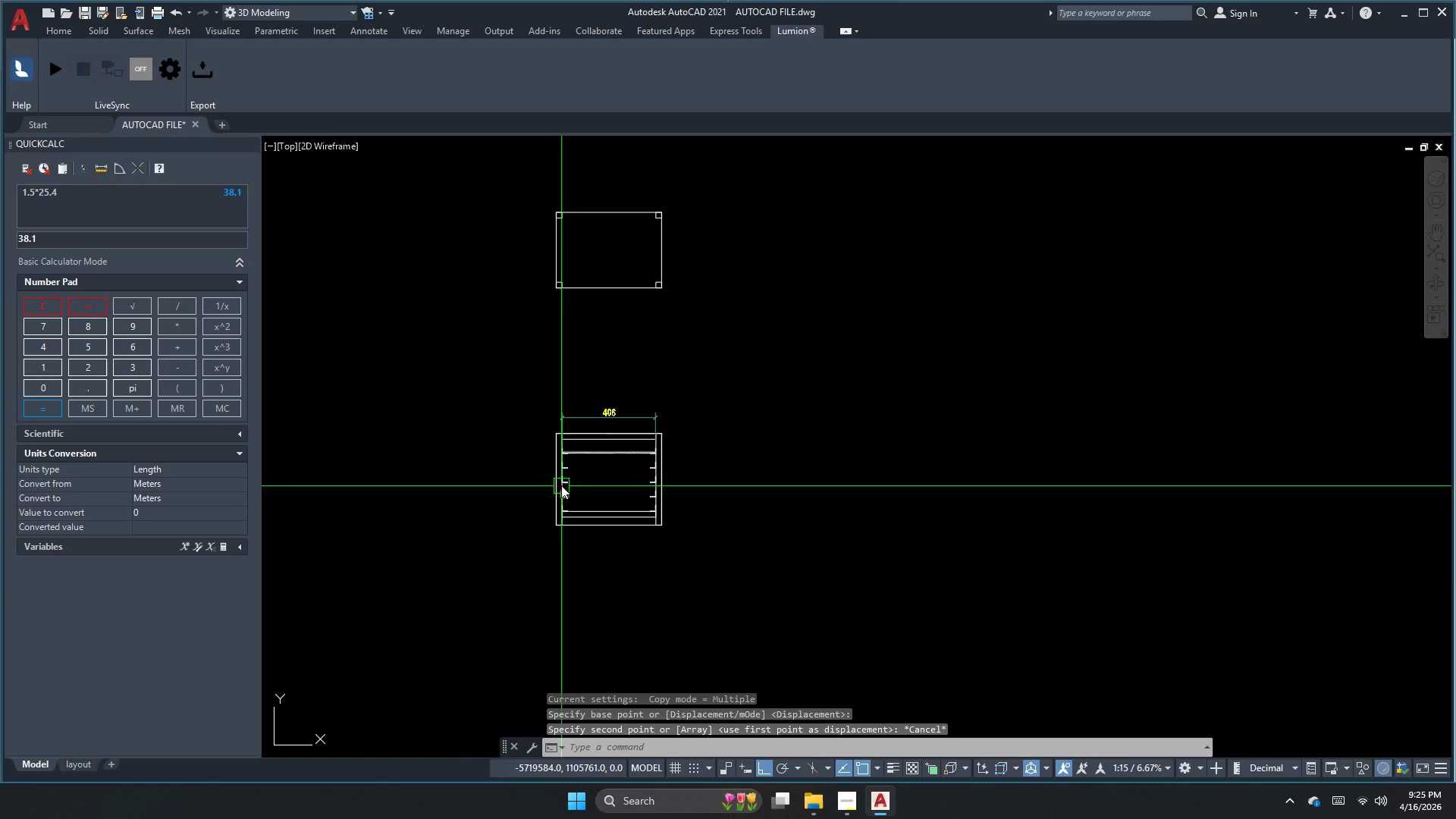 
key(Escape)
 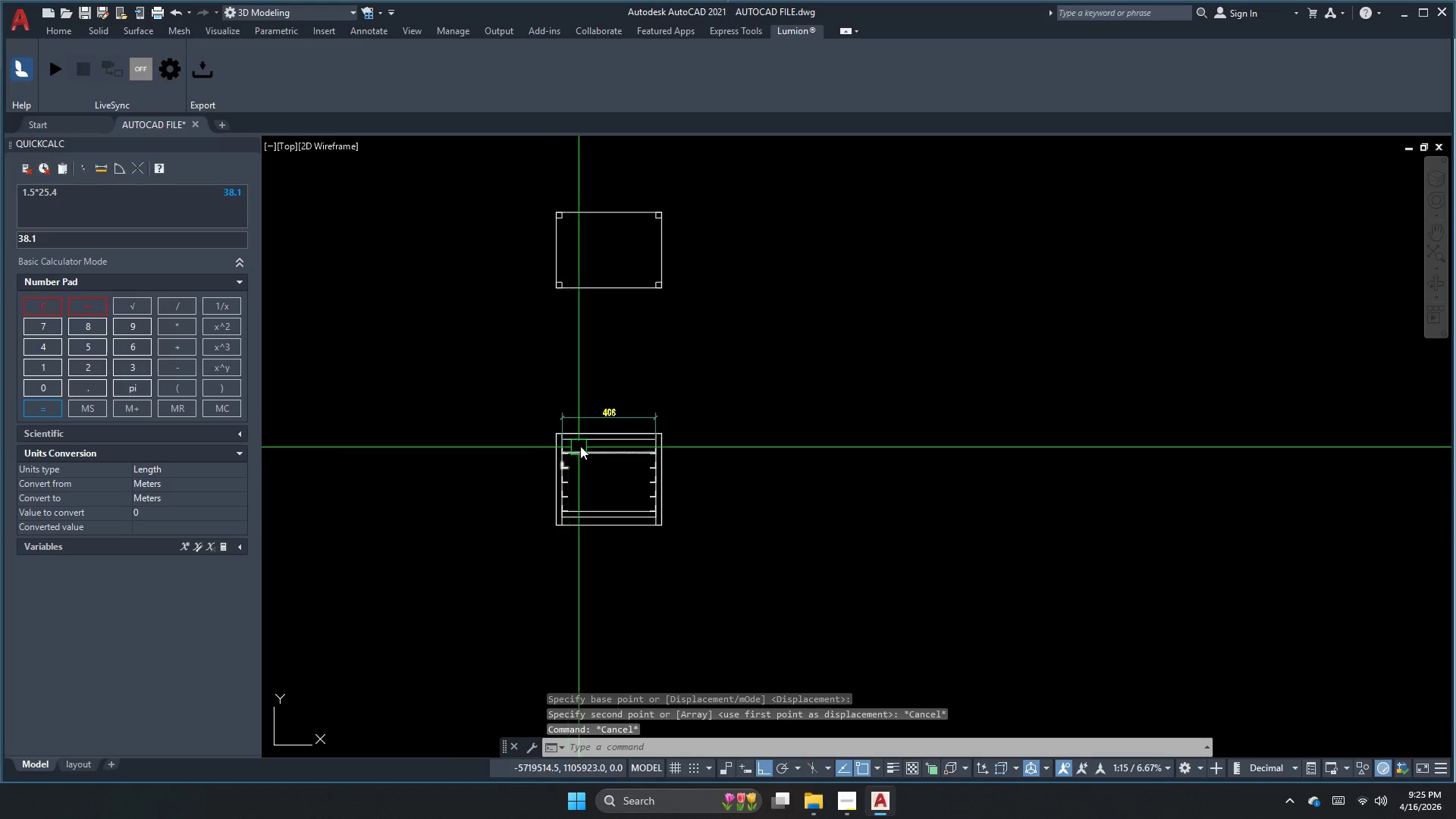 
scroll: coordinate [560, 477], scroll_direction: down, amount: 6.0
 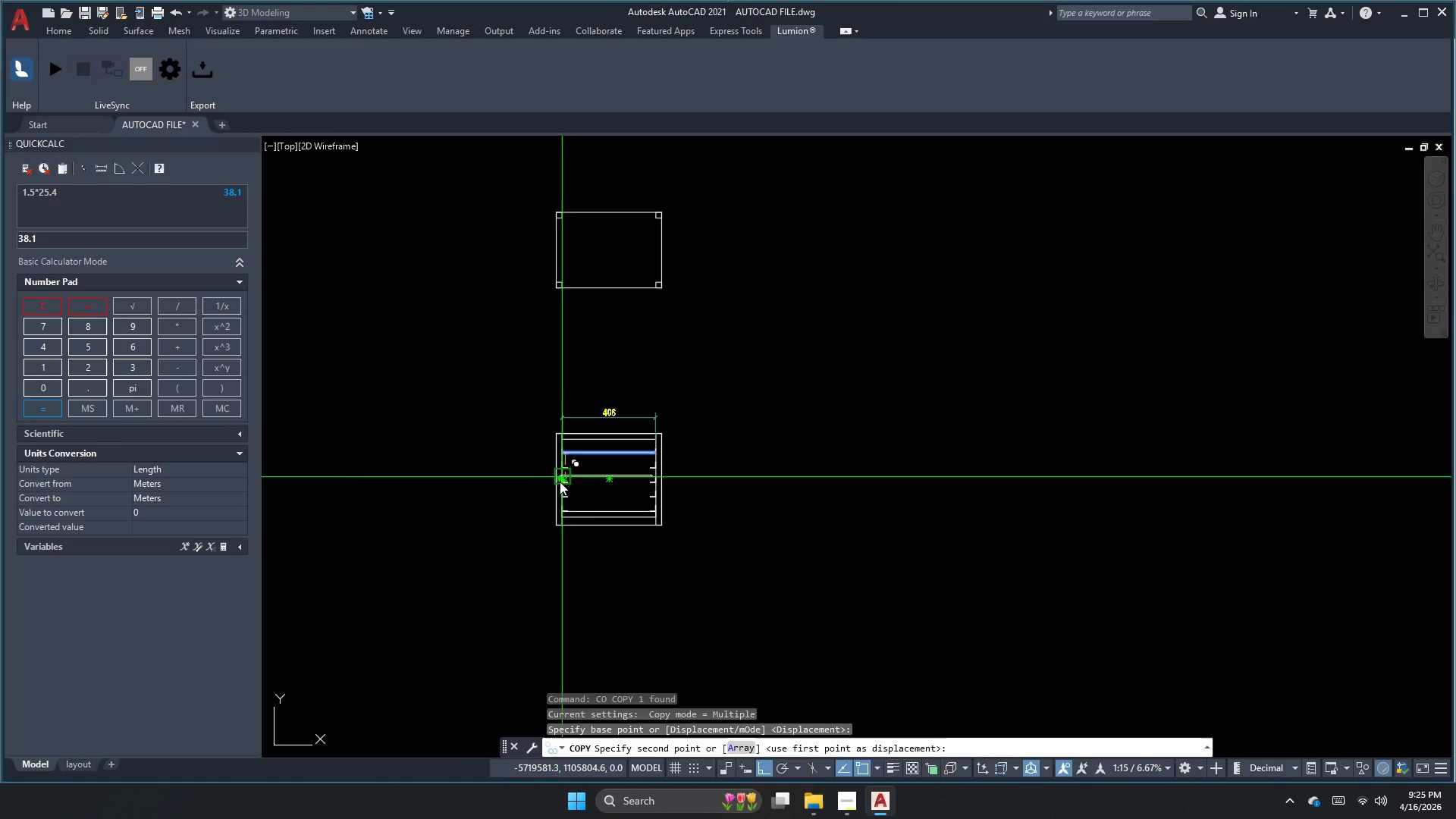 
type(rec )
 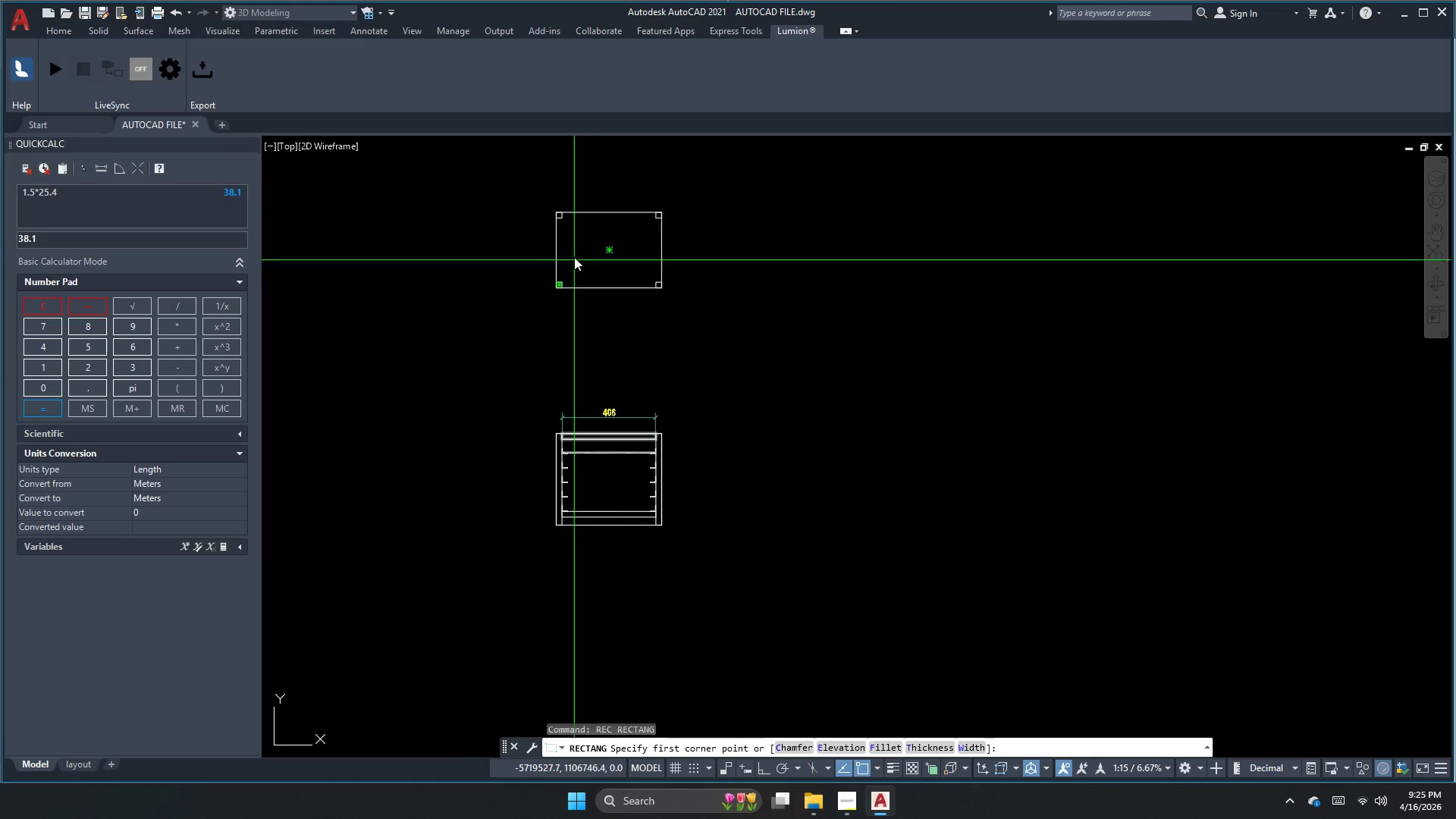 
scroll: coordinate [573, 233], scroll_direction: up, amount: 3.0
 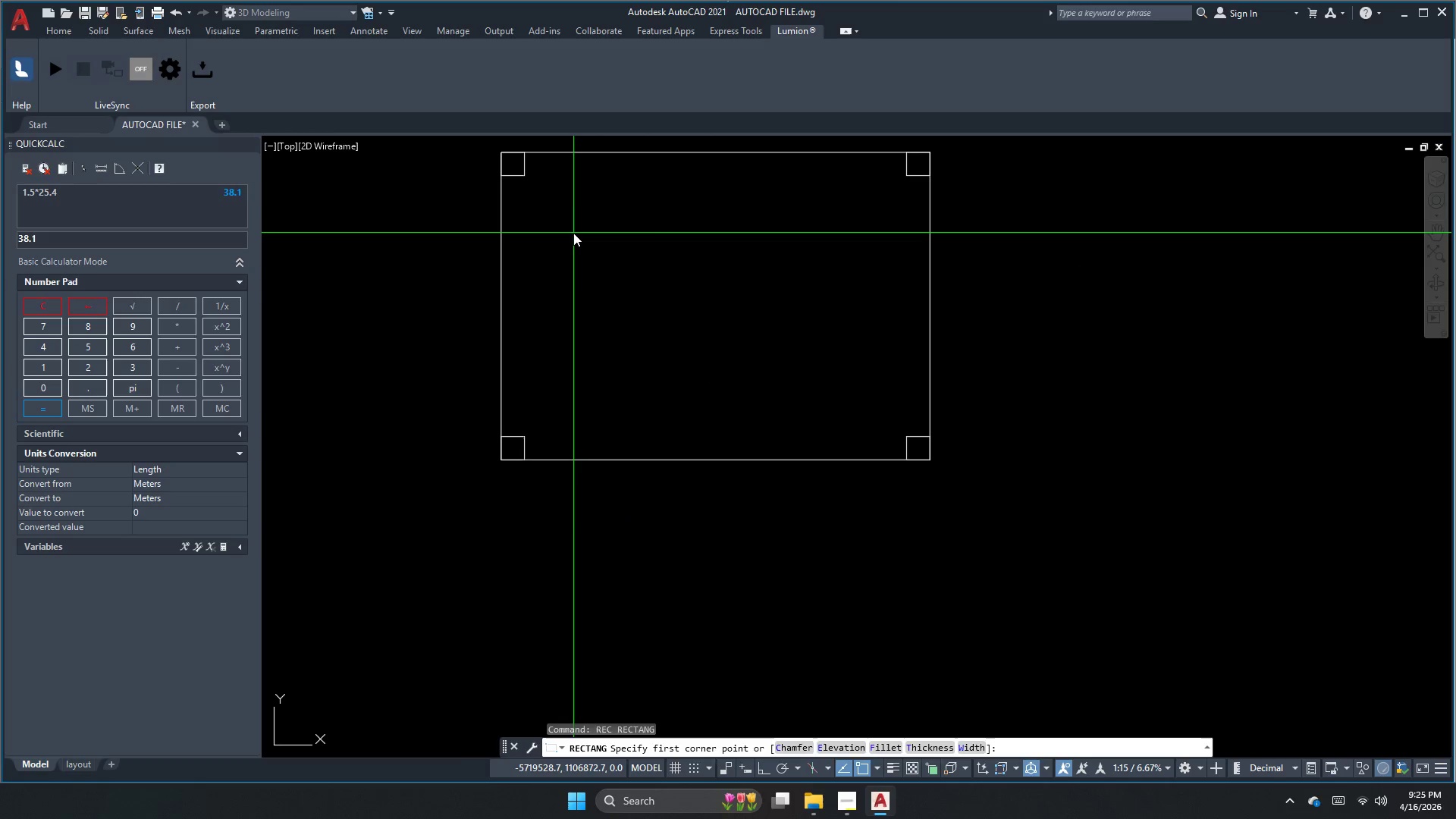 
hold_key(key=Escape, duration=0.31)
 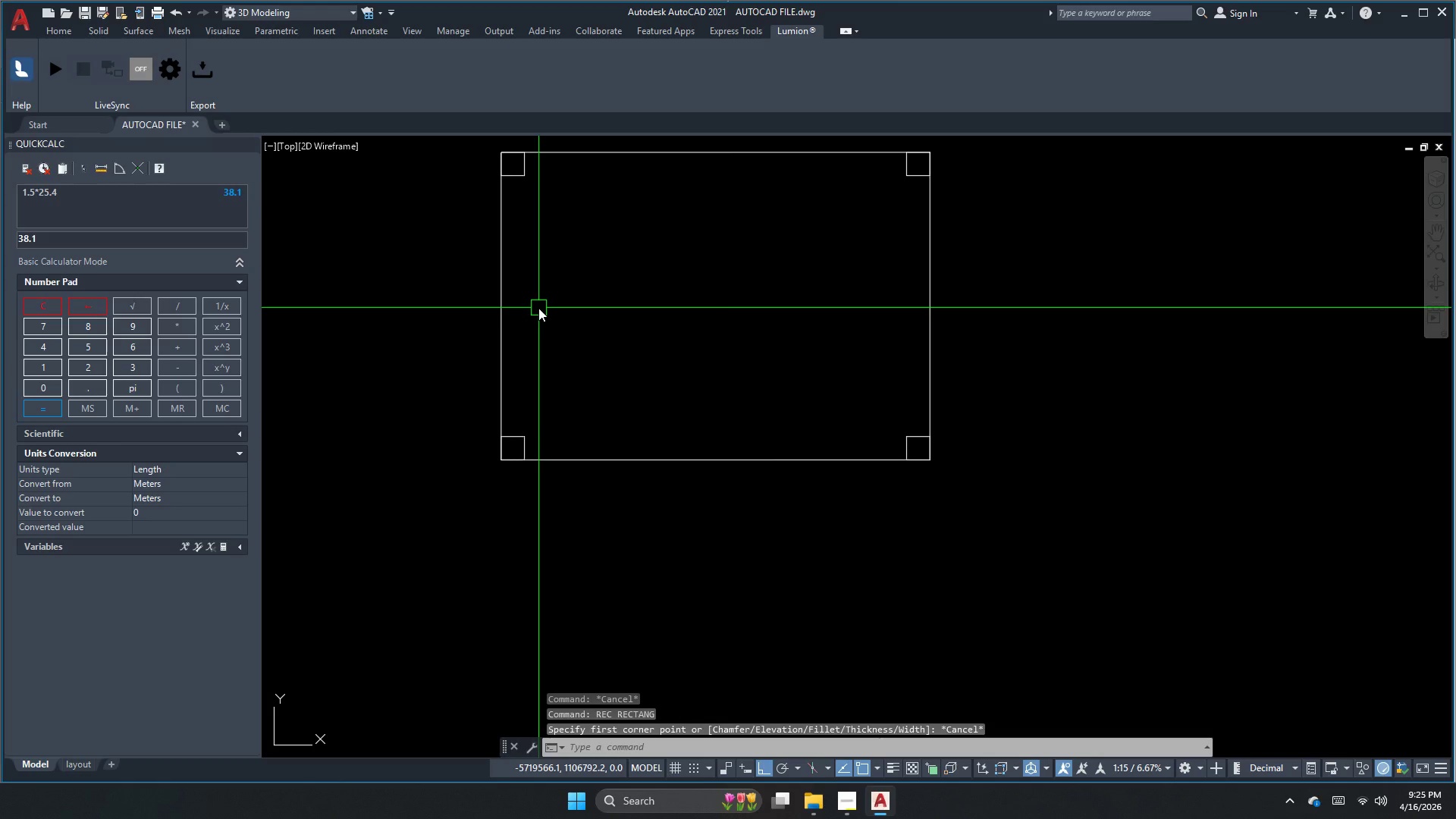 
key(Escape)
type(dli )
 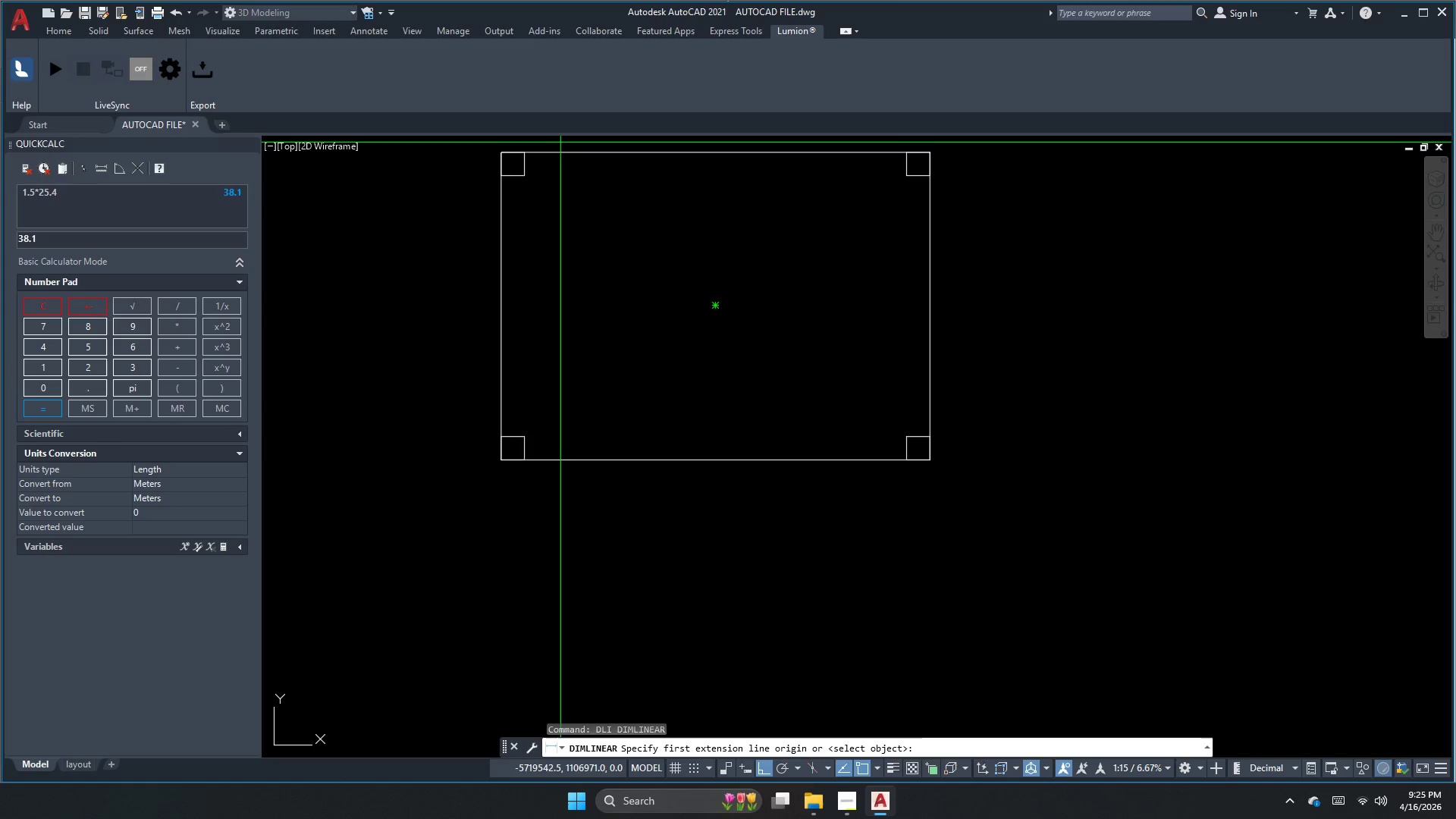 
left_click([559, 144])
 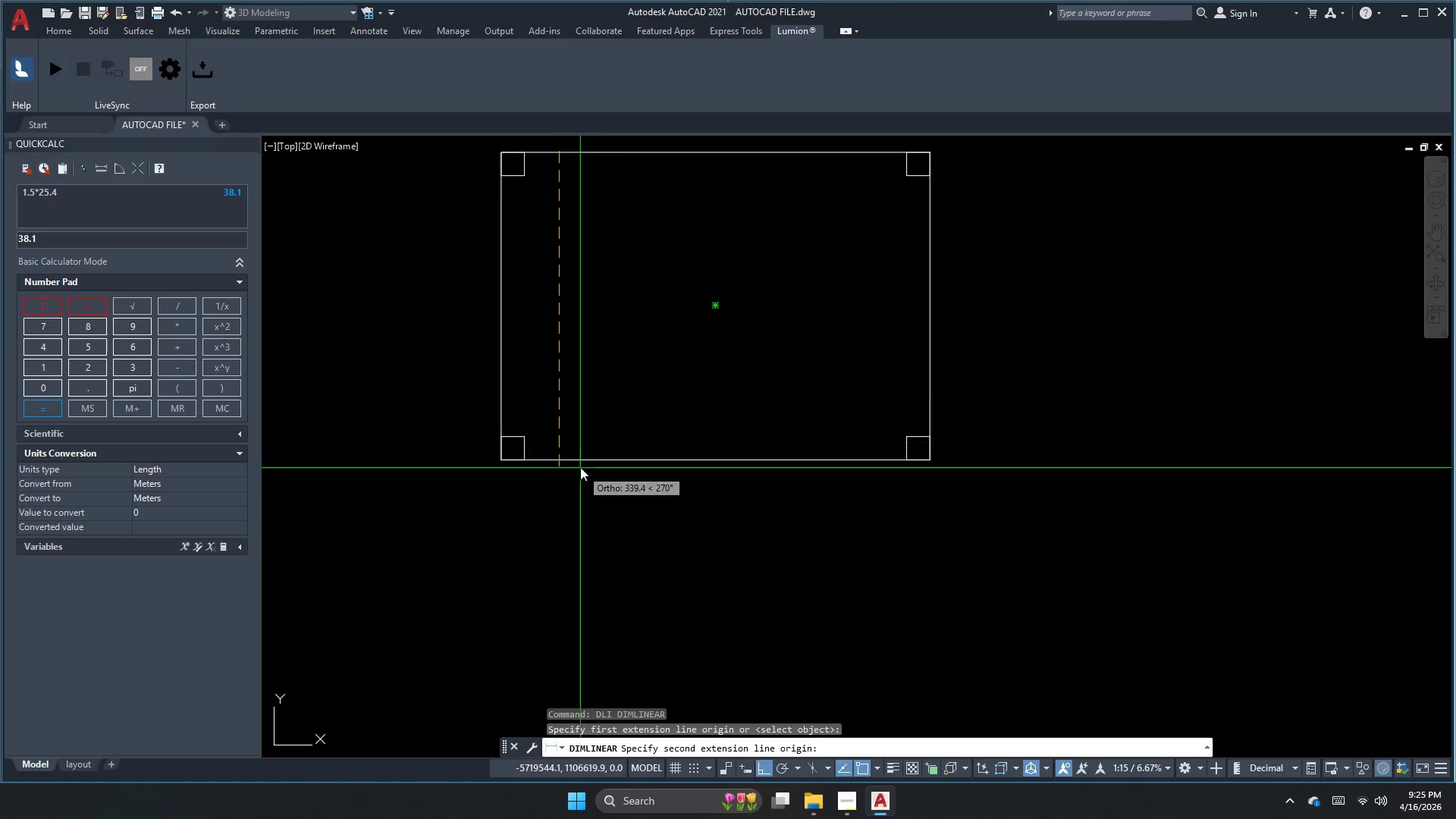 
left_click([562, 461])
 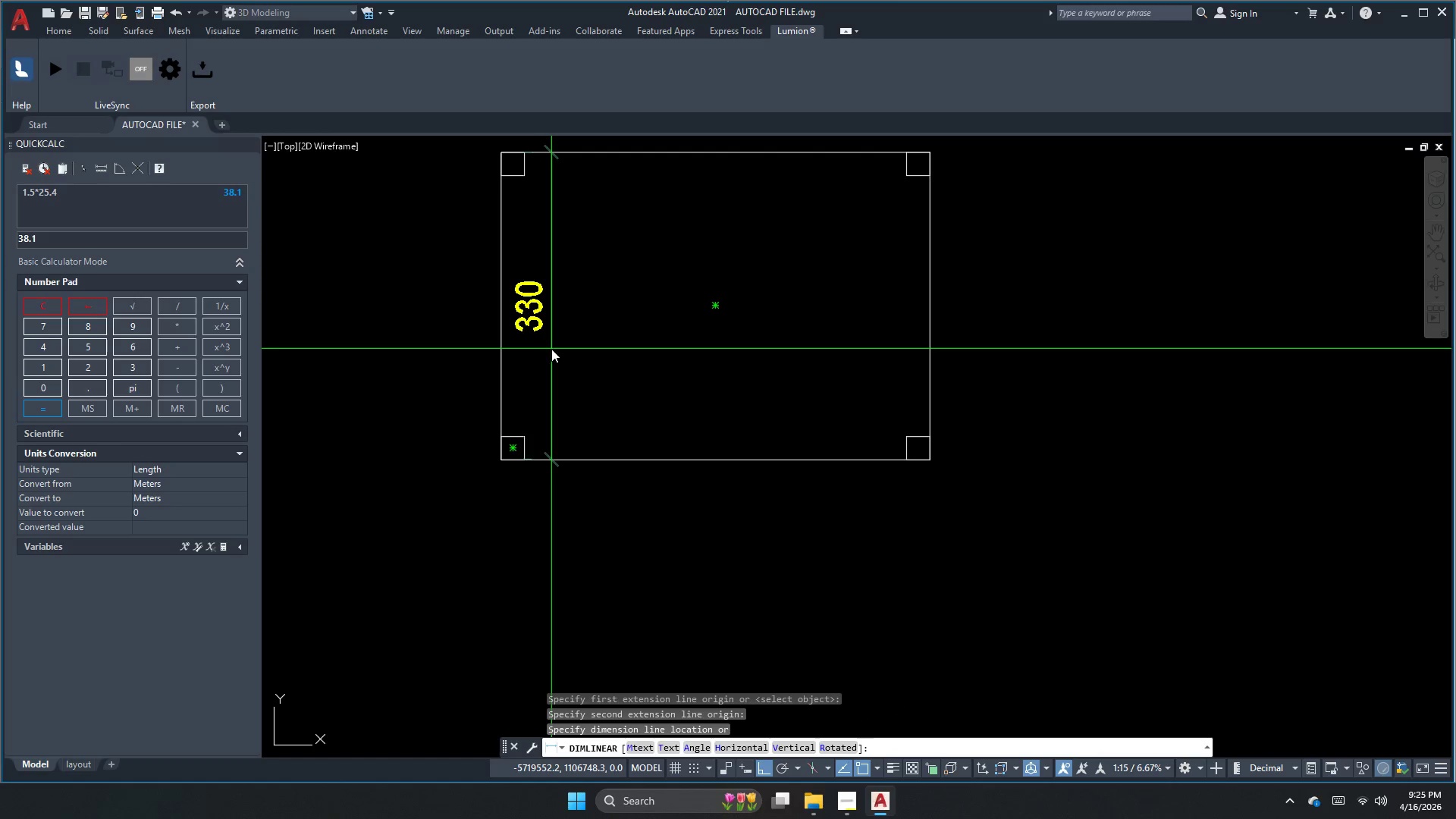 
key(Escape)
type(re)
 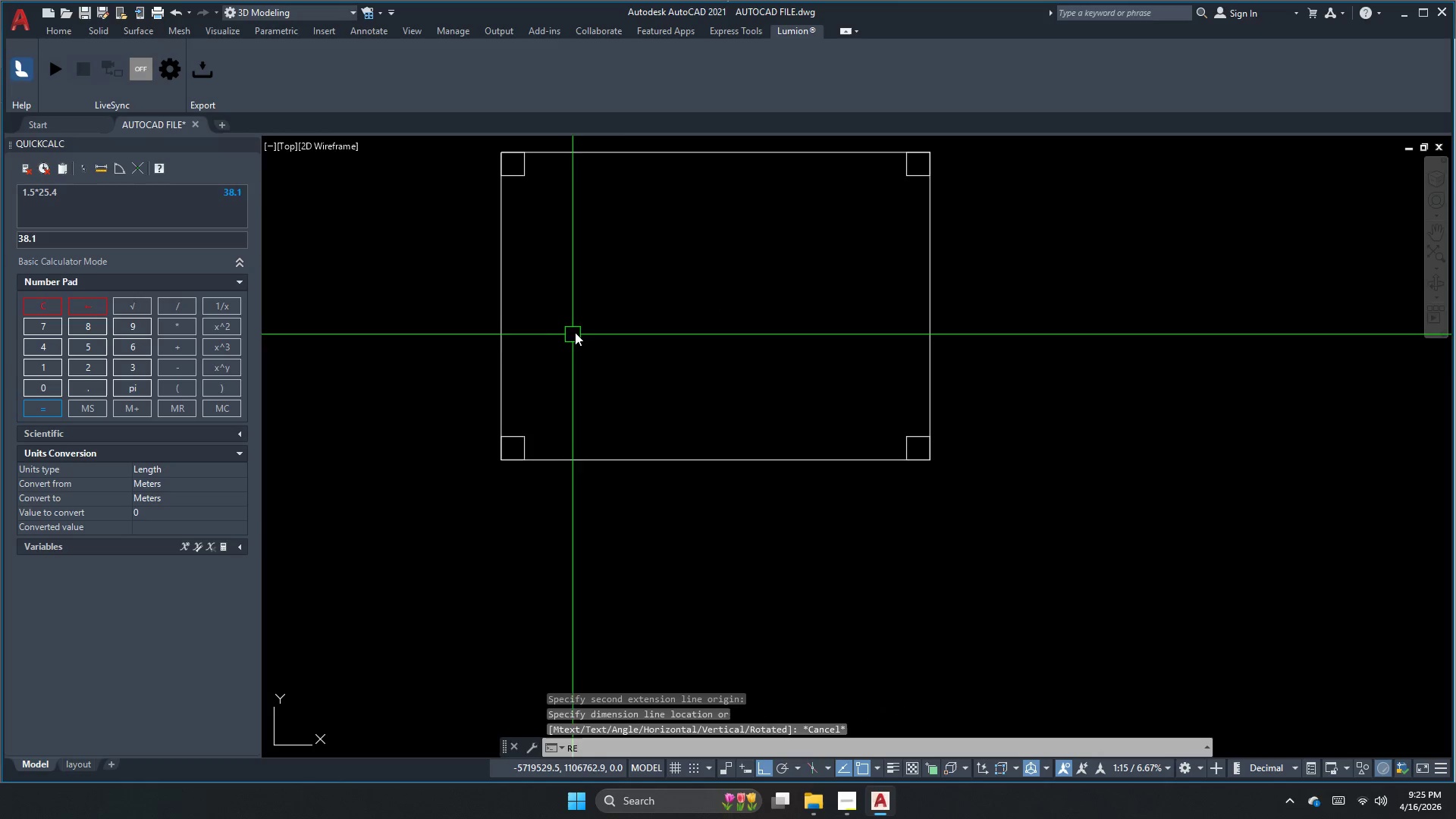 
key(C)
 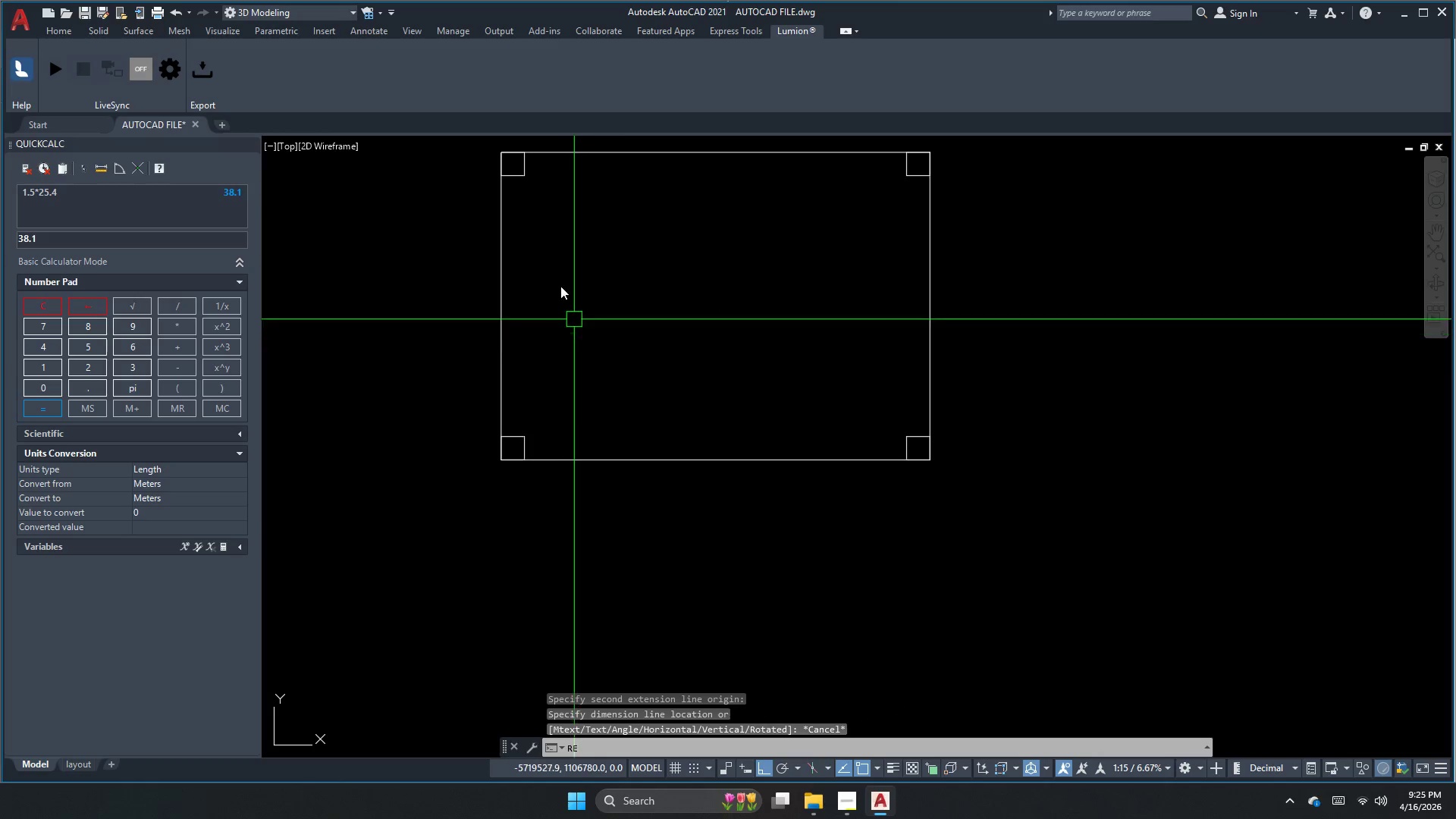 
key(Space)
 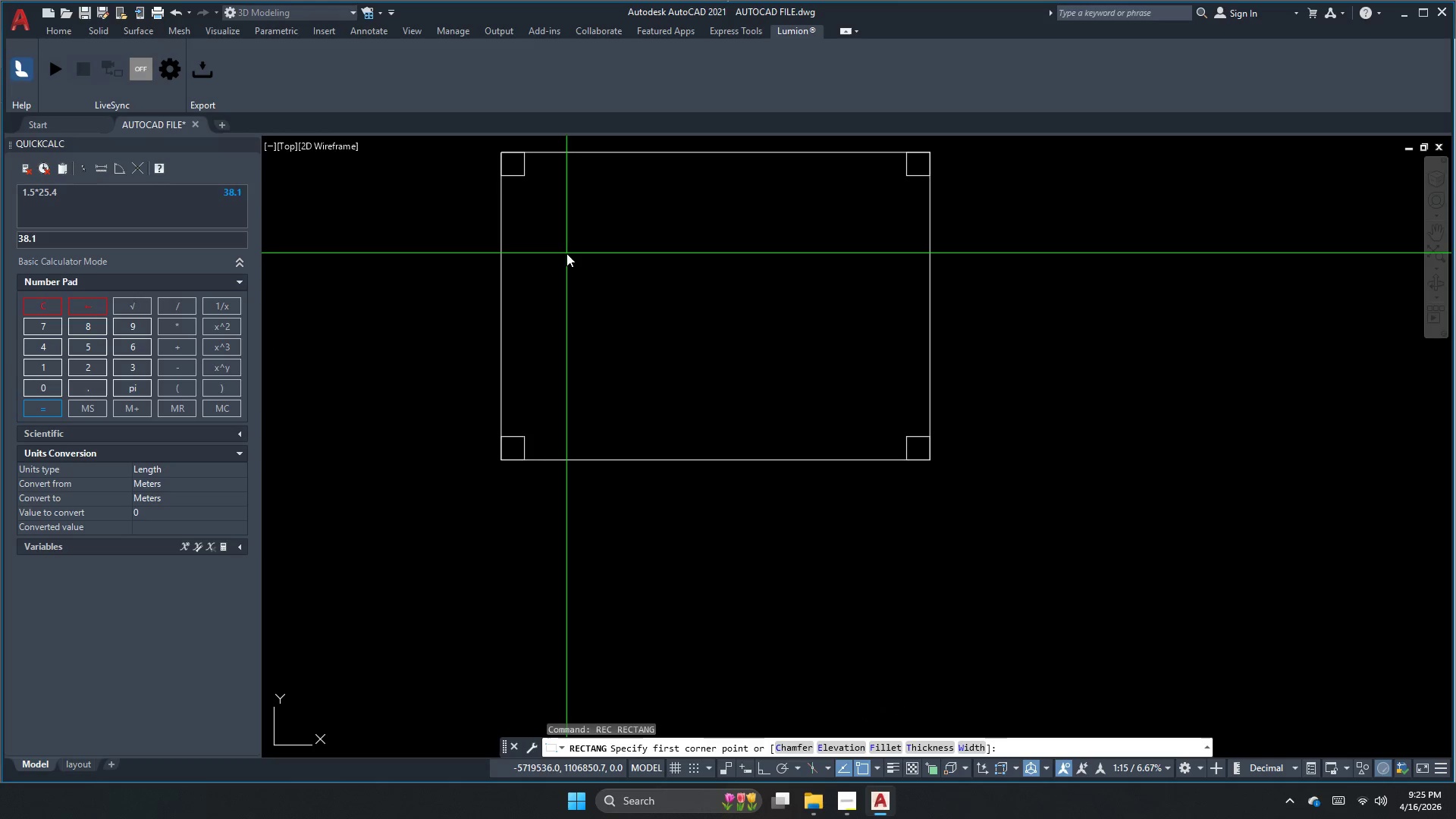 
key(D)
 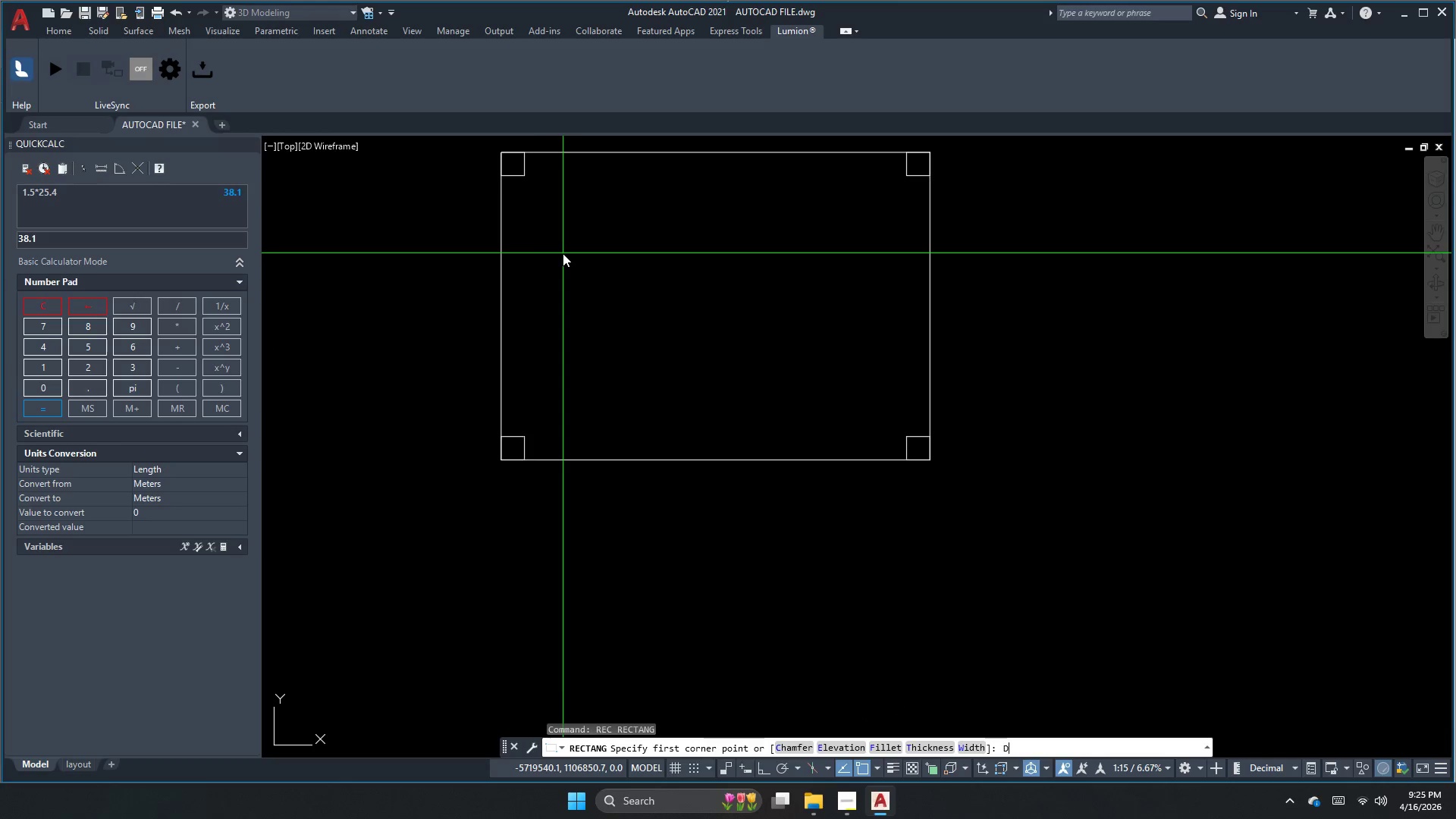 
key(Space)
 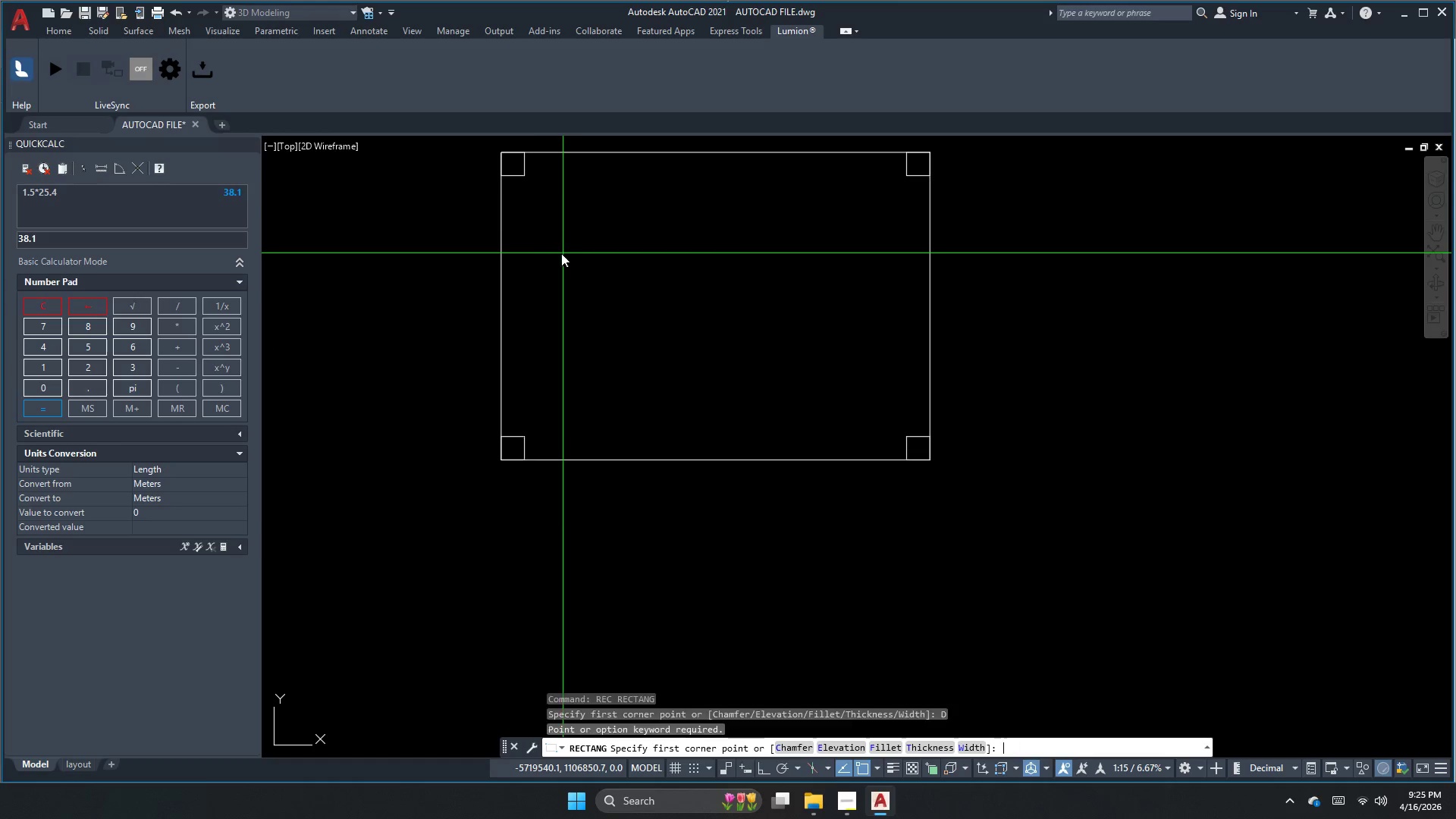 
key(Escape)
 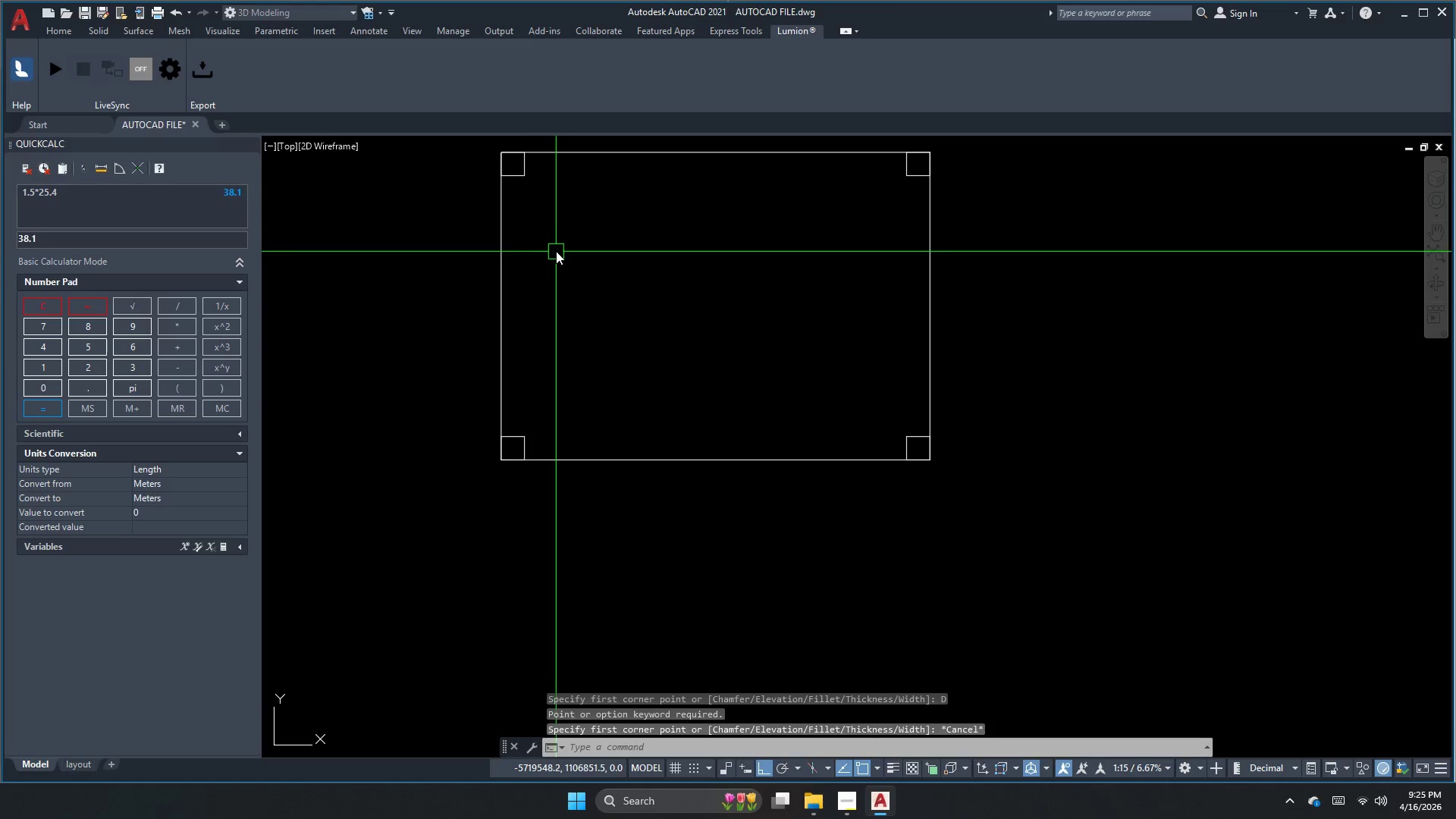 
type(rec )
 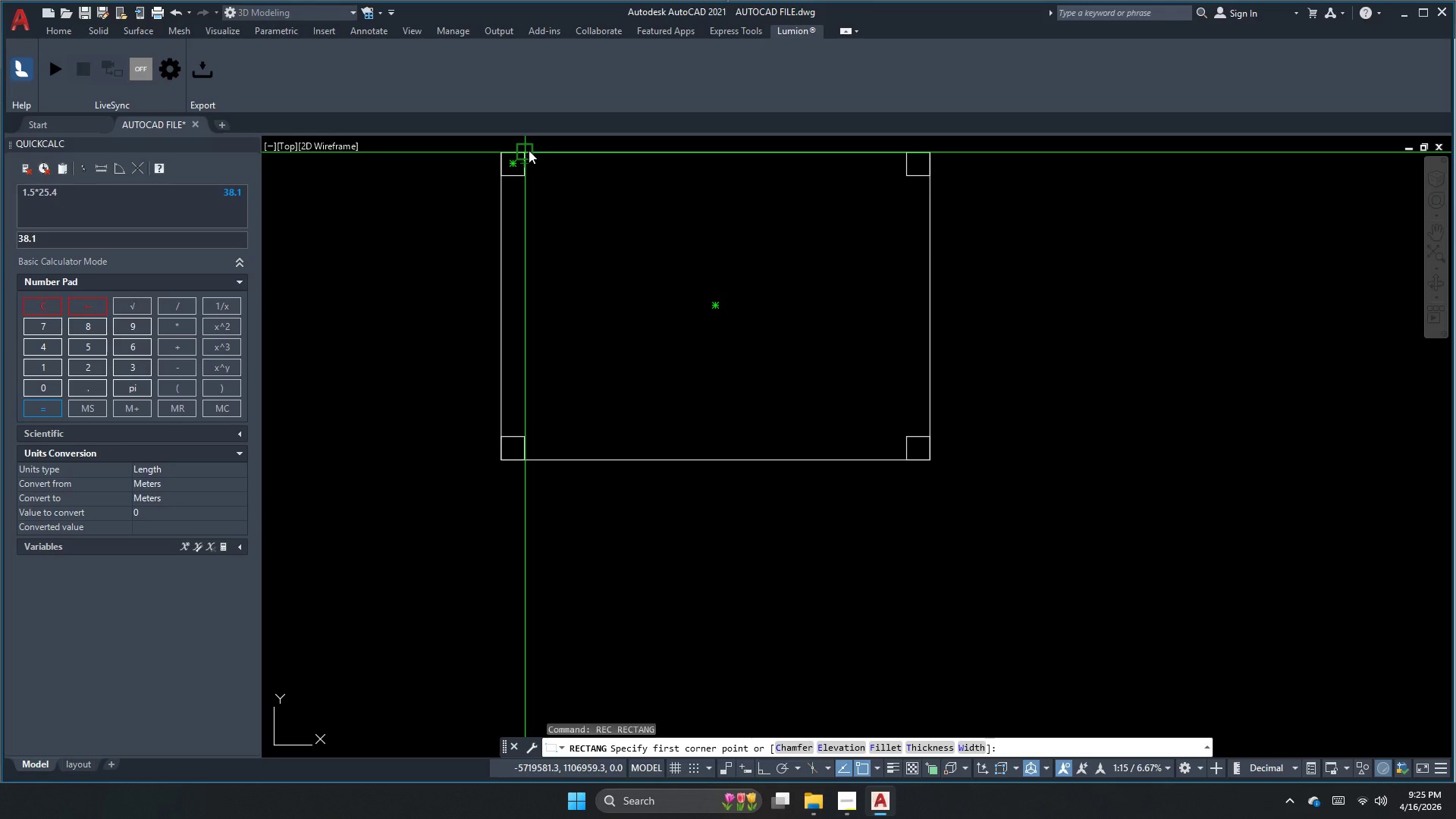 
left_click([529, 149])
 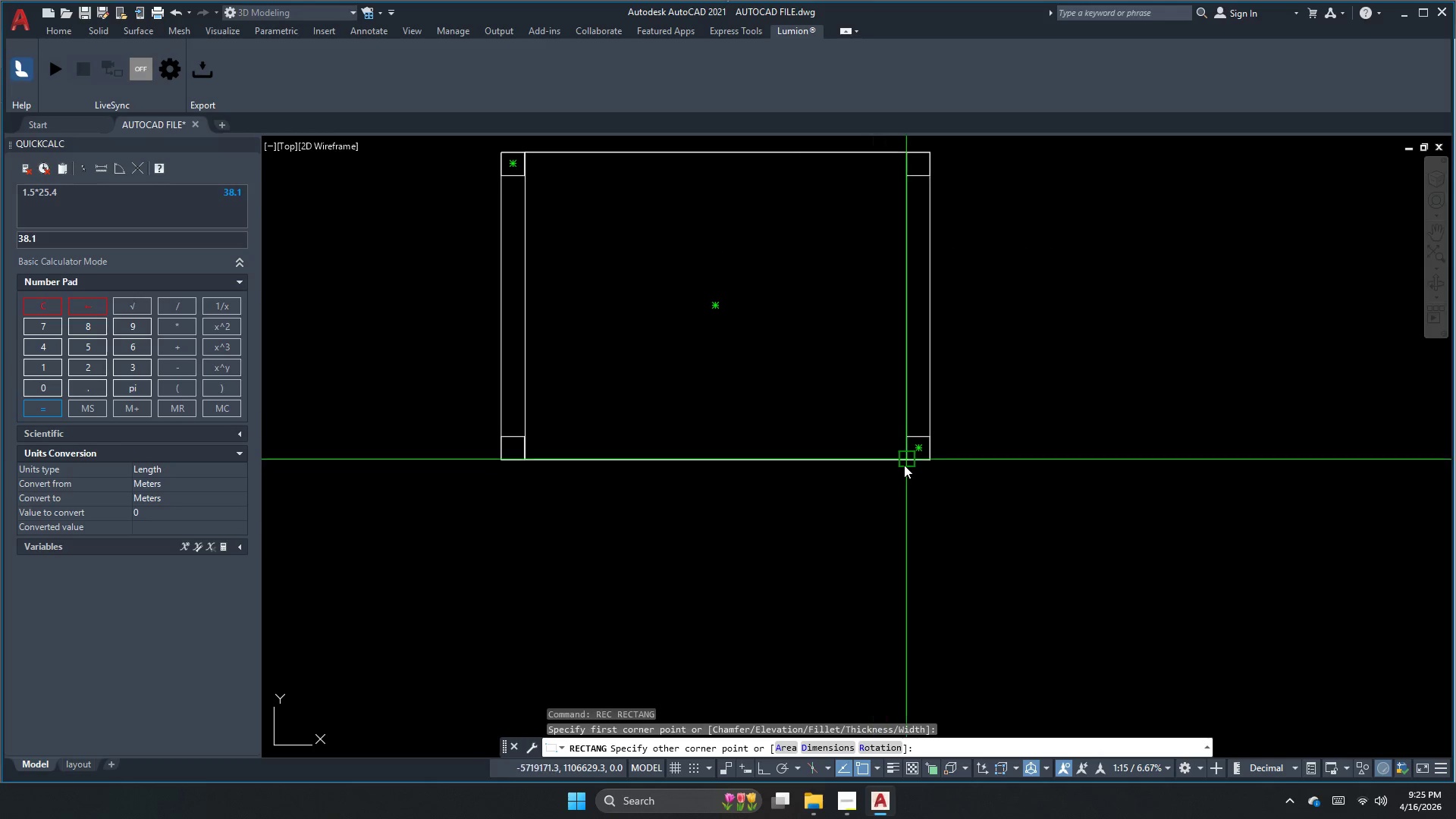 
left_click([908, 464])
 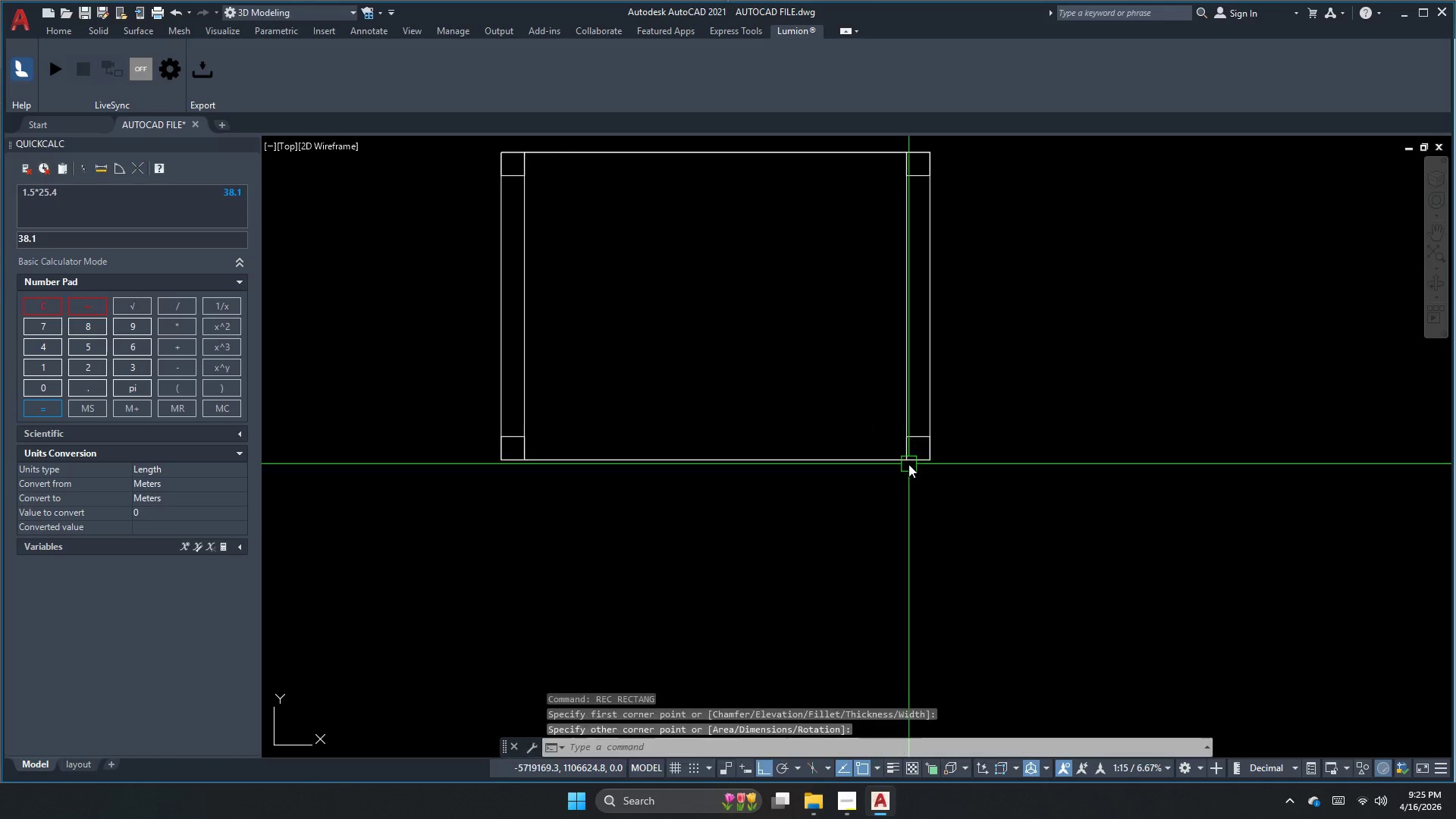 
key(Escape)
 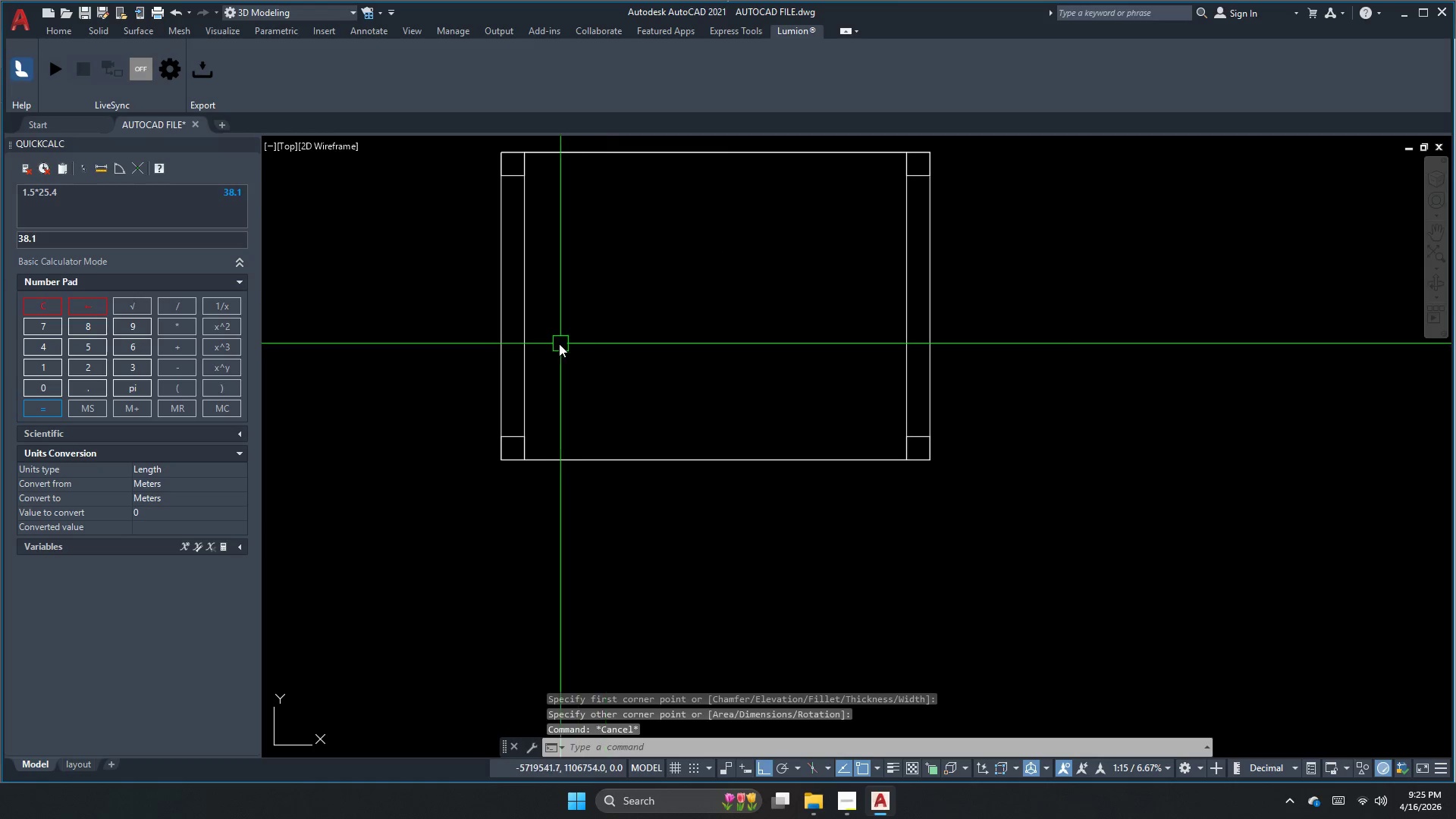 
scroll: coordinate [558, 344], scroll_direction: down, amount: 3.0
 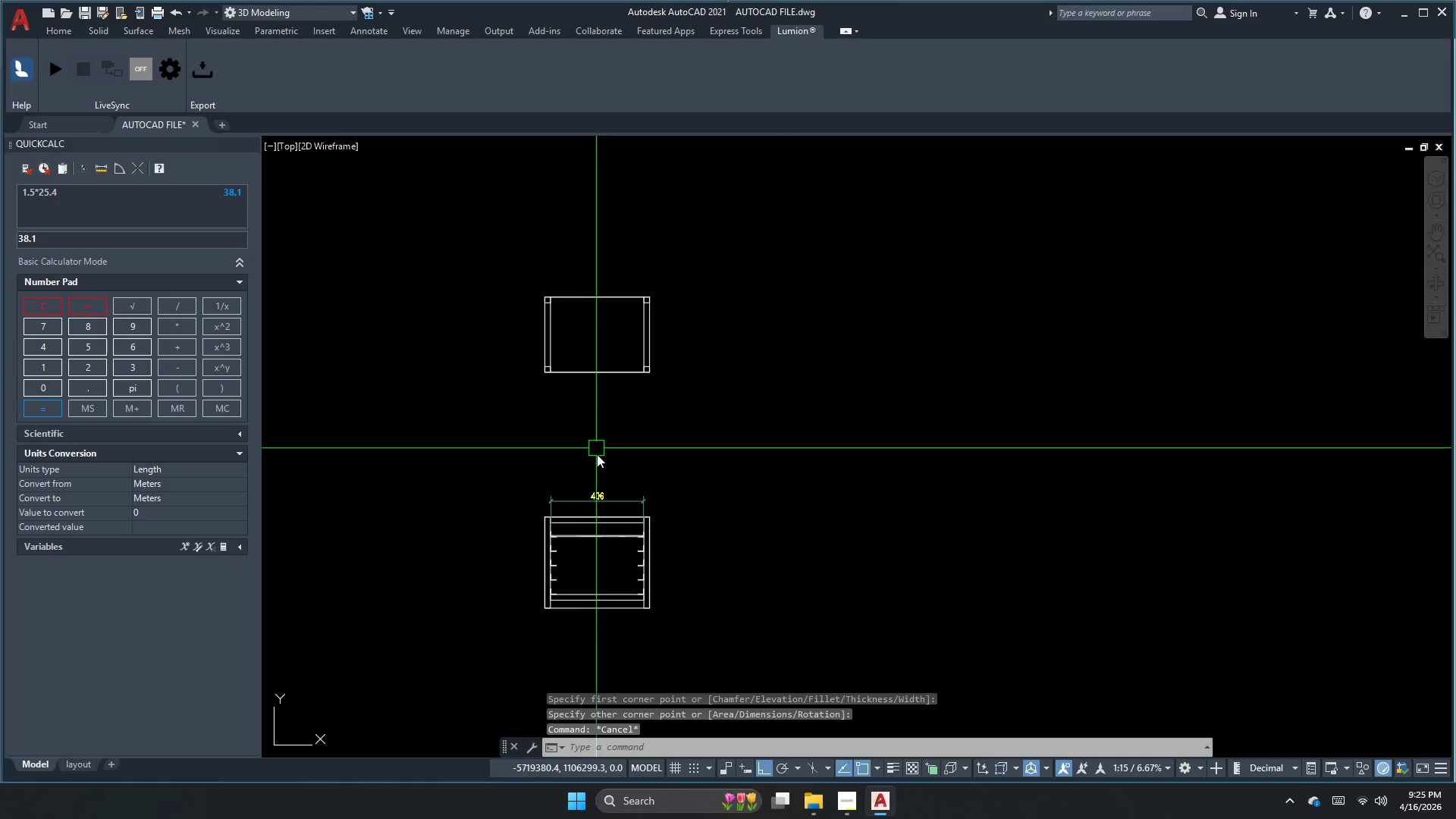 
key(Escape)
 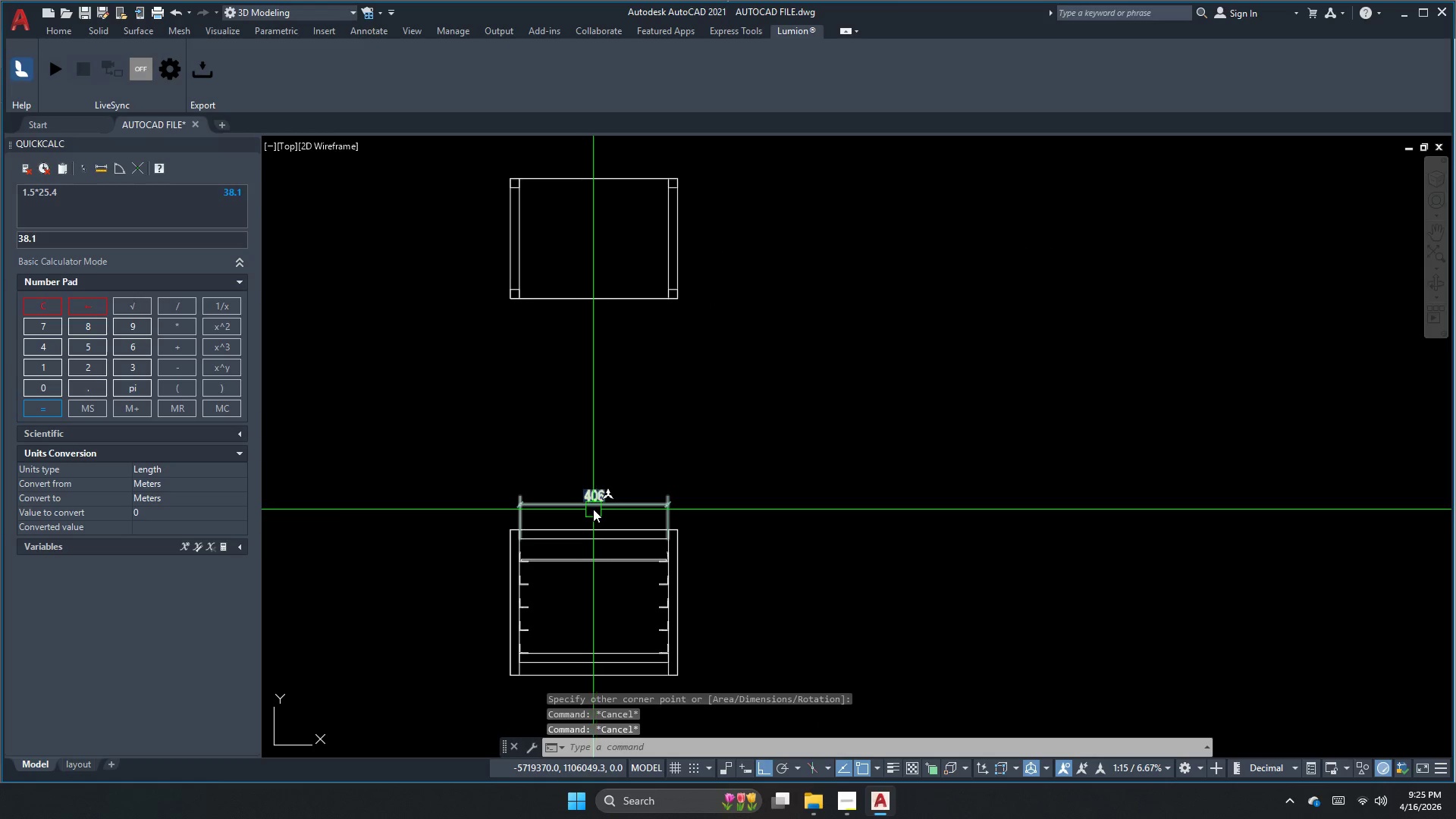 
scroll: coordinate [602, 497], scroll_direction: up, amount: 1.0
 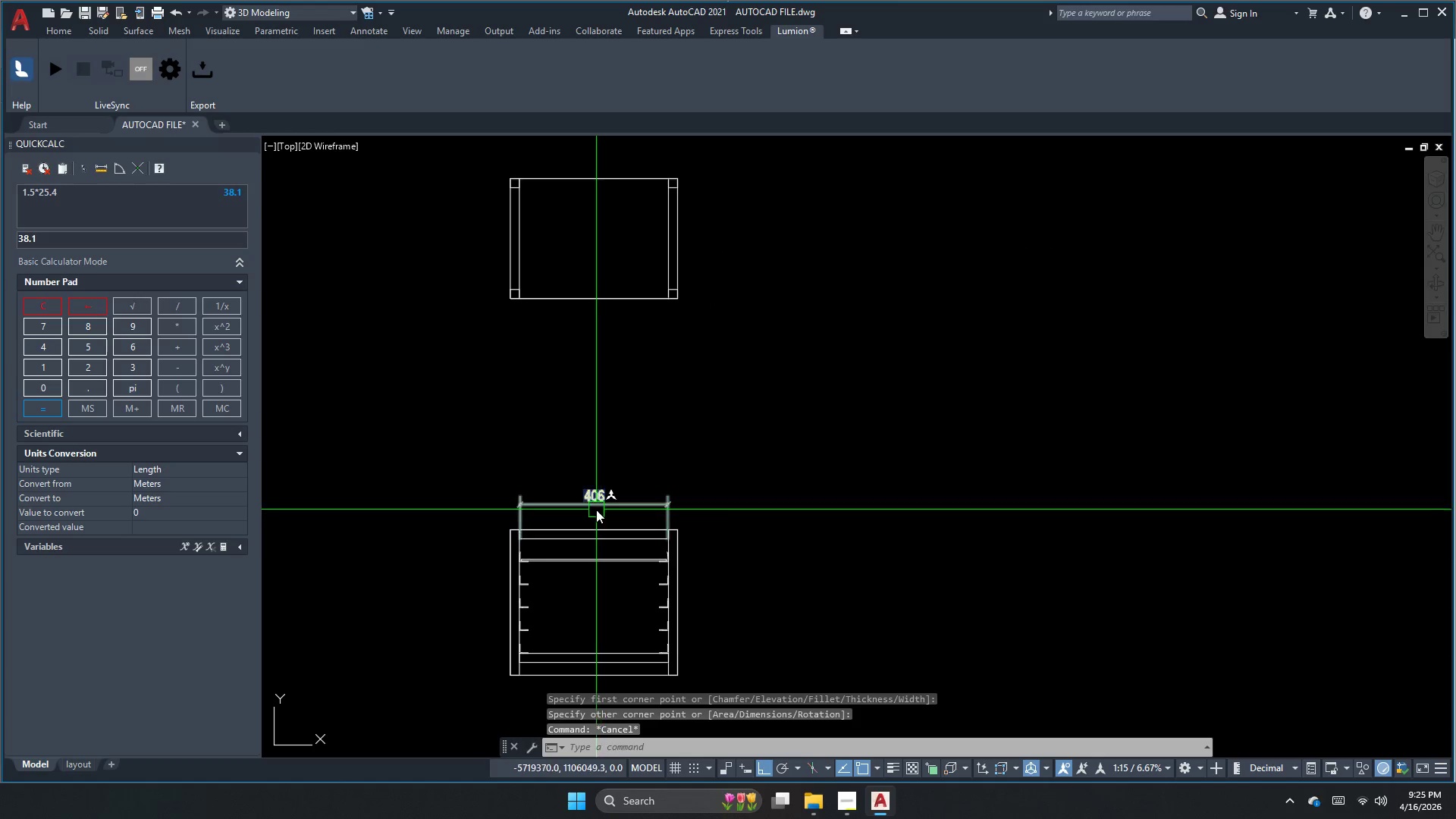 
key(Escape)
key(Escape)
type(xl c )
 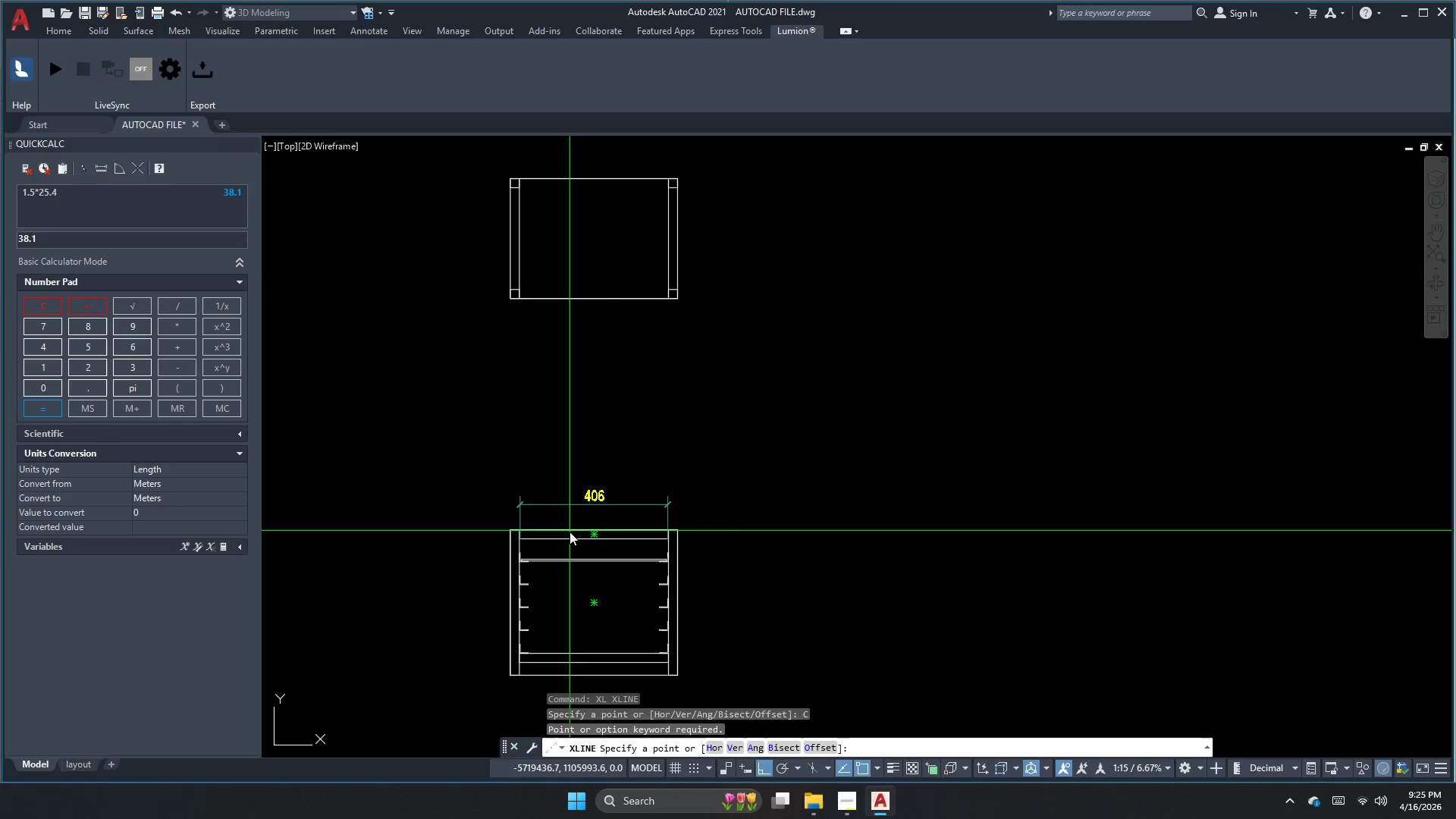 
scroll: coordinate [568, 545], scroll_direction: up, amount: 2.0
 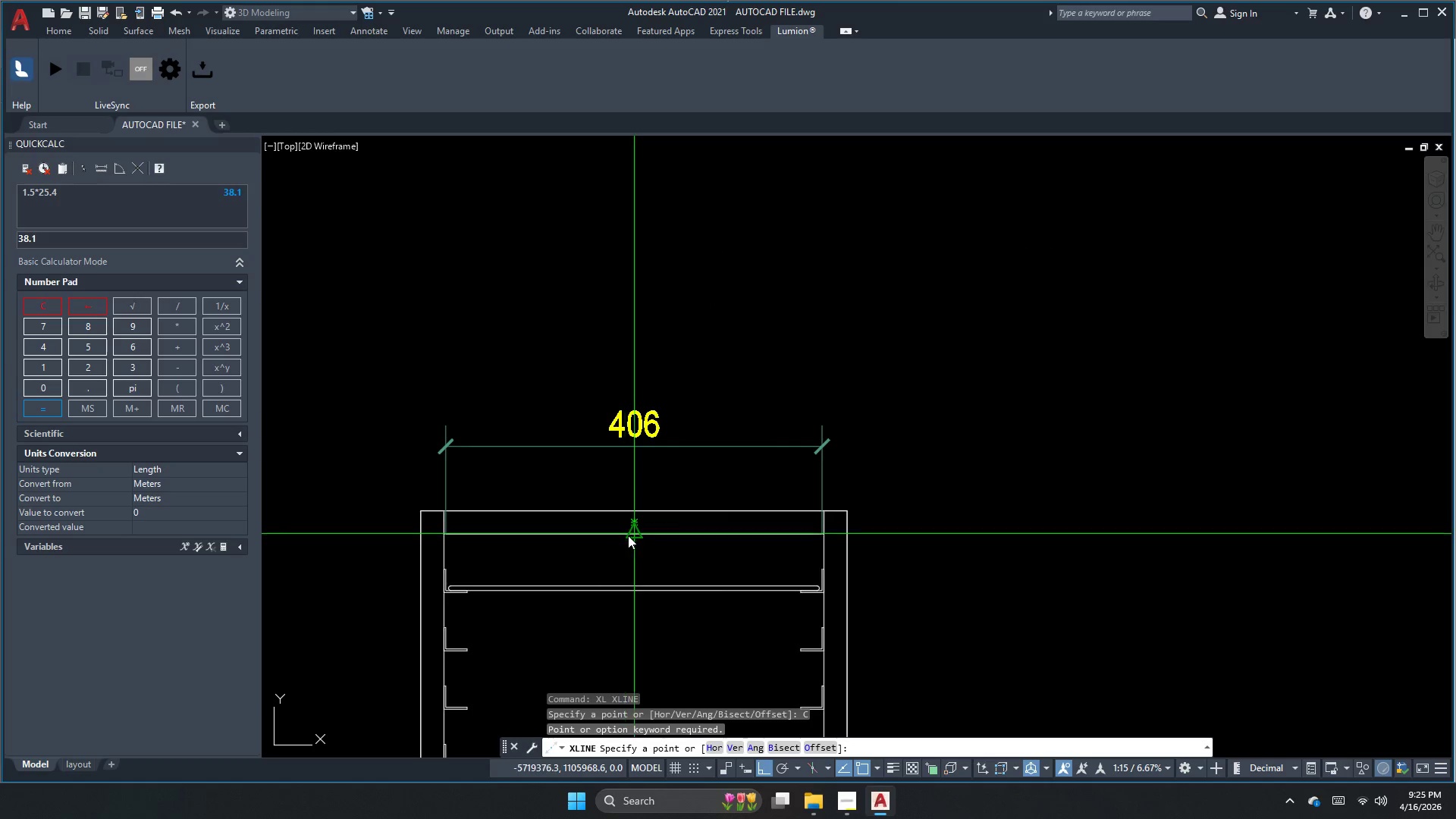 
left_click_drag(start_coordinate=[633, 535], to_coordinate=[635, 530])
 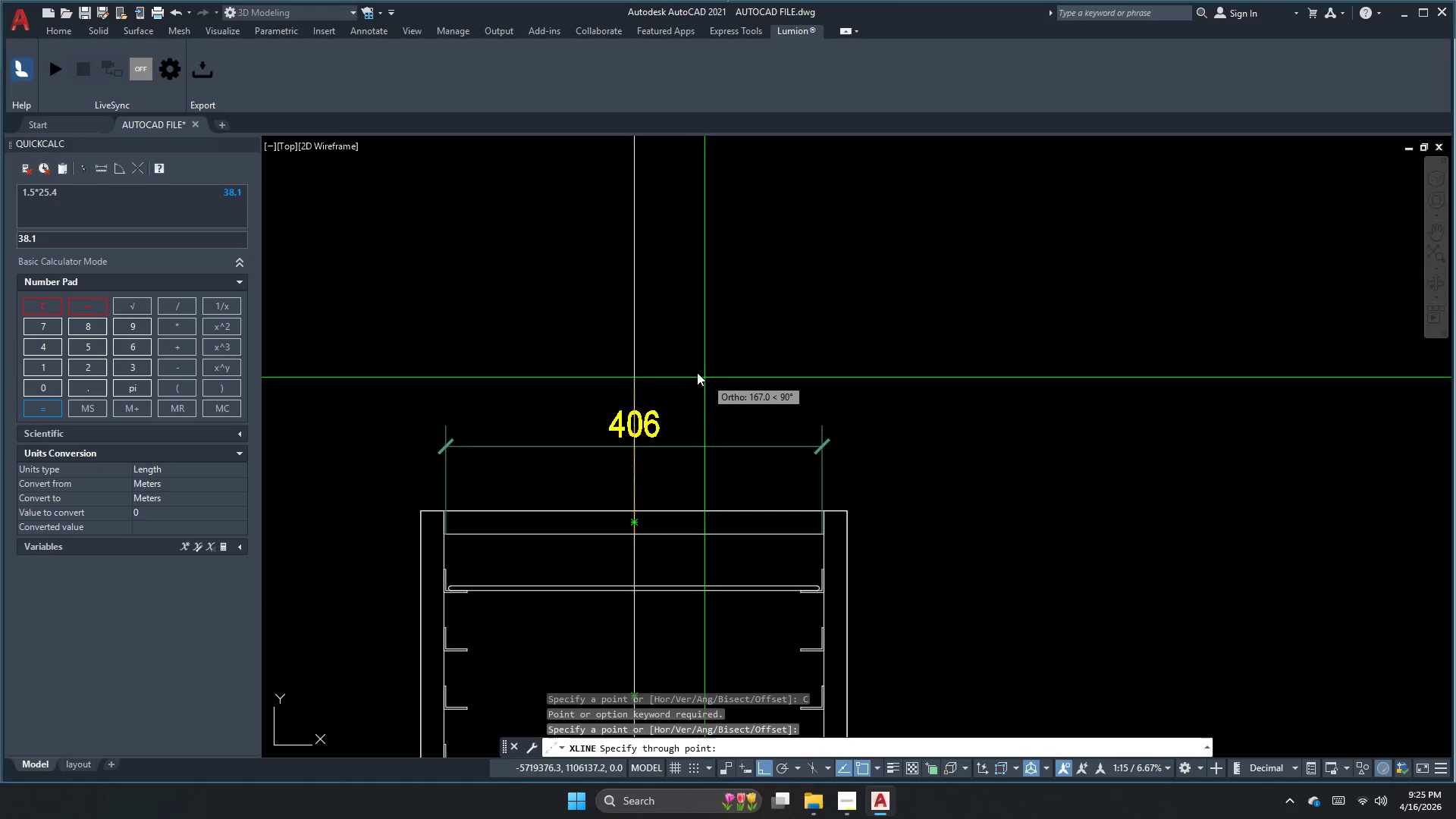 
left_click([683, 367])
 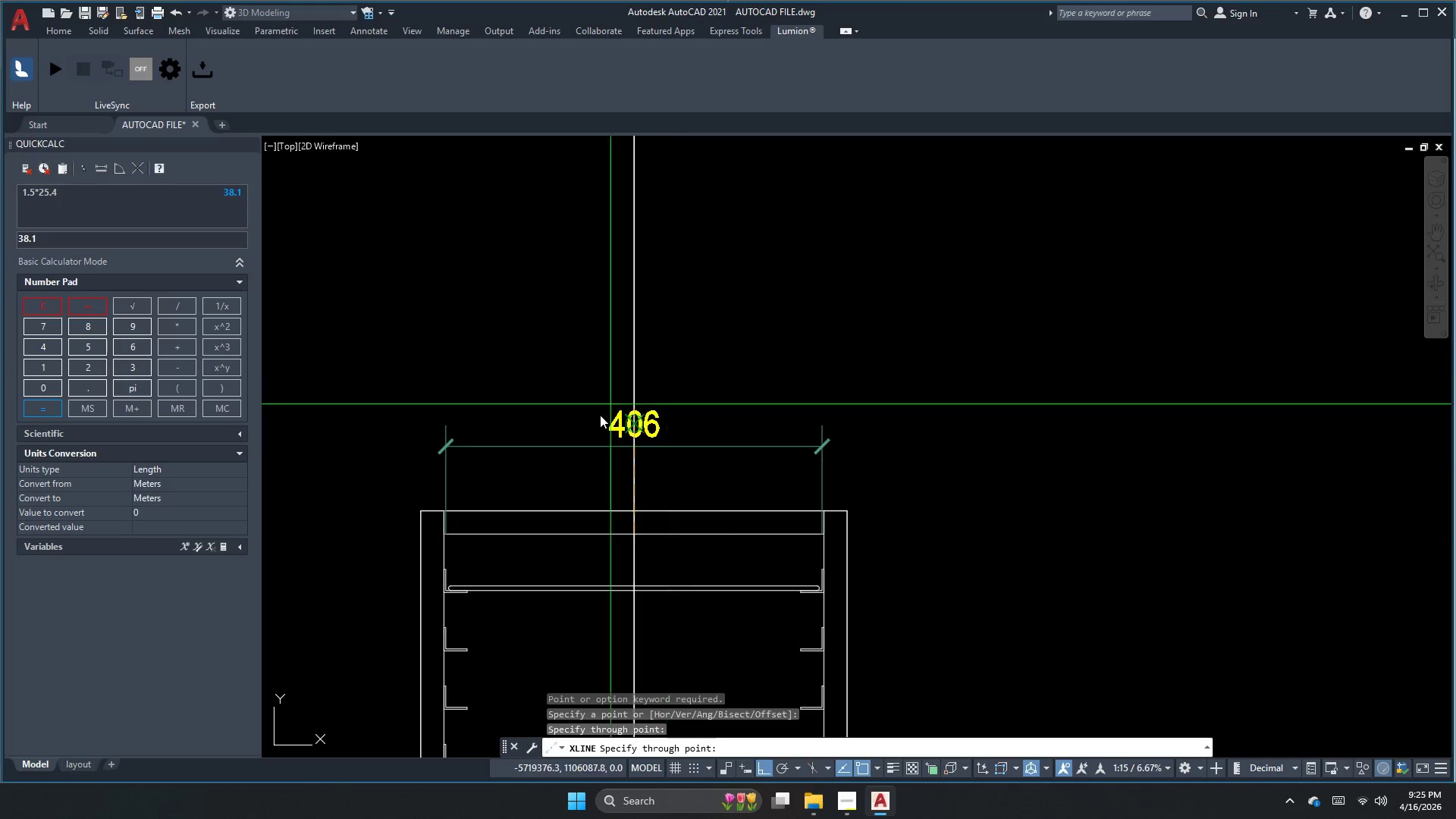 
key(Escape)
 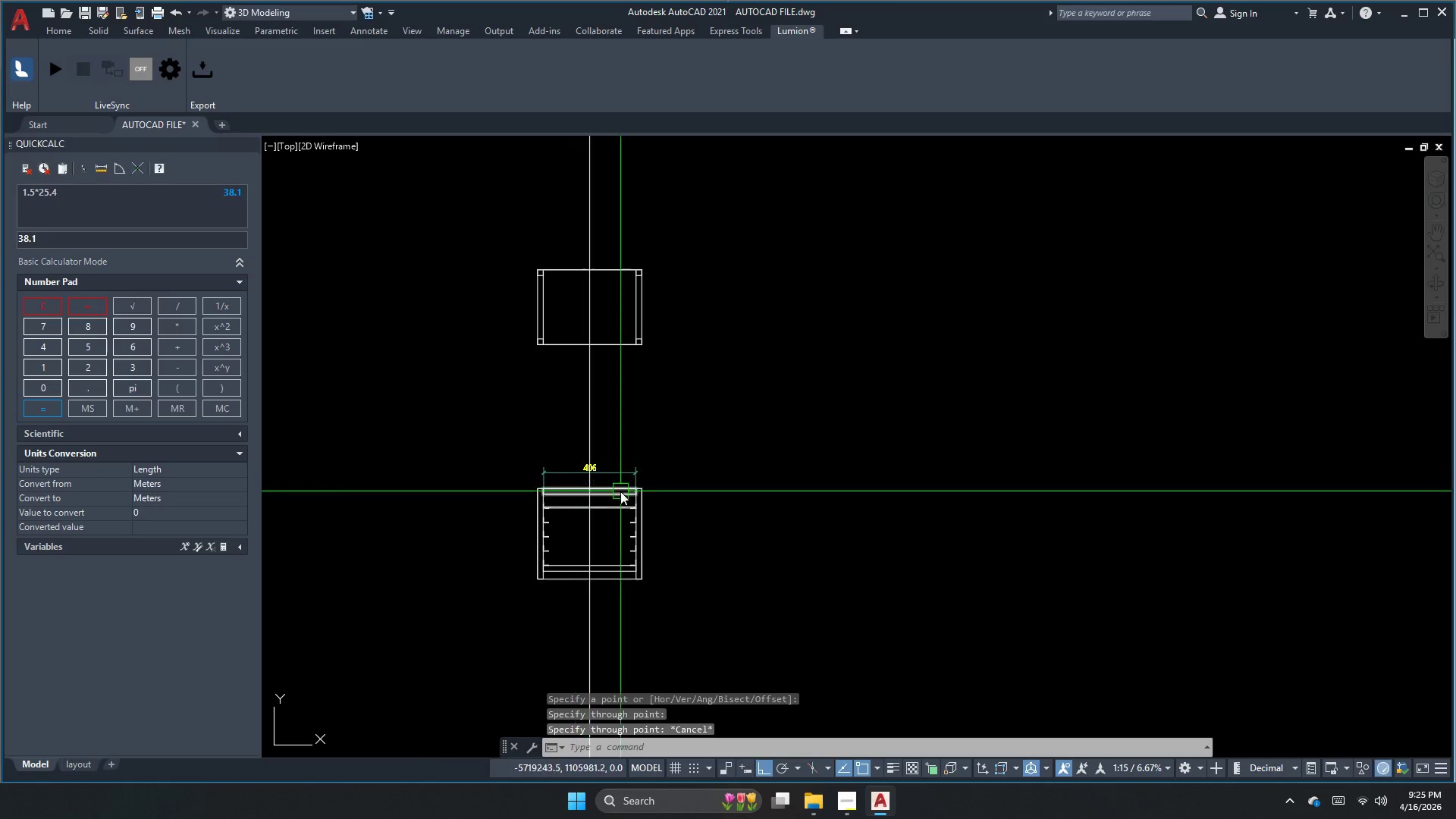 
key(Escape)
 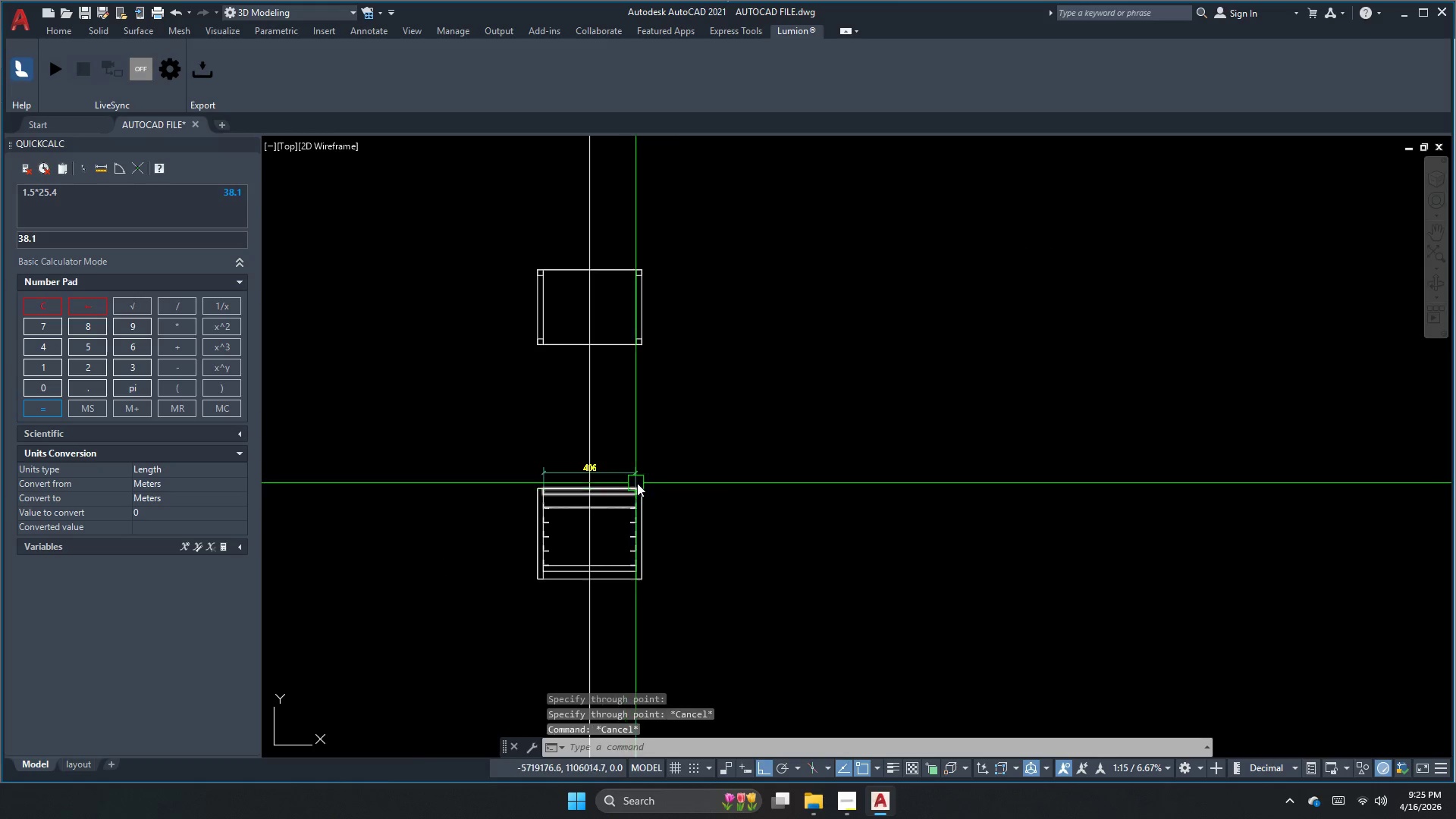 
key(Escape)
 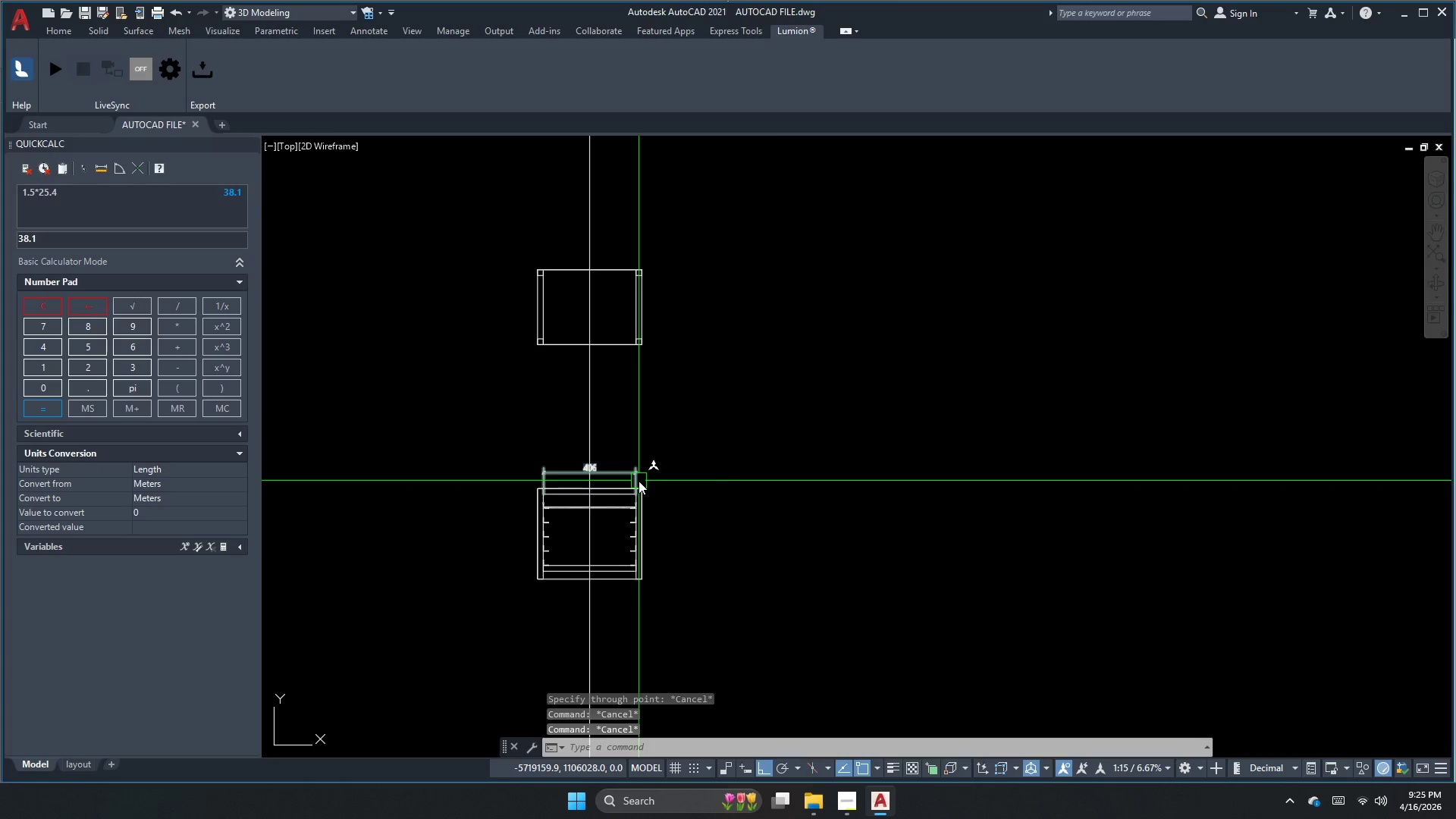 
scroll: coordinate [575, 482], scroll_direction: down, amount: 3.0
 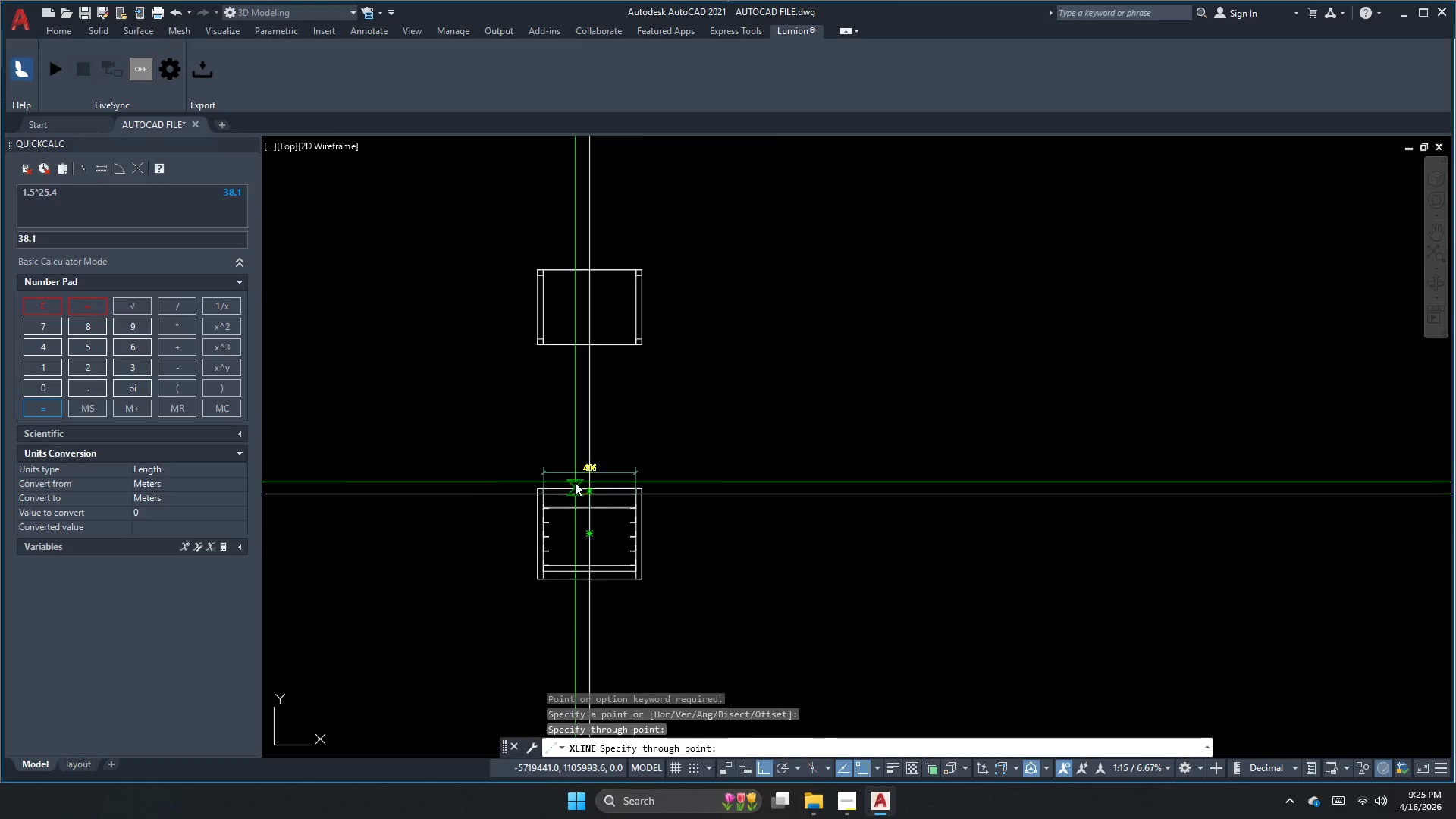 
key(O)
 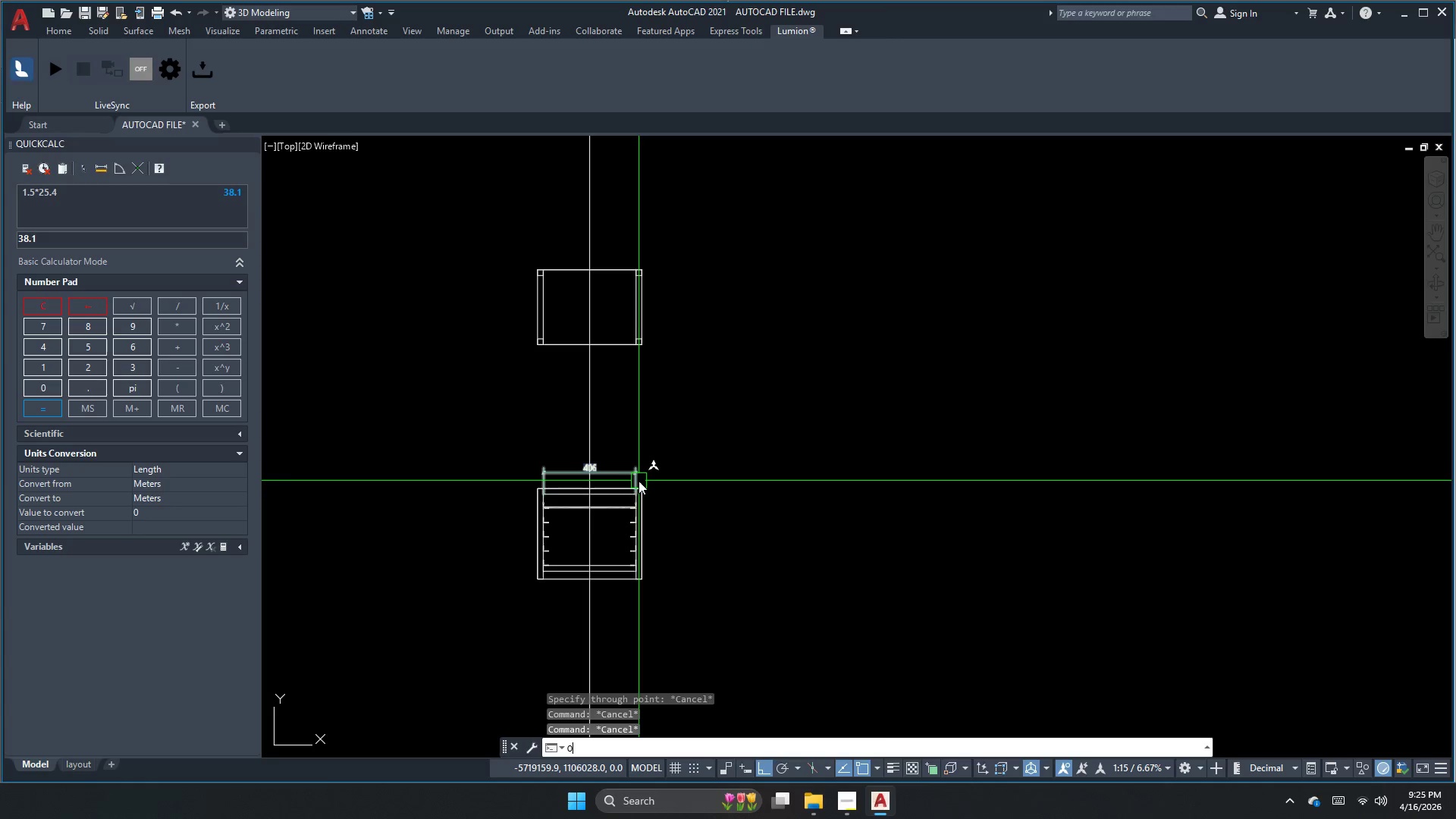 
key(Space)
 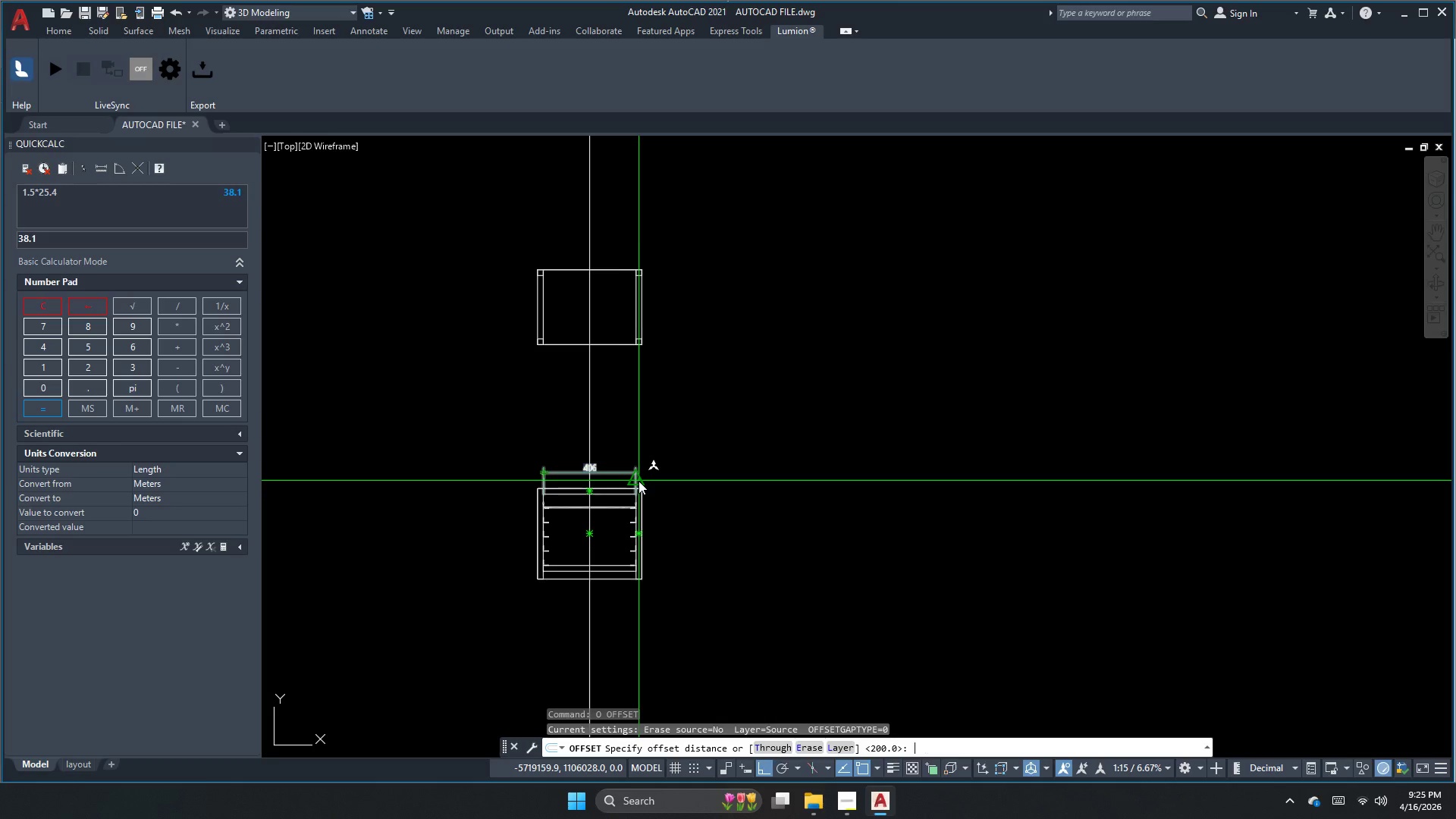 
key(Numpad2)
 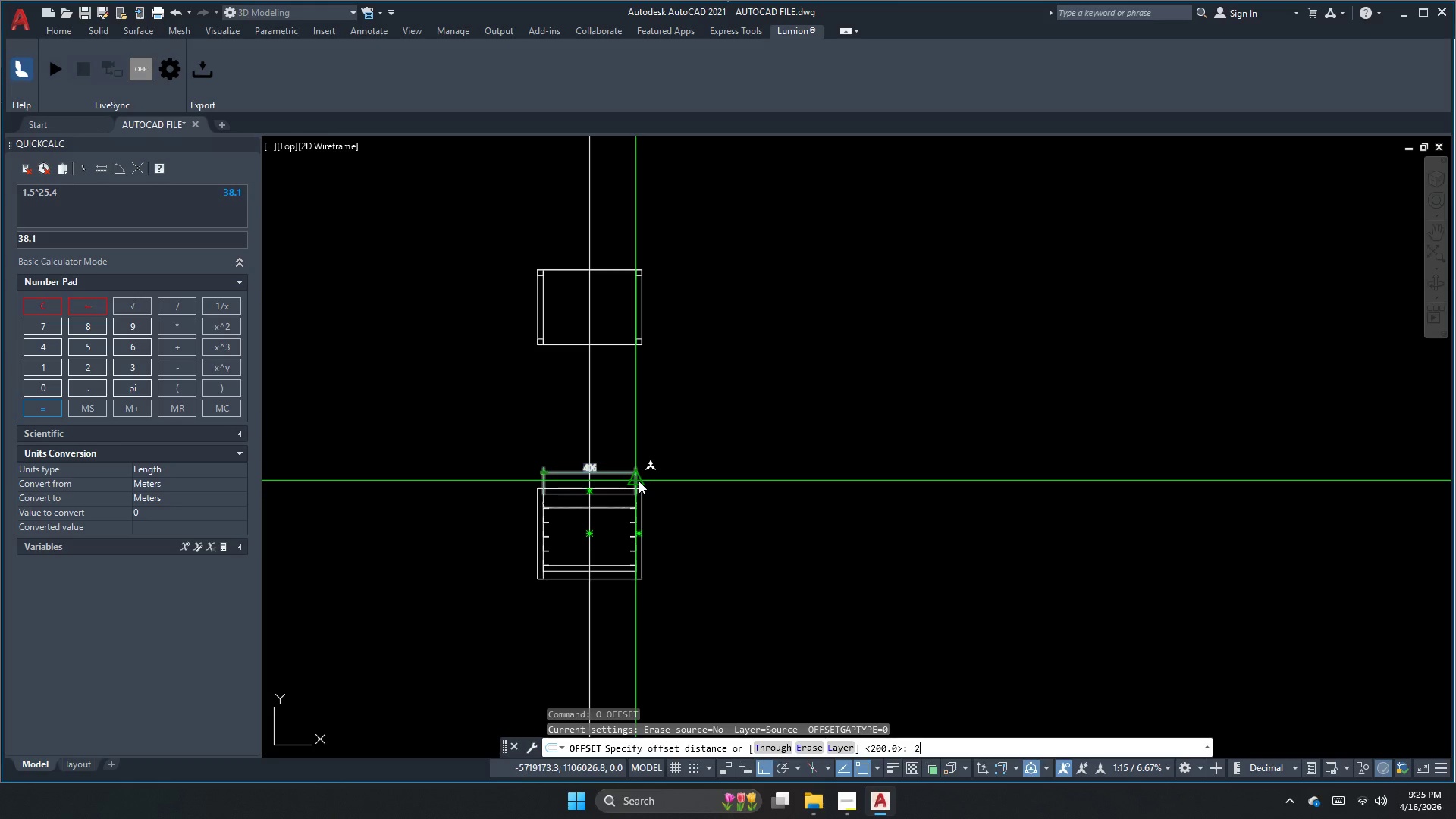 
key(Numpad0)
 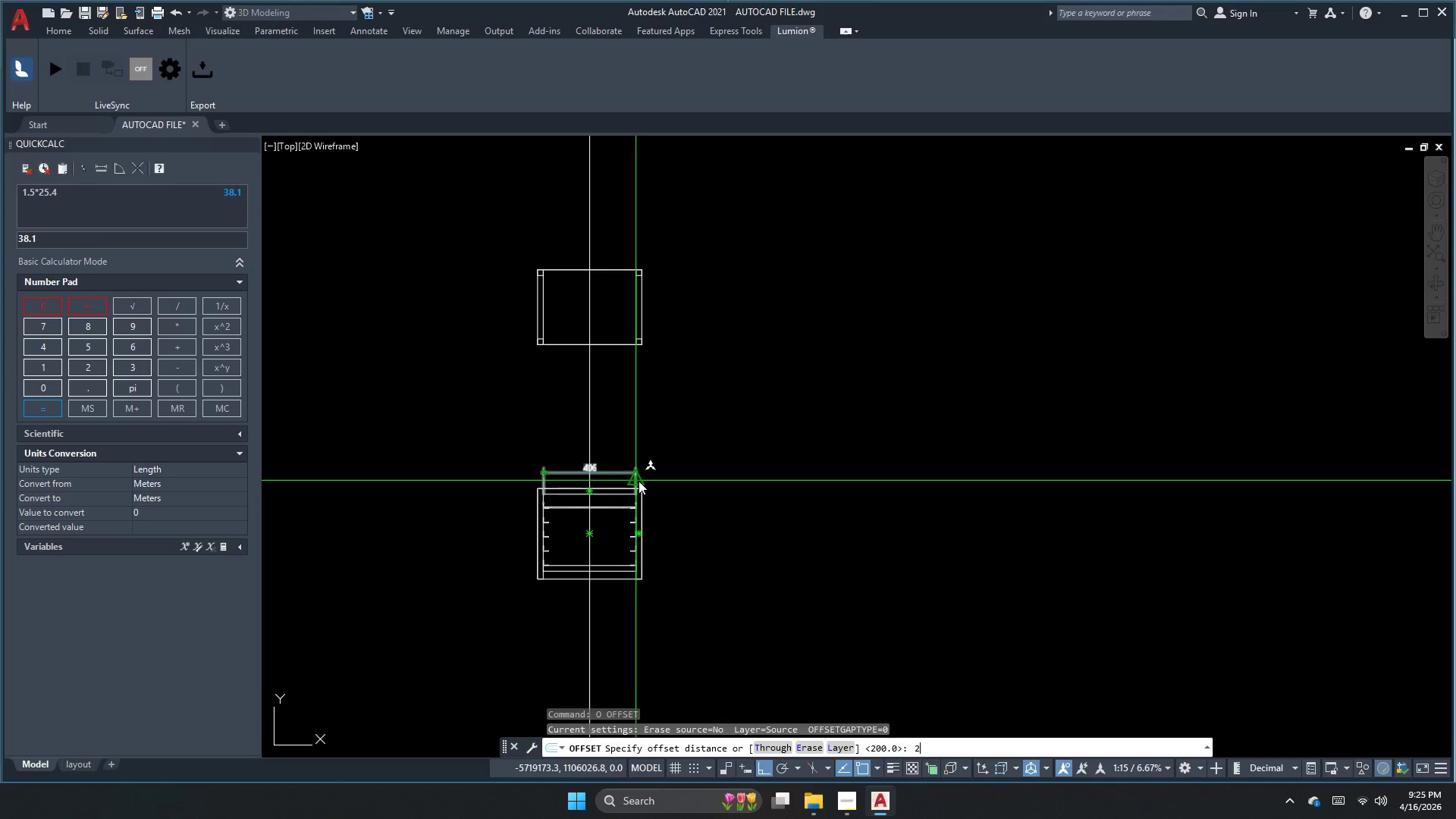 
key(Numpad0)
 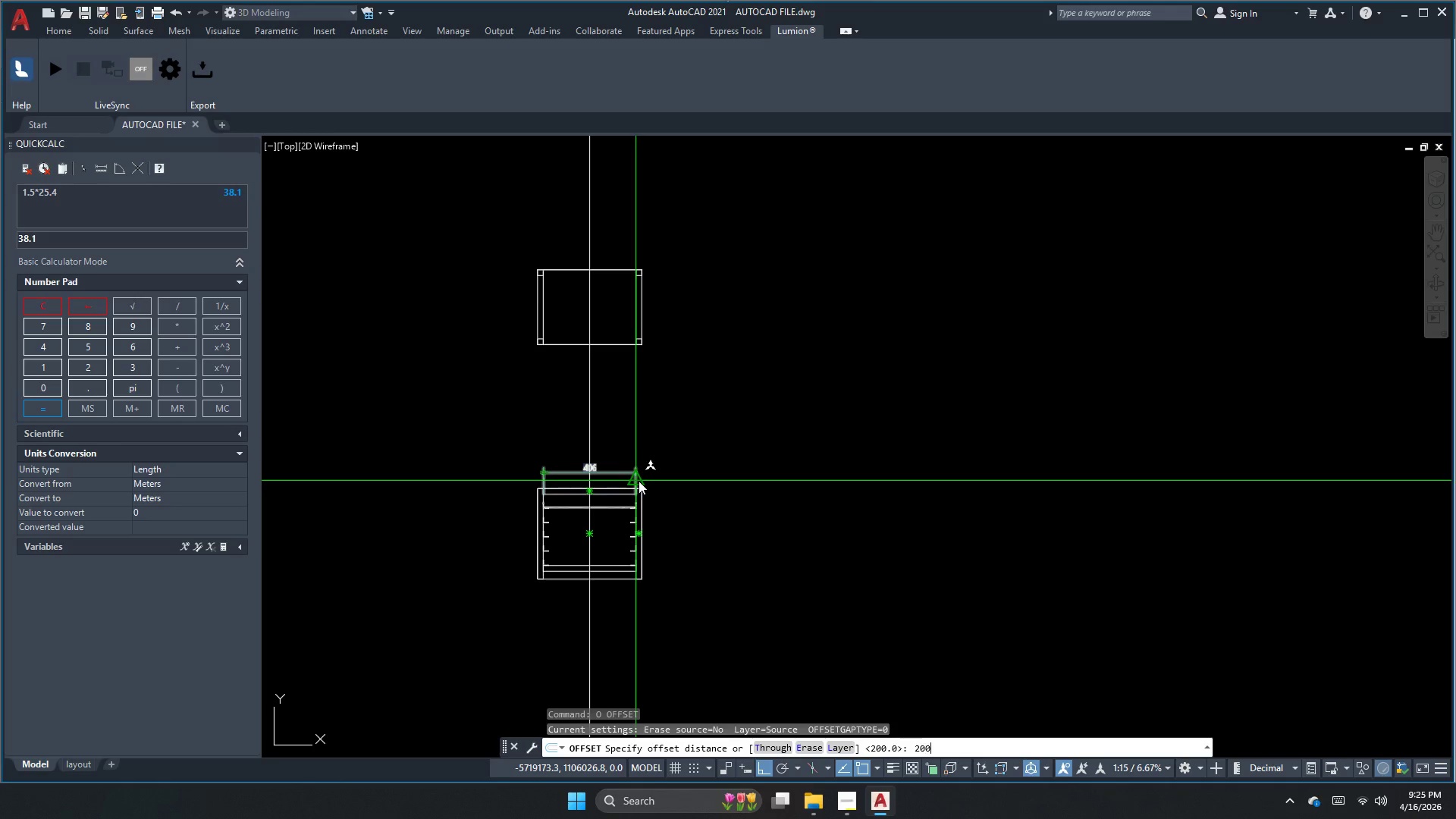 
key(NumpadEnter)
 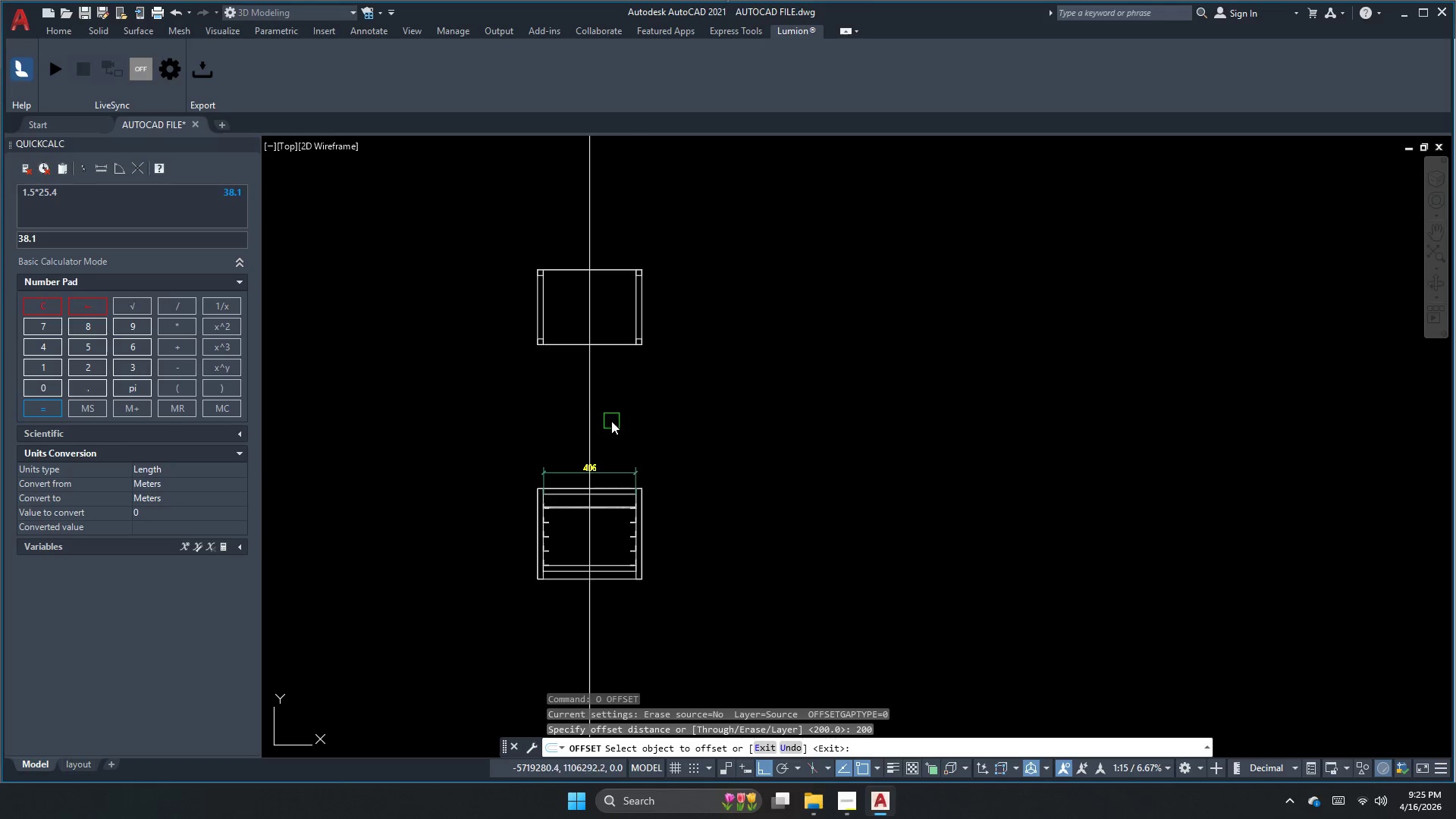 
left_click_drag(start_coordinate=[592, 406], to_coordinate=[585, 405])
 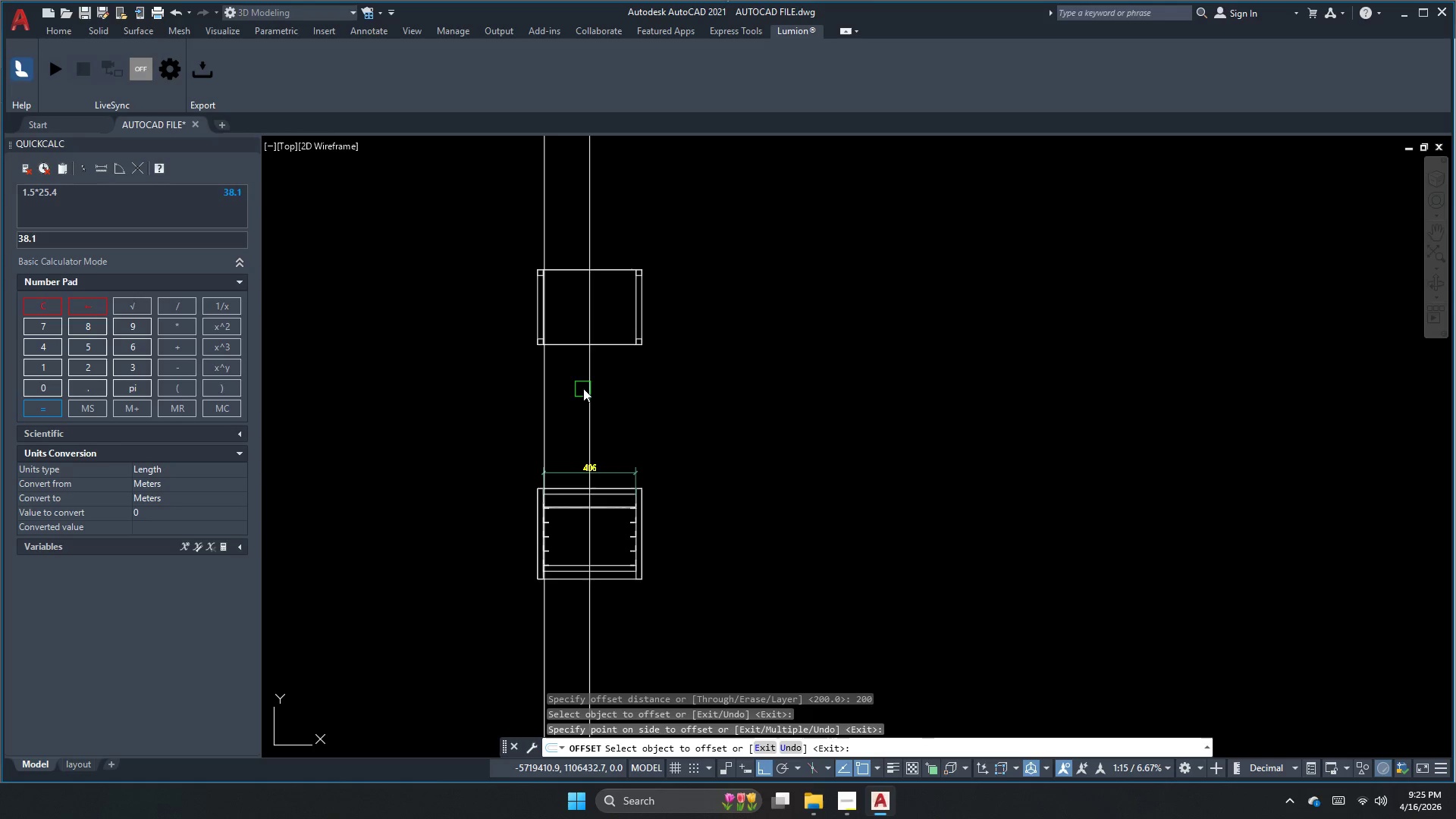 
left_click_drag(start_coordinate=[587, 386], to_coordinate=[592, 384])
 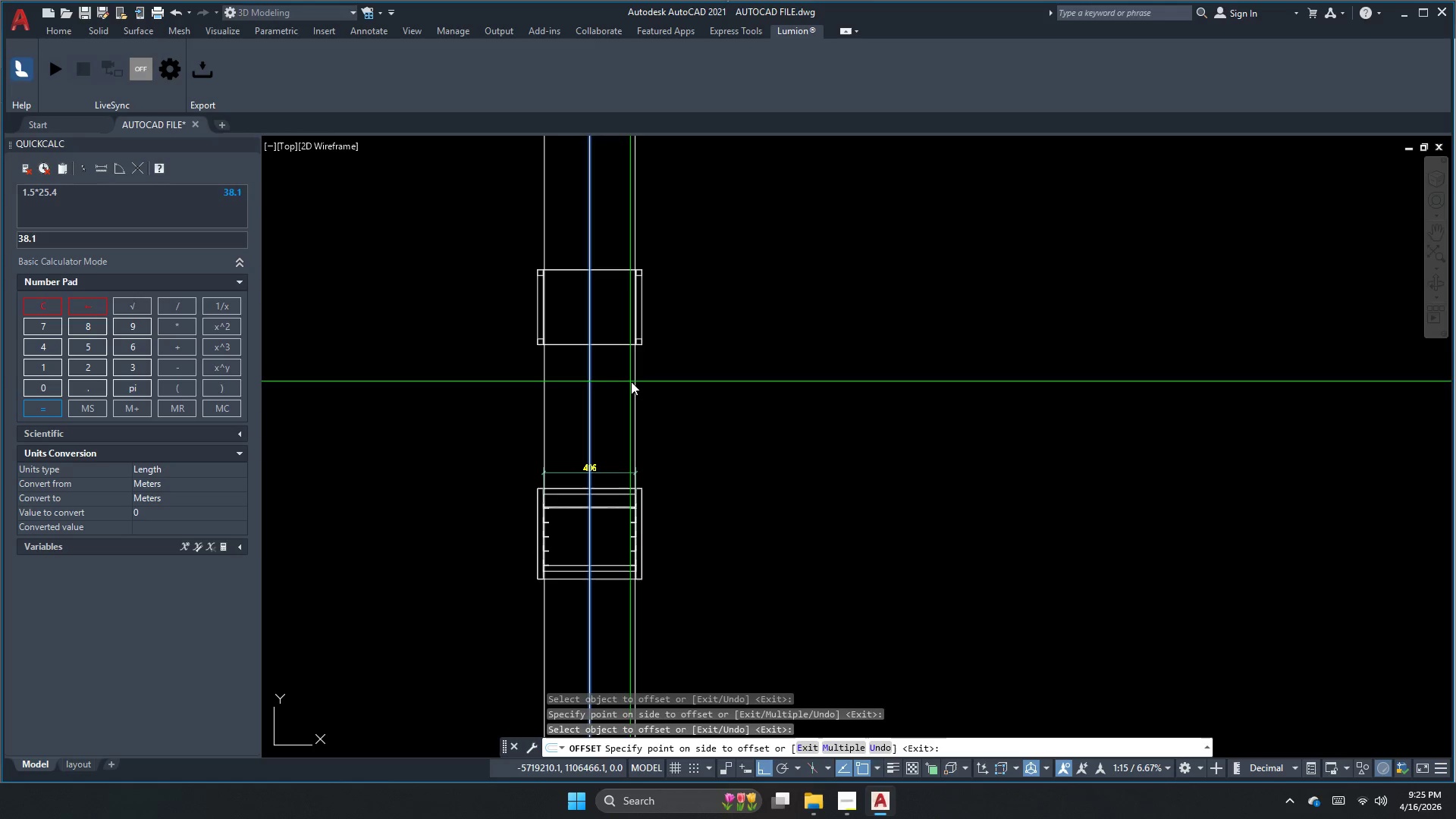 
double_click([632, 381])
 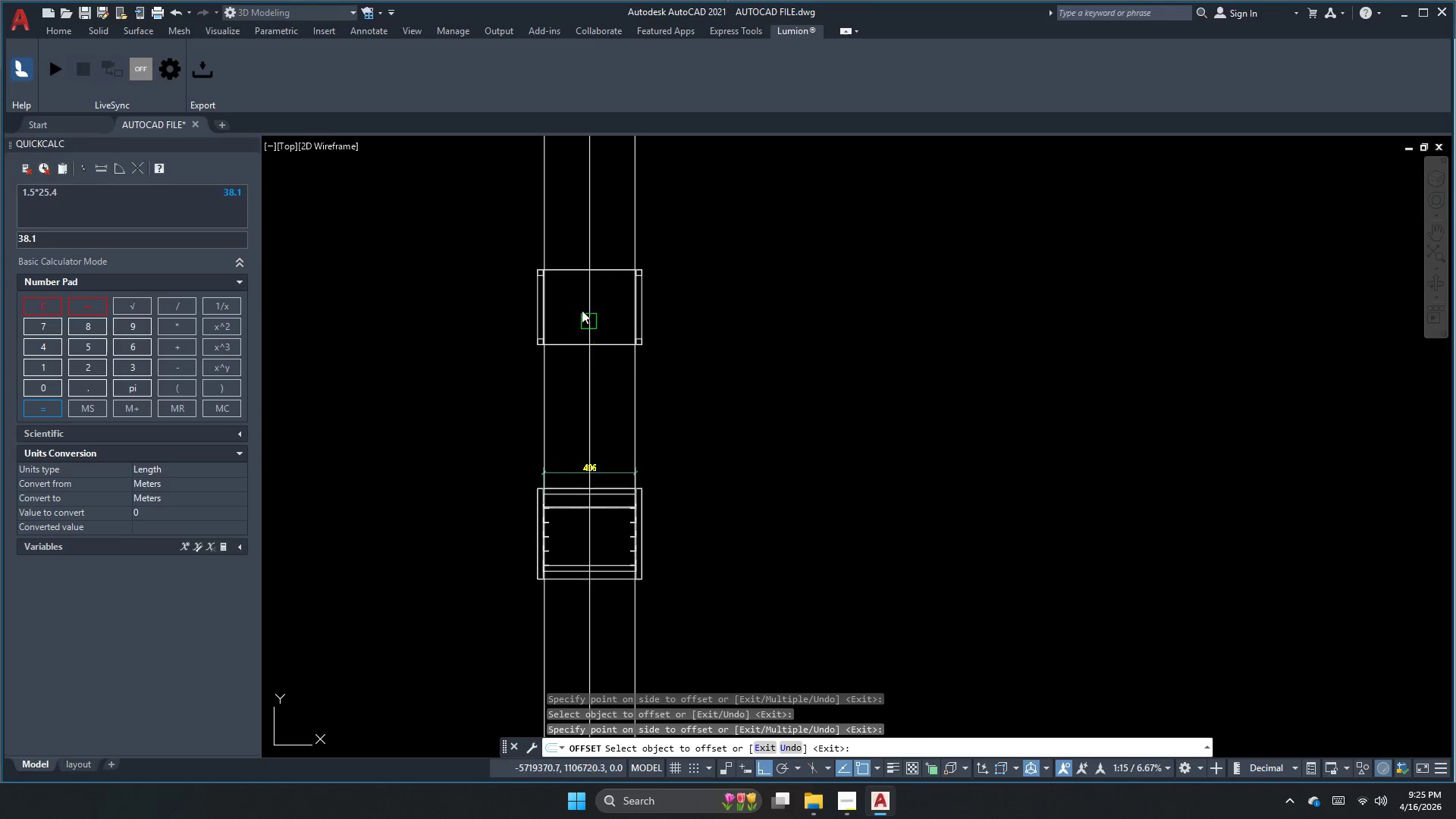 
scroll: coordinate [503, 396], scroll_direction: up, amount: 5.0
 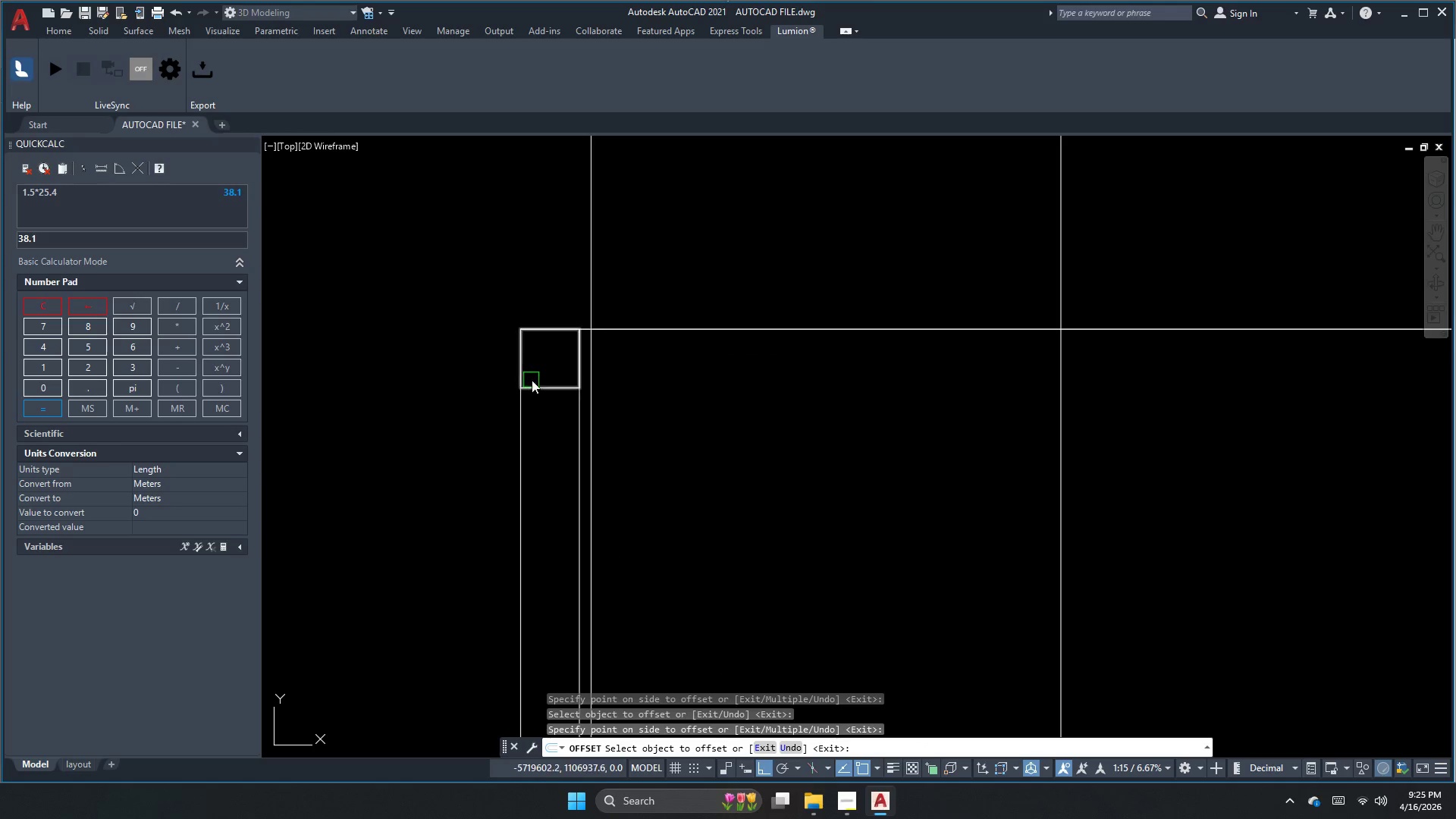 
key(Escape)
 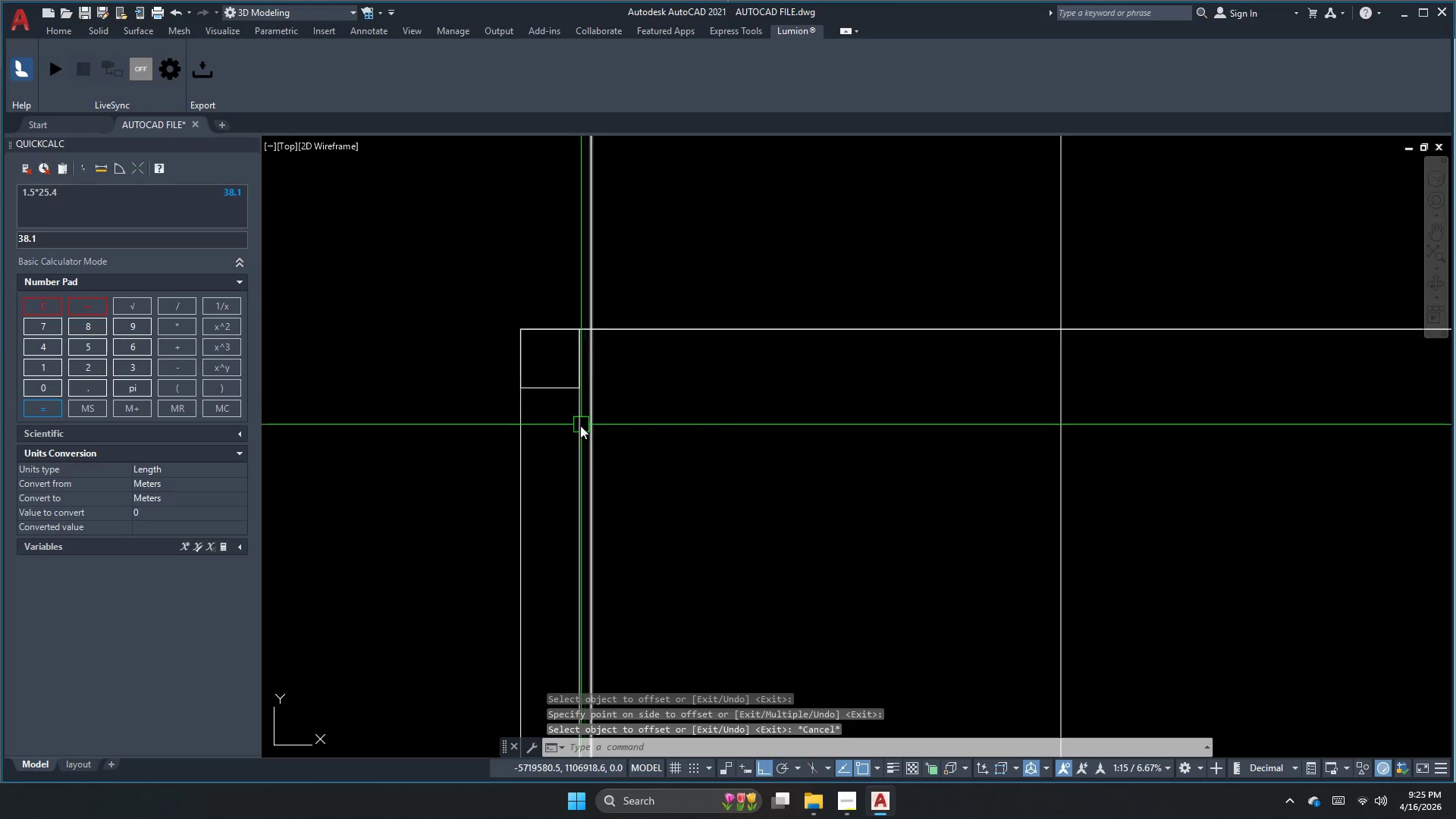 
left_click([579, 426])
 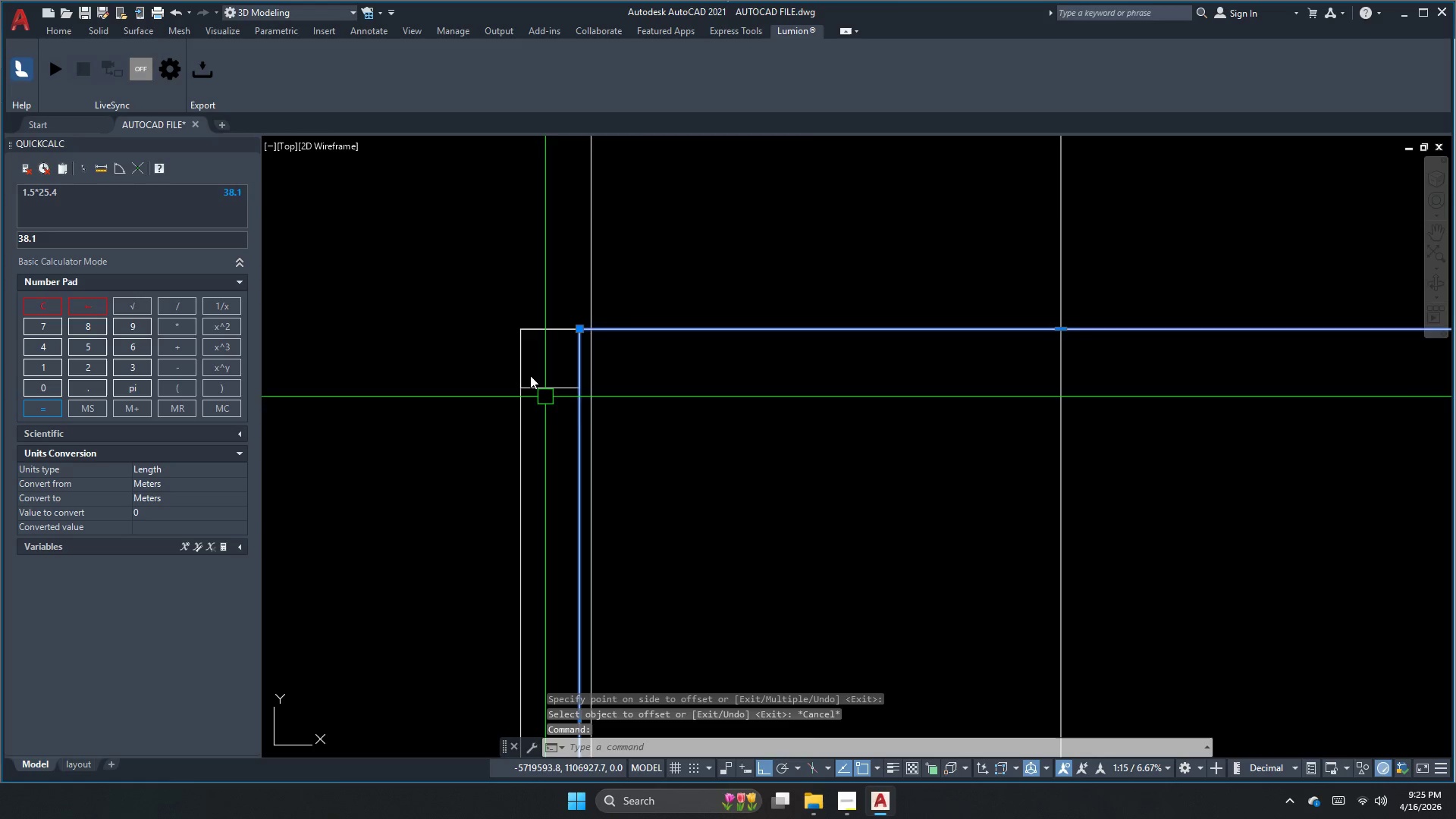 
scroll: coordinate [397, 230], scroll_direction: down, amount: 2.0
 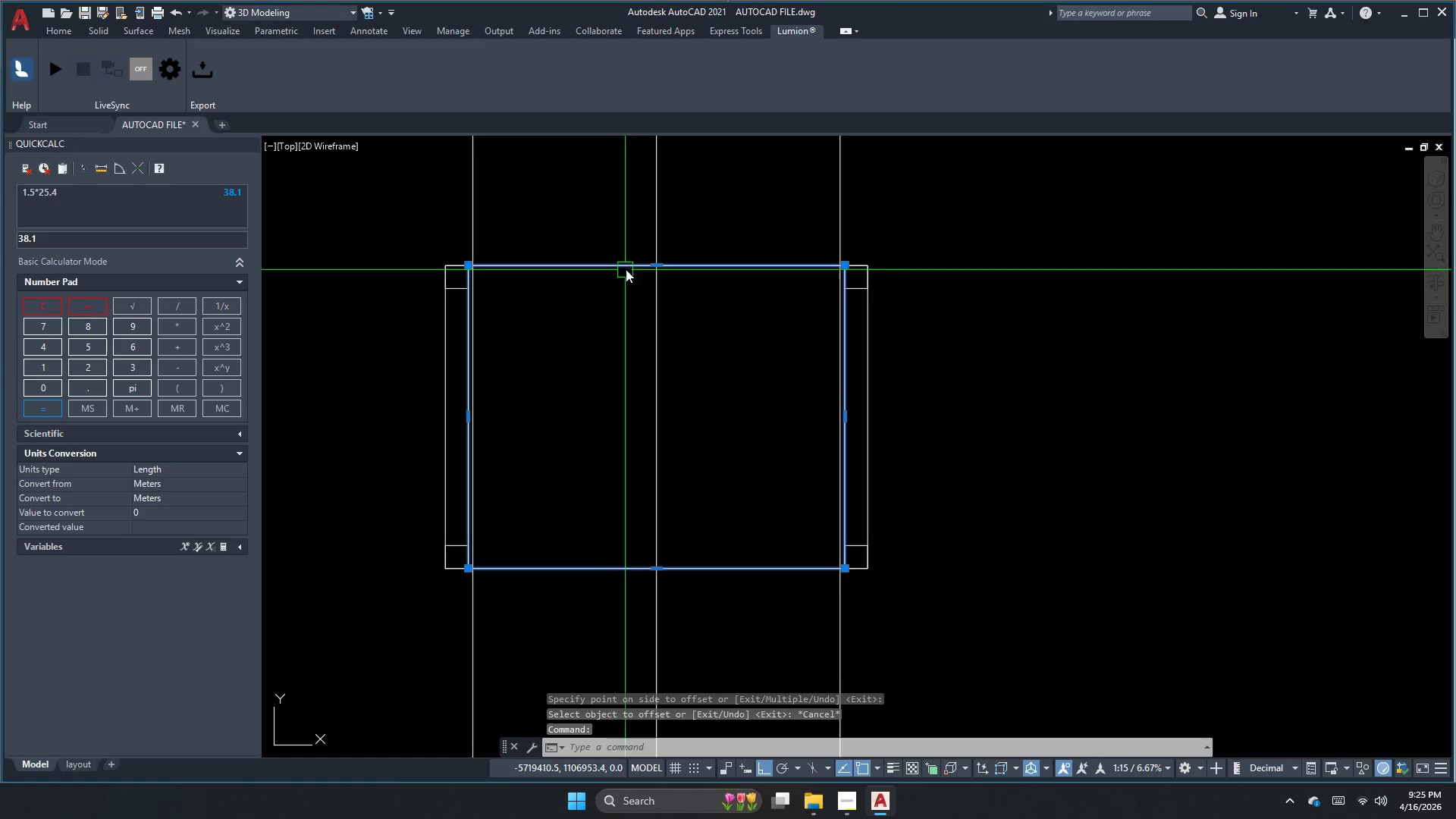 
scroll: coordinate [668, 272], scroll_direction: up, amount: 1.0
 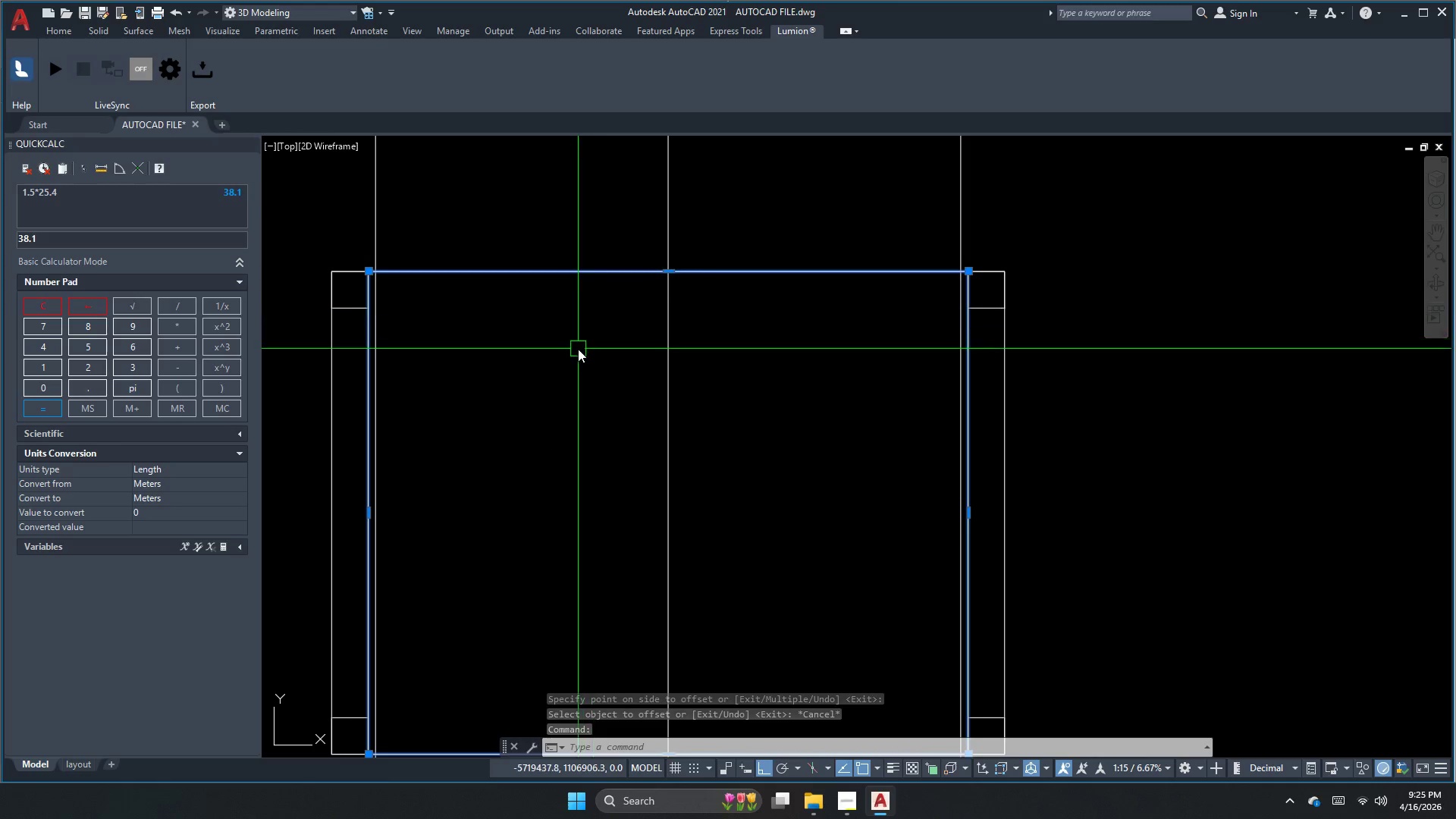 
key(Escape)
 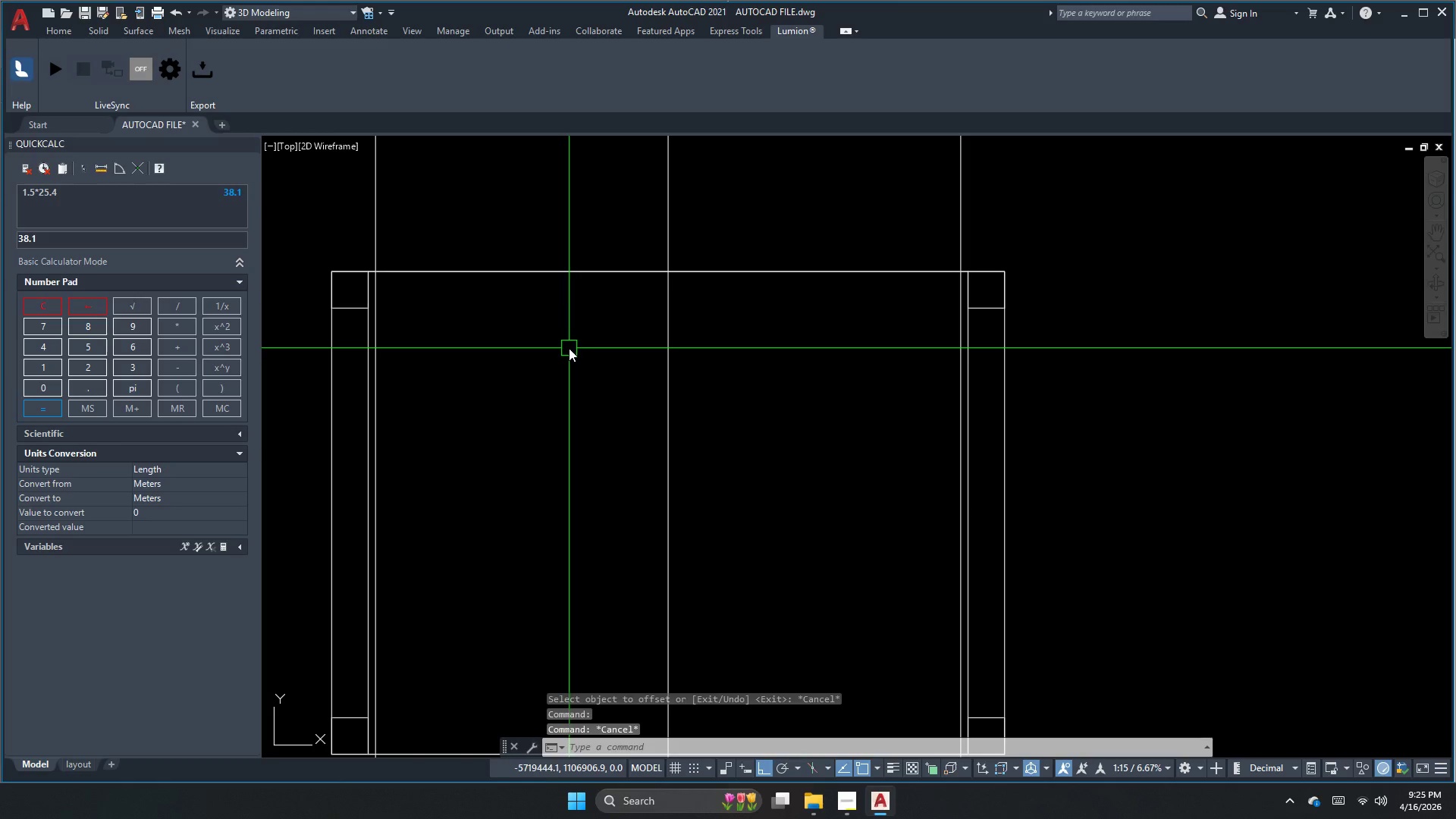 
type(po )
key(Escape)
key(Escape)
key(Escape)
key(Escape)
key(Escape)
 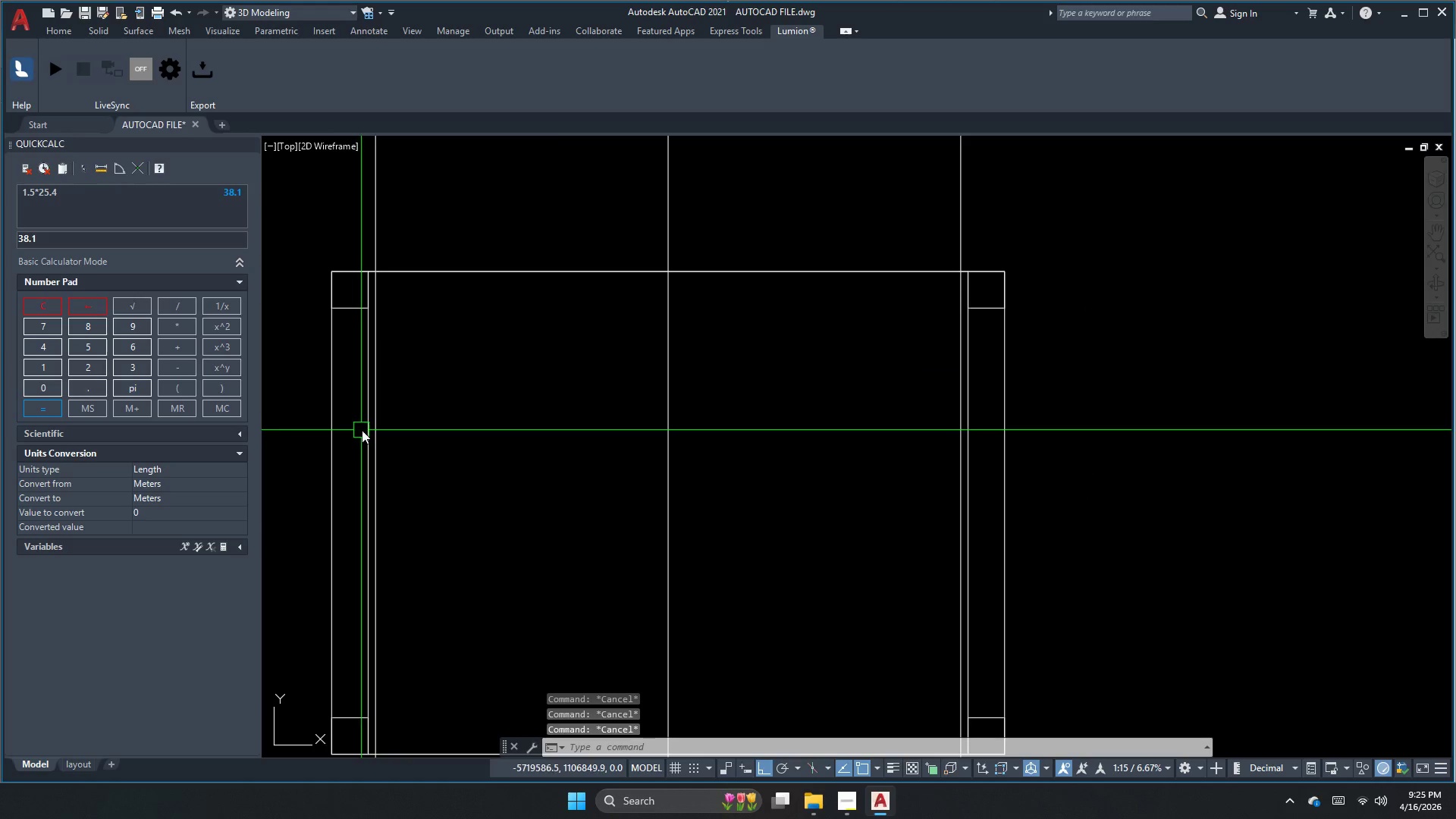 
left_click([364, 428])
 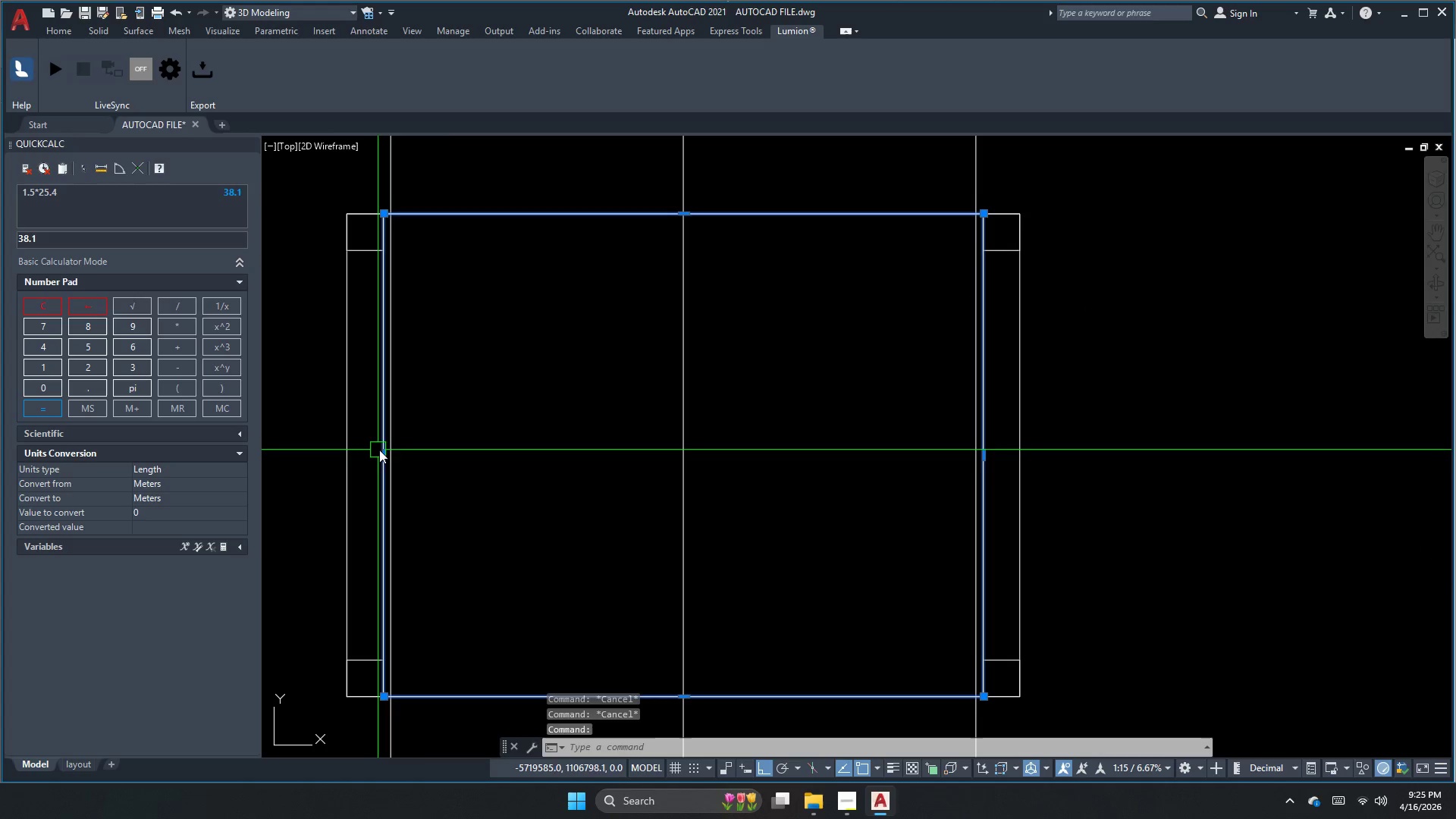 
left_click([383, 456])
 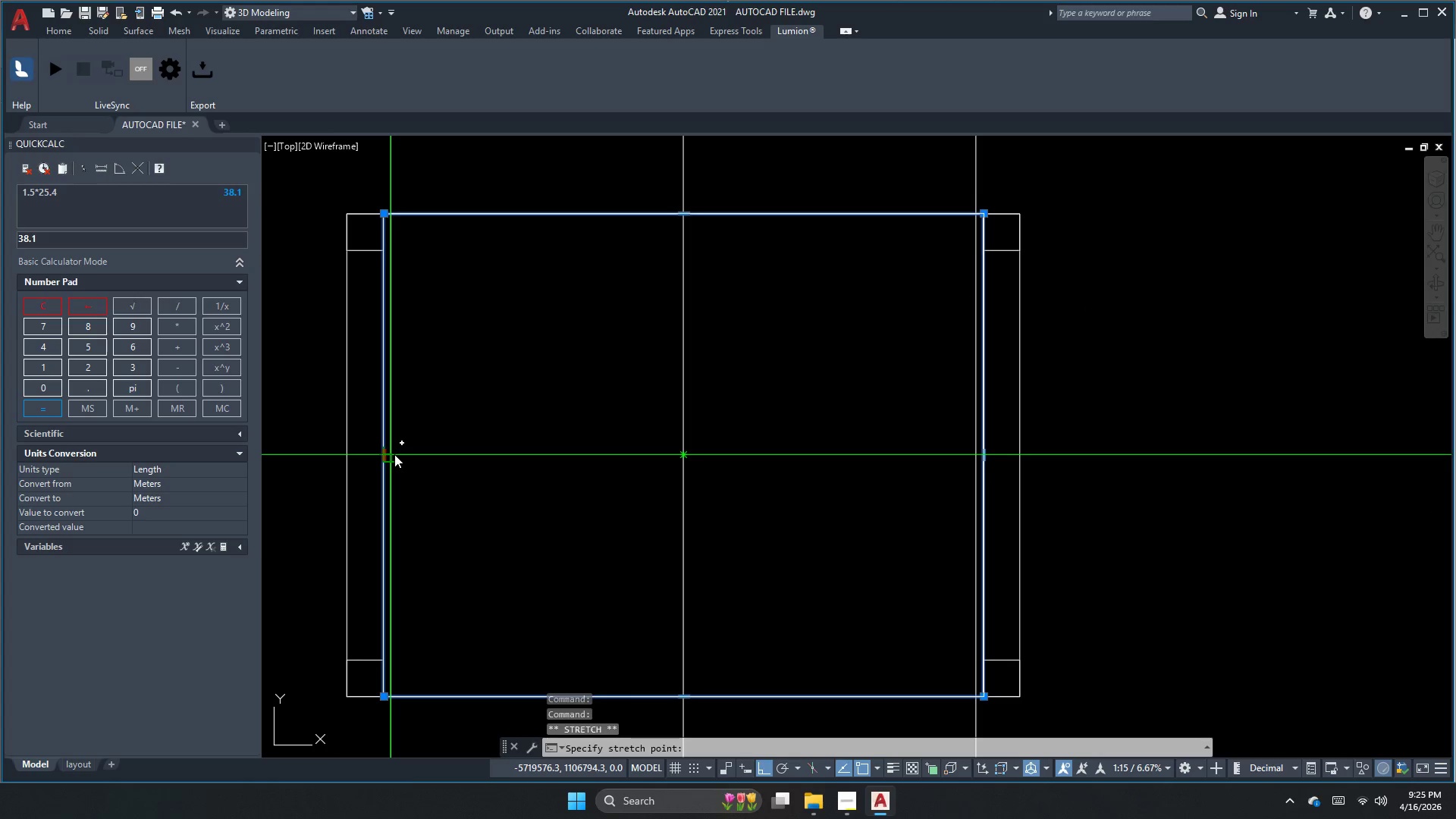 
left_click([394, 455])
 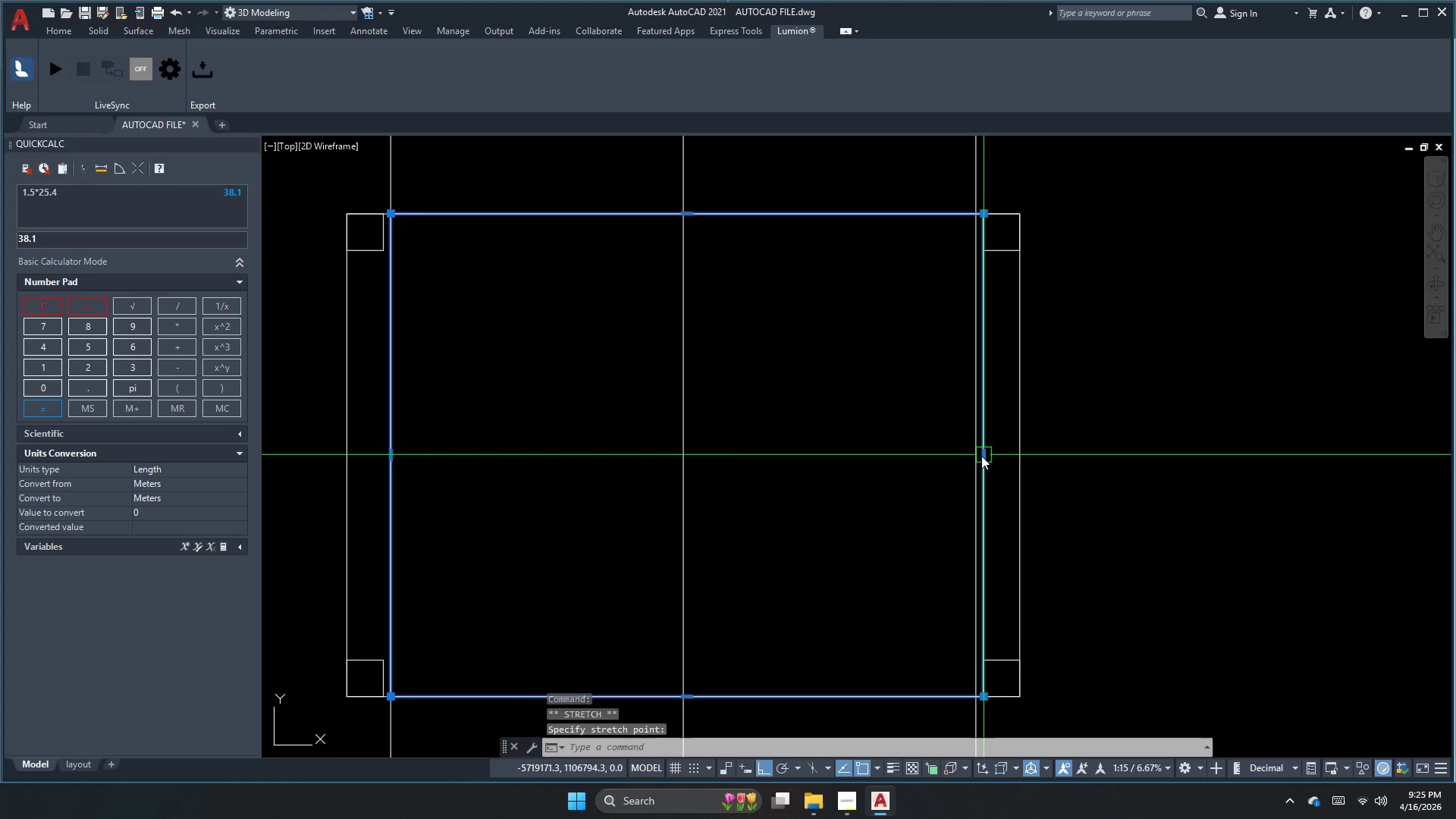 
left_click([987, 457])
 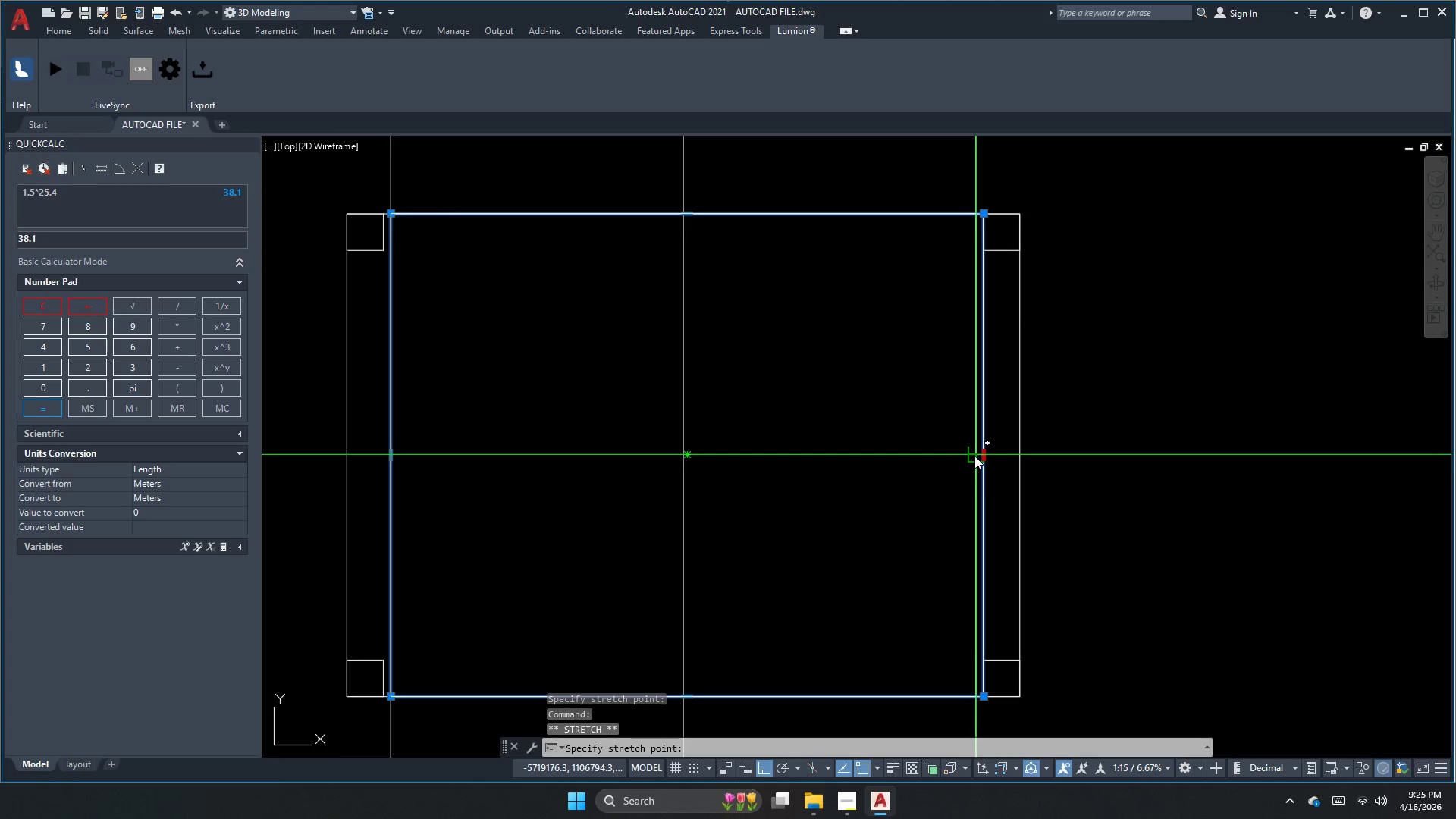 
left_click([974, 456])
 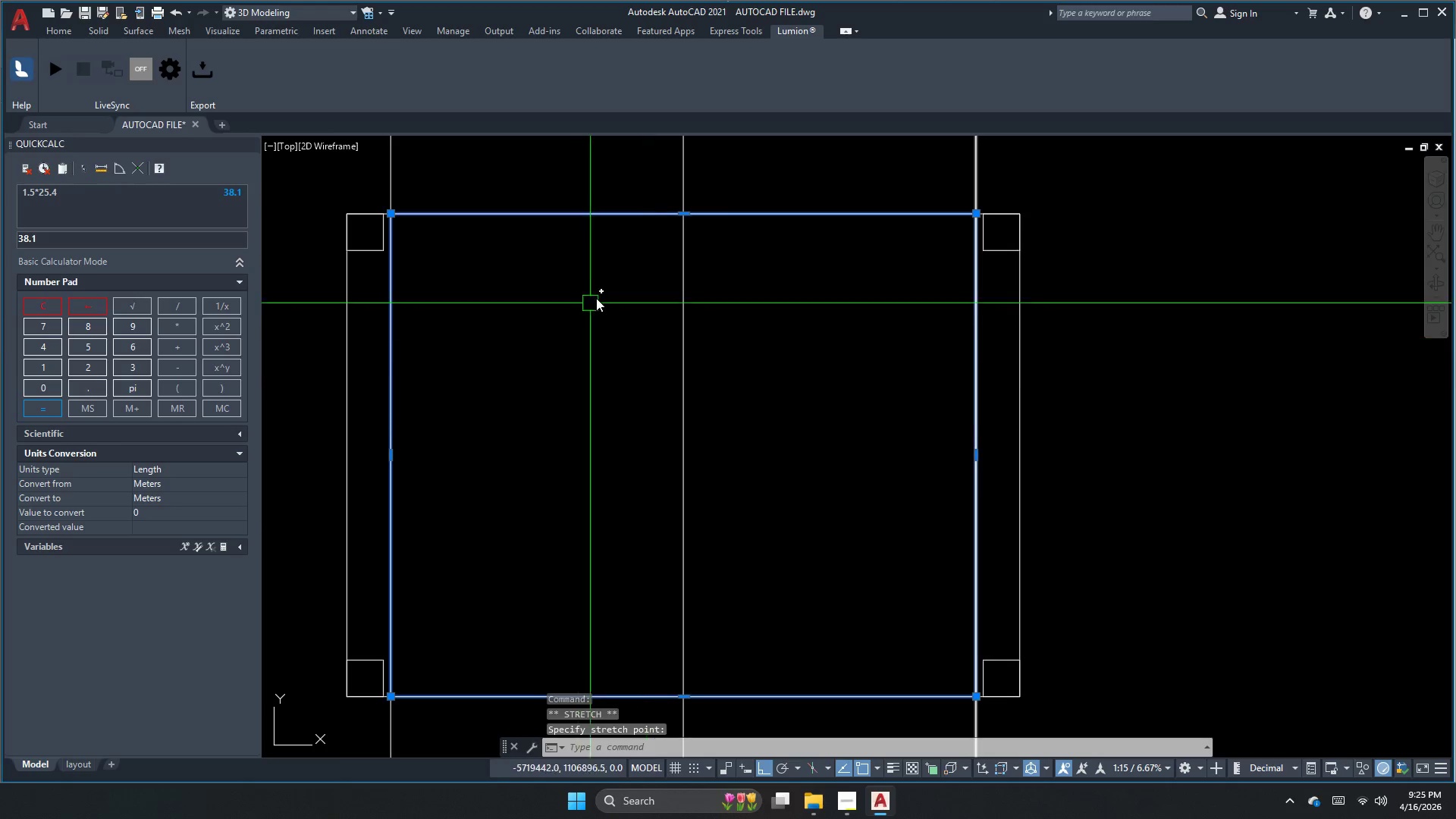 
key(Escape)
 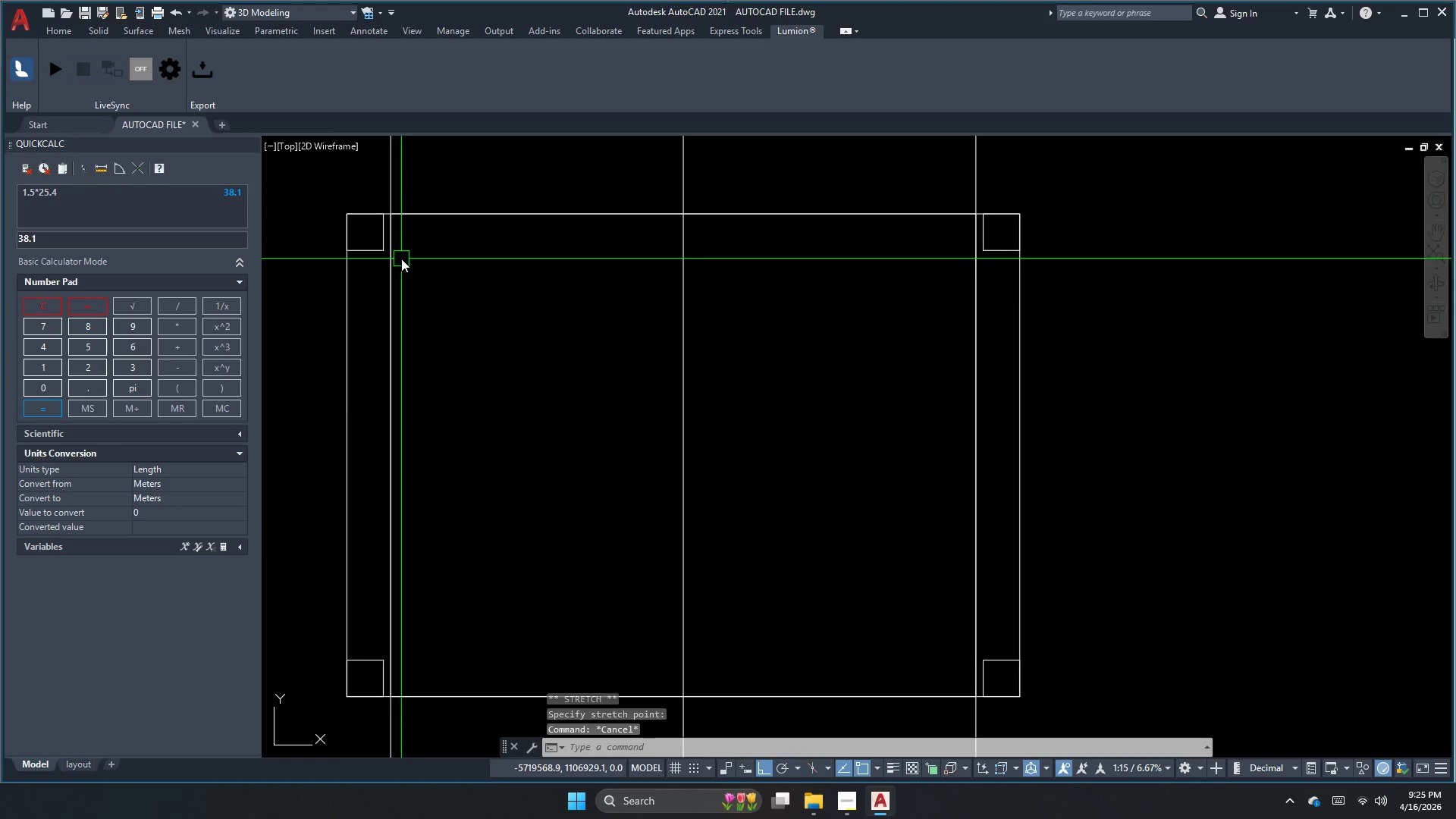 
left_click([398, 264])
 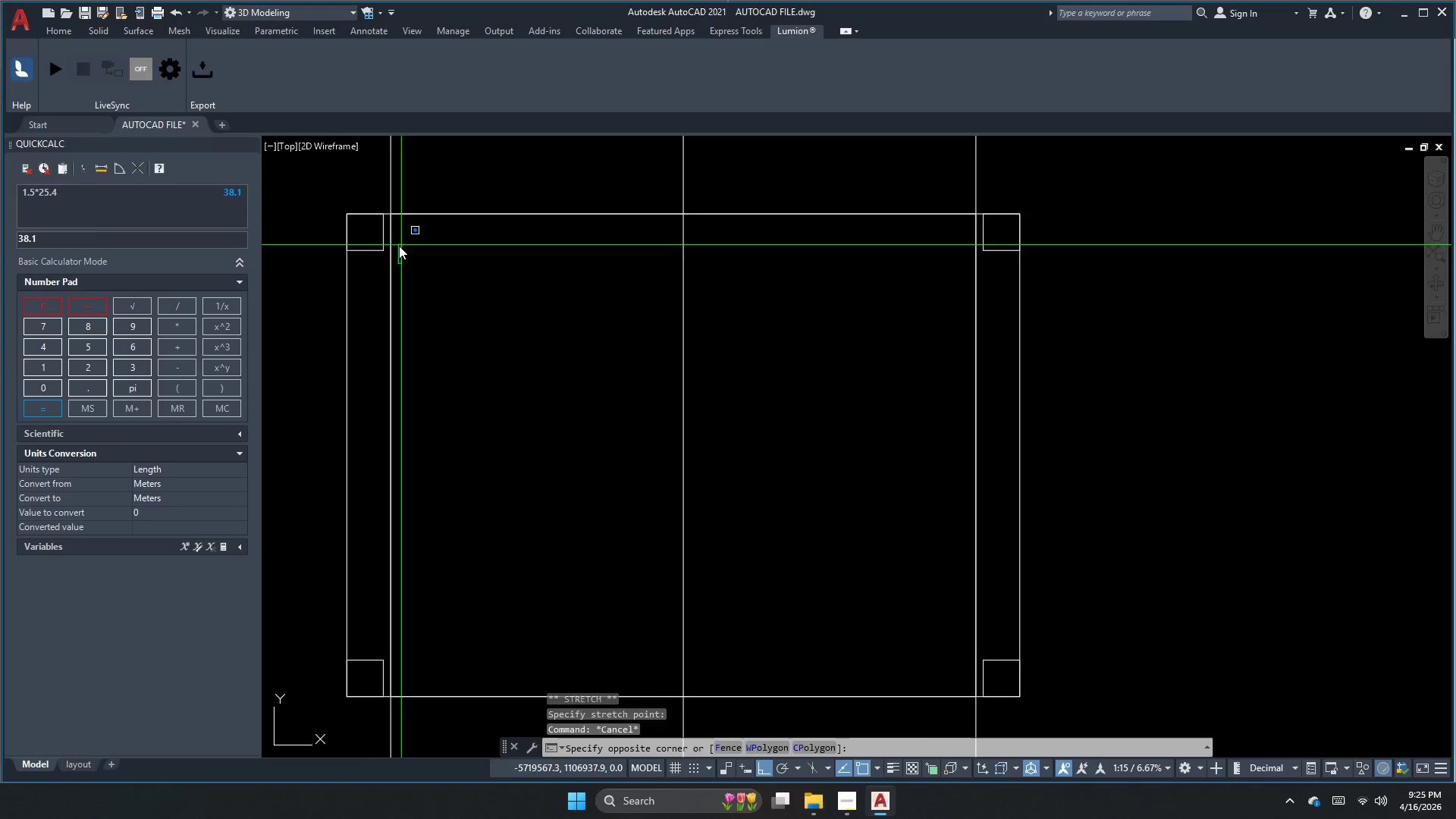 
key(Escape)
 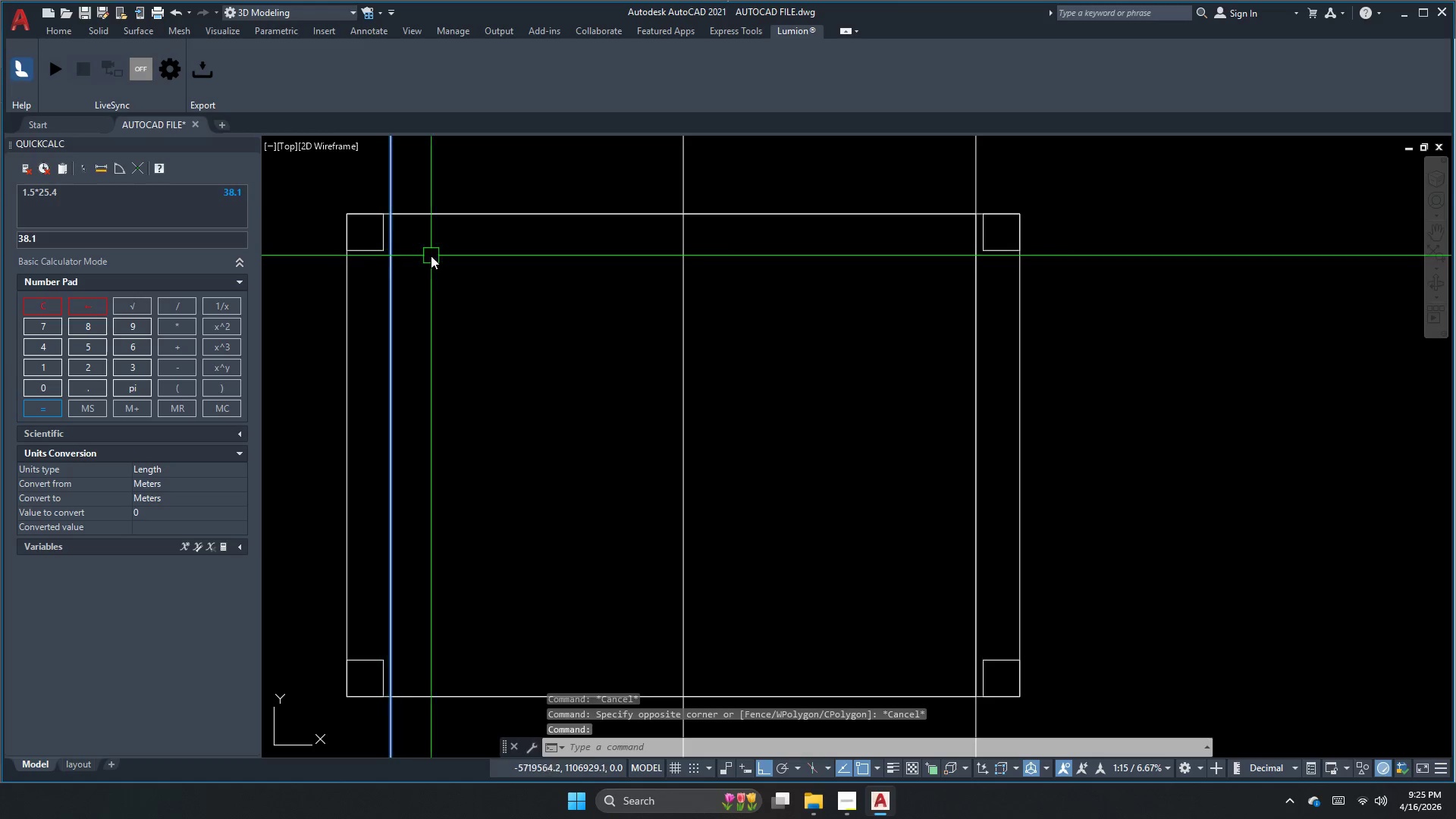 
key(Escape)
 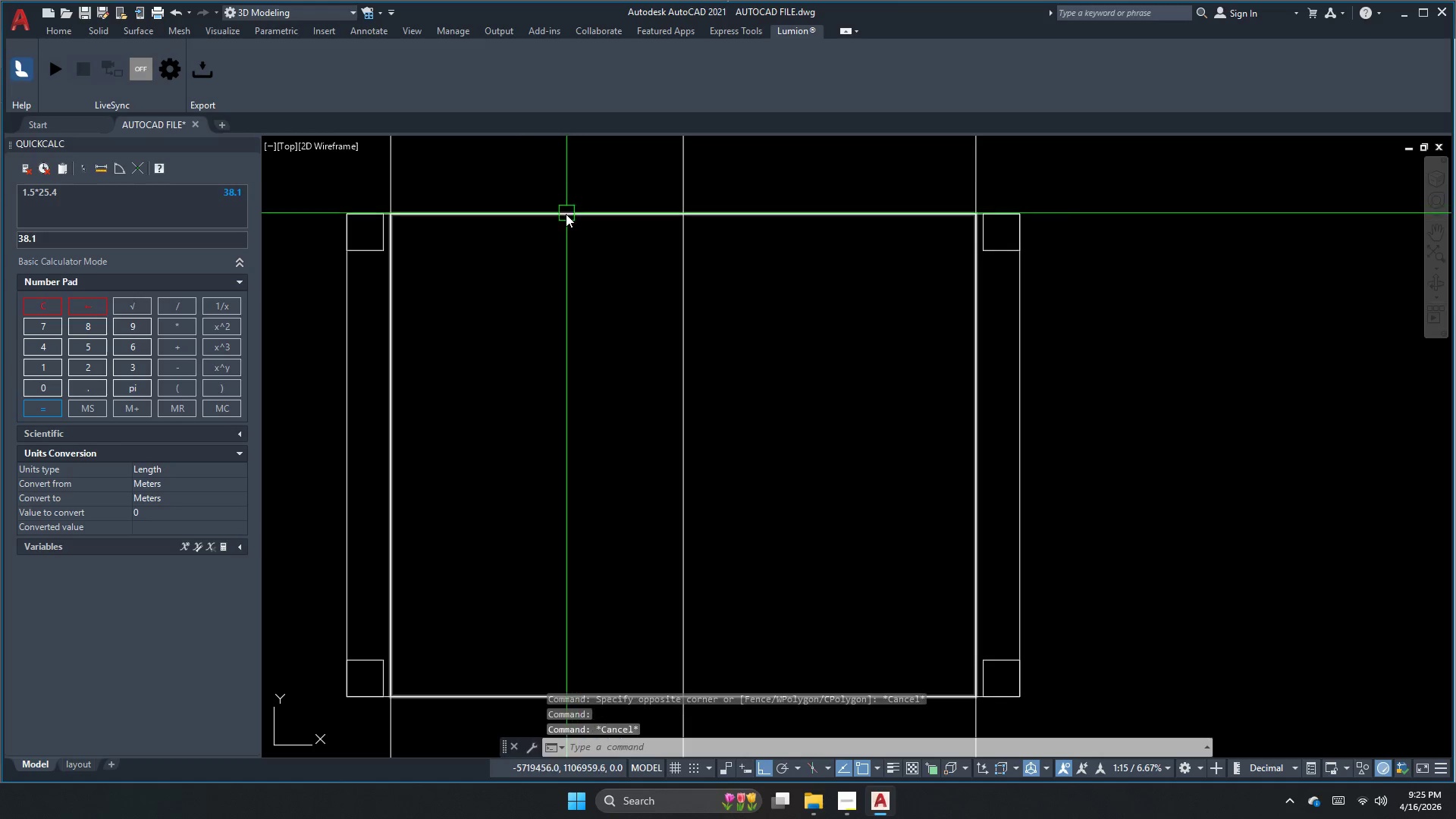 
left_click([566, 215])
 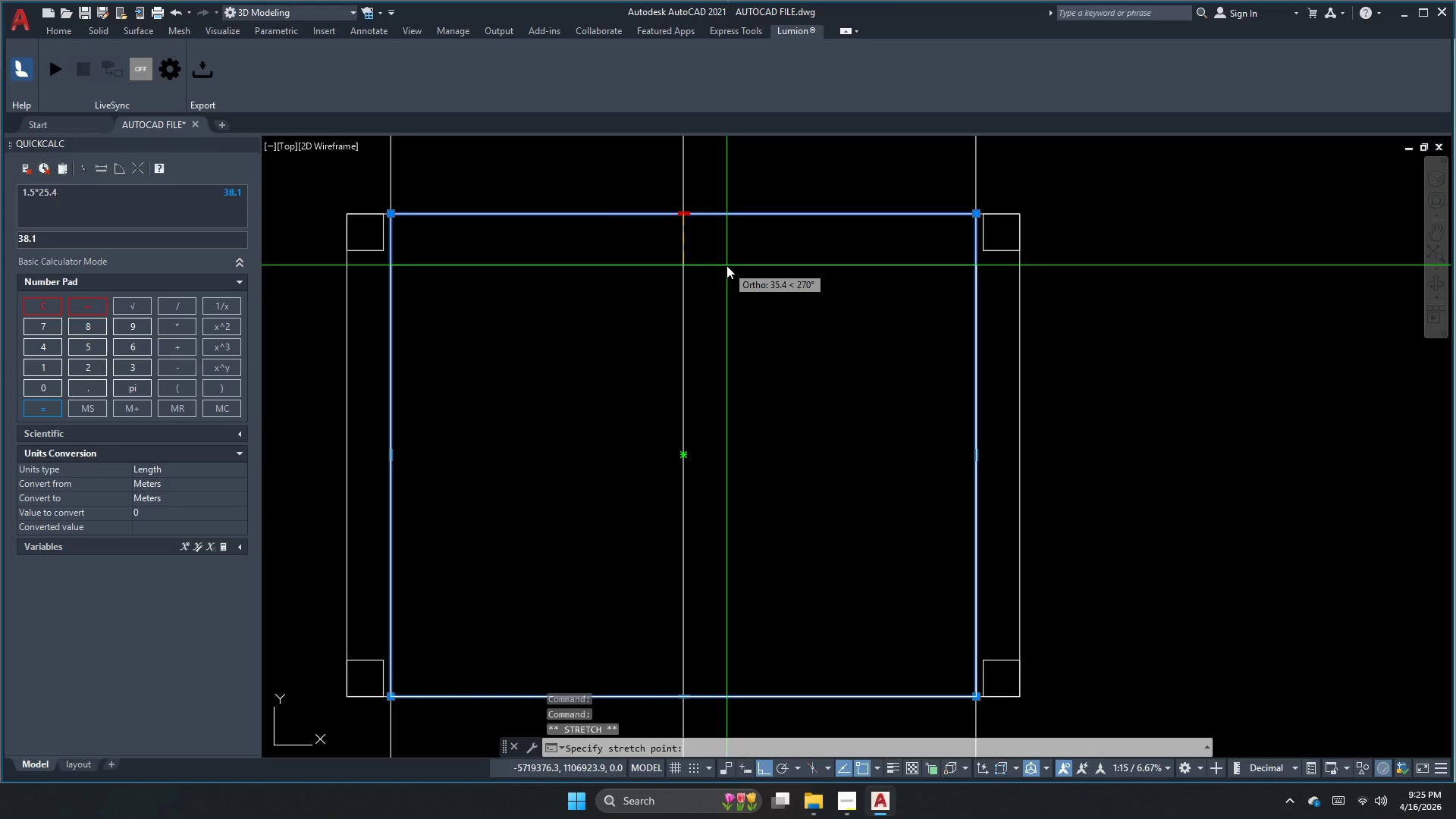 
key(Numpad5)
 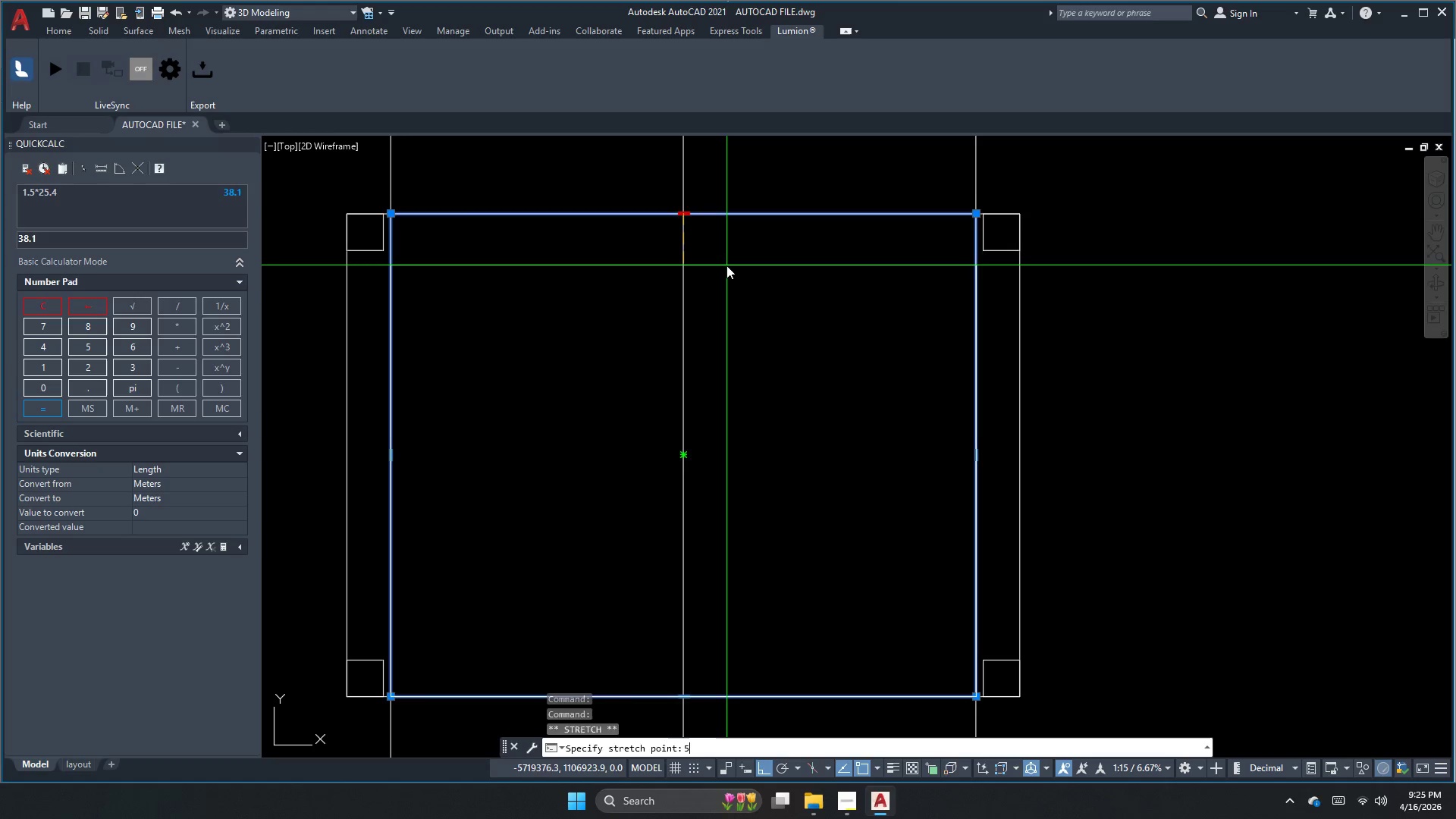 
key(NumpadEnter)
 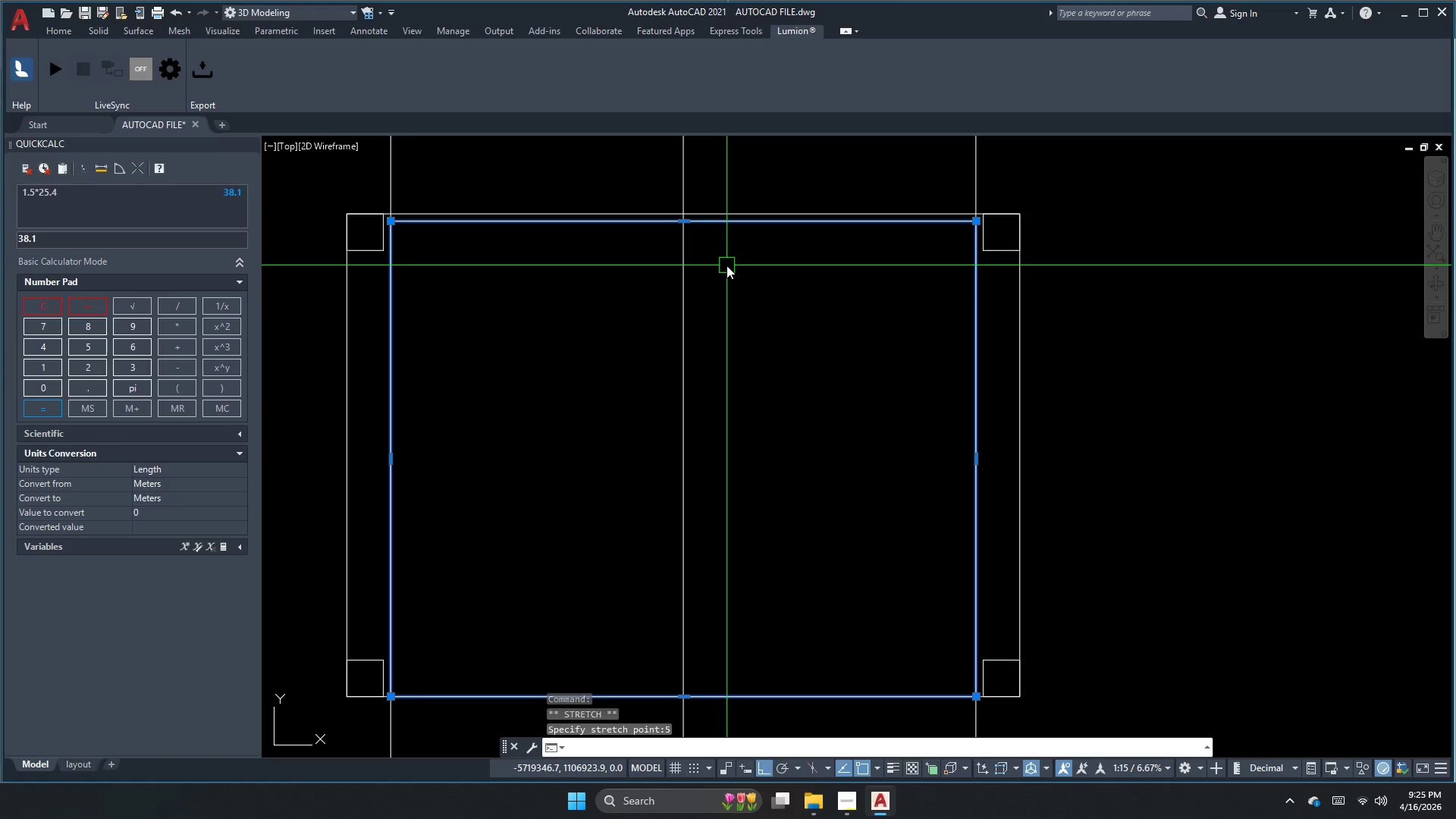 
key(Escape)
 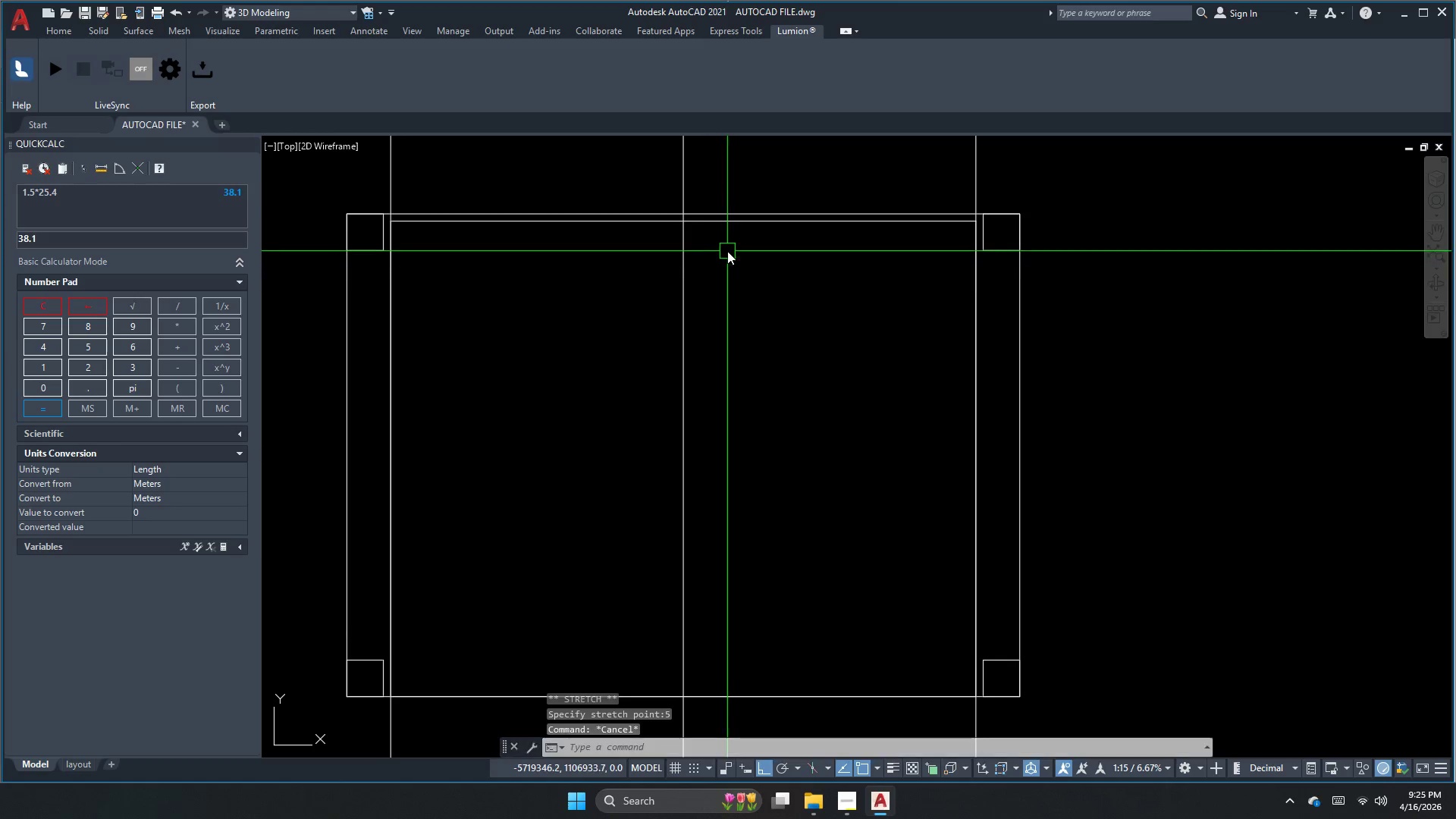 
key(Escape)
 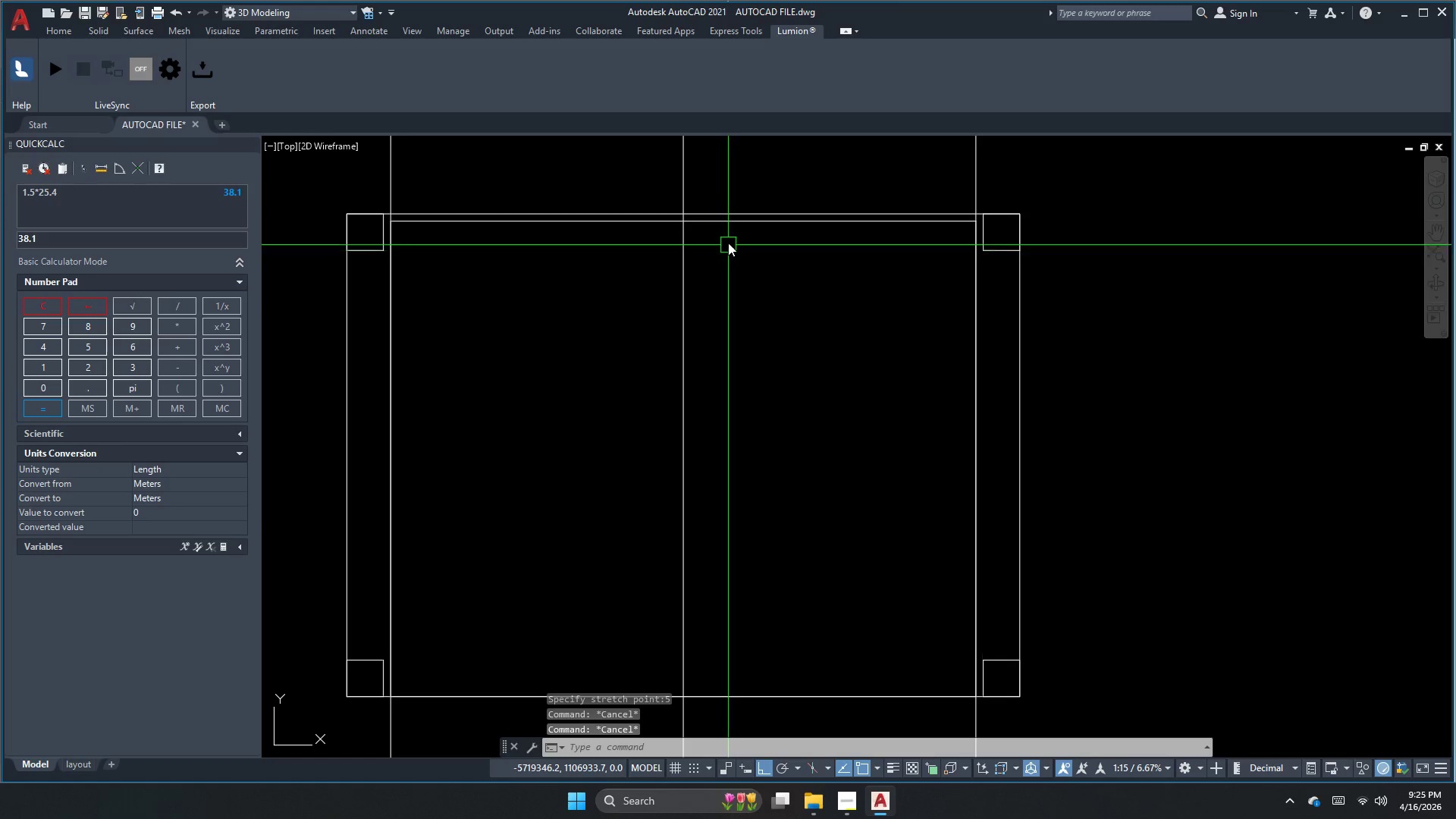 
key(Escape)
type(dli )
 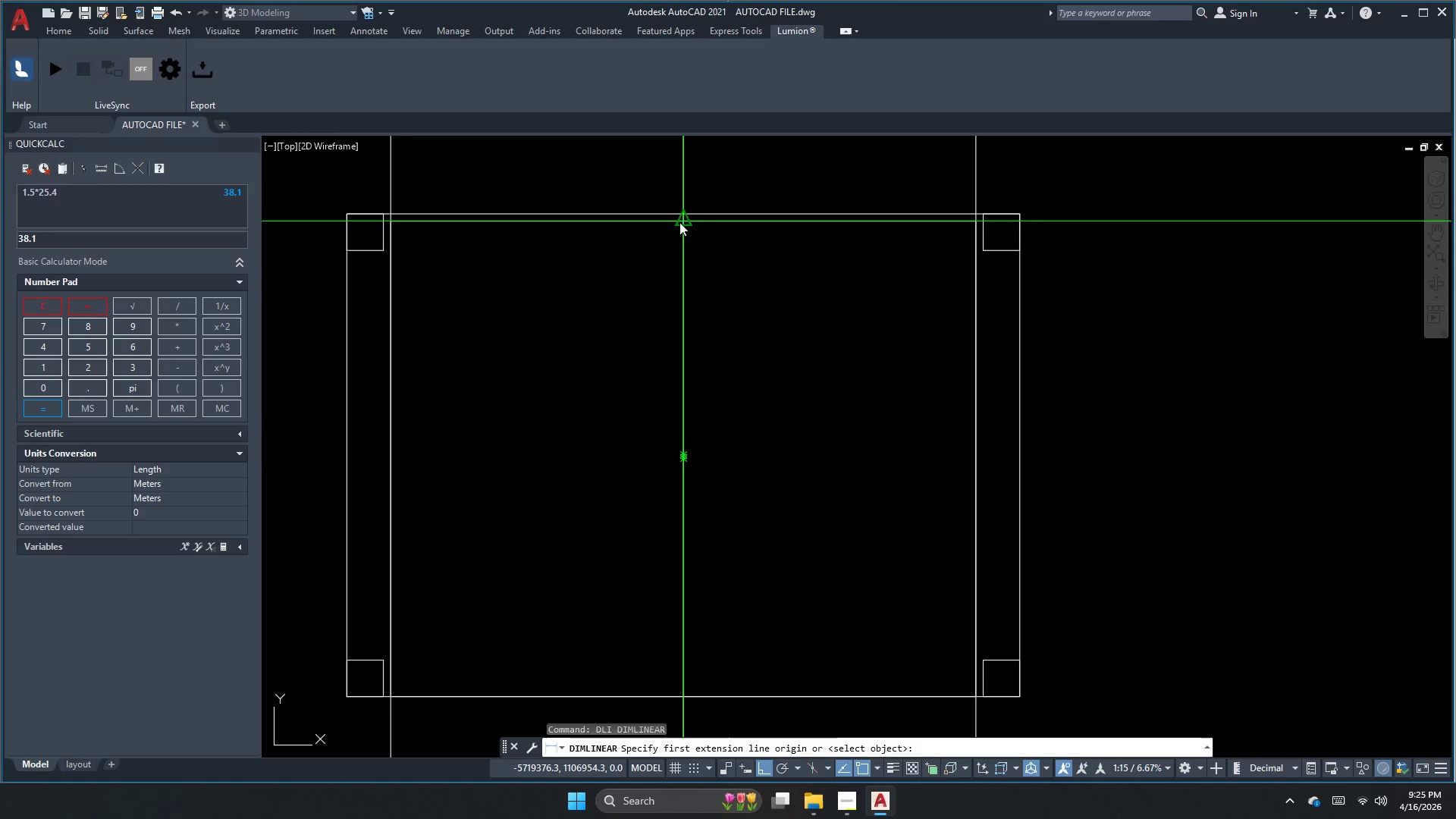 
left_click([682, 222])
 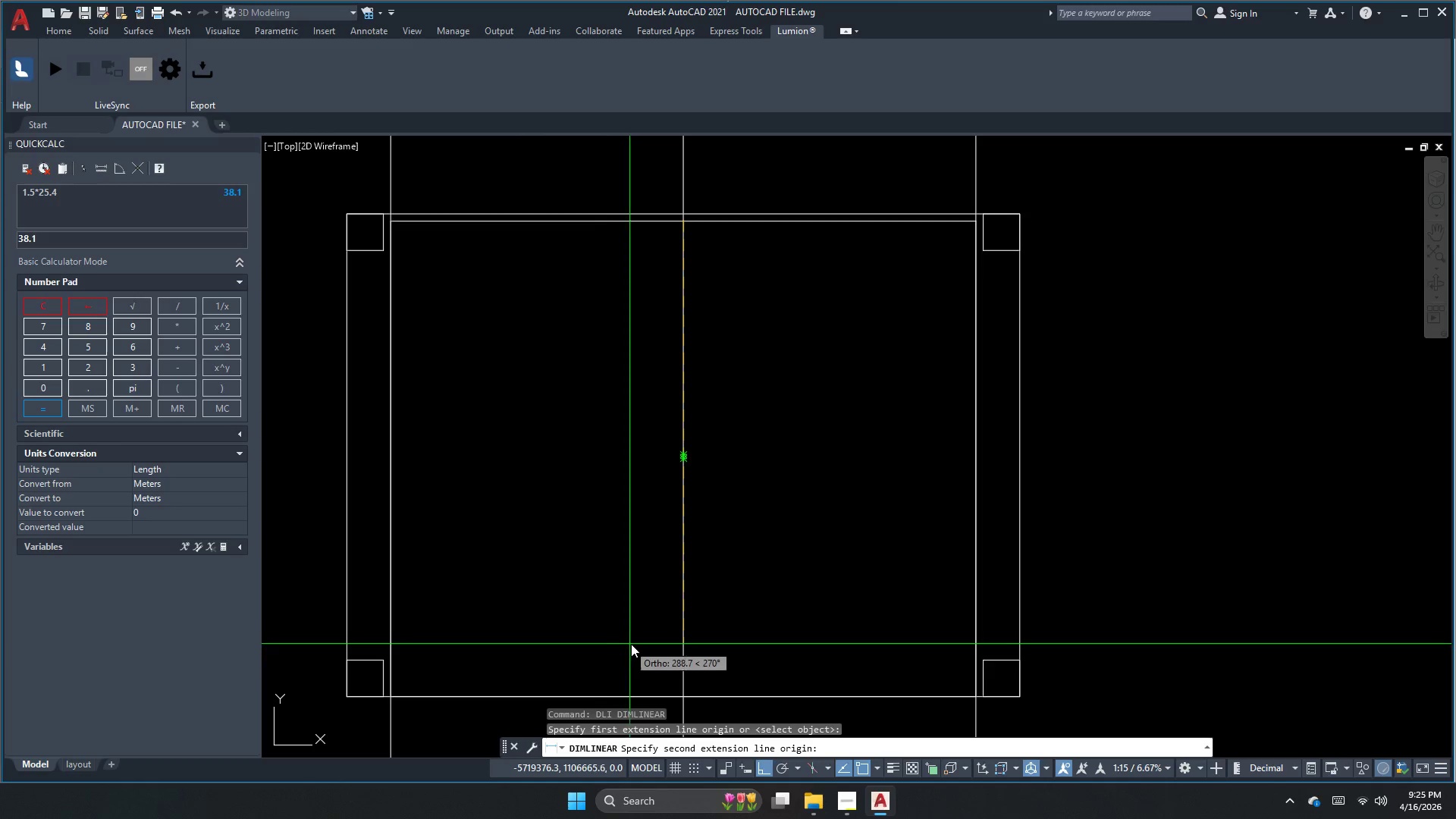 
hold_key(key=1, duration=1.11)
 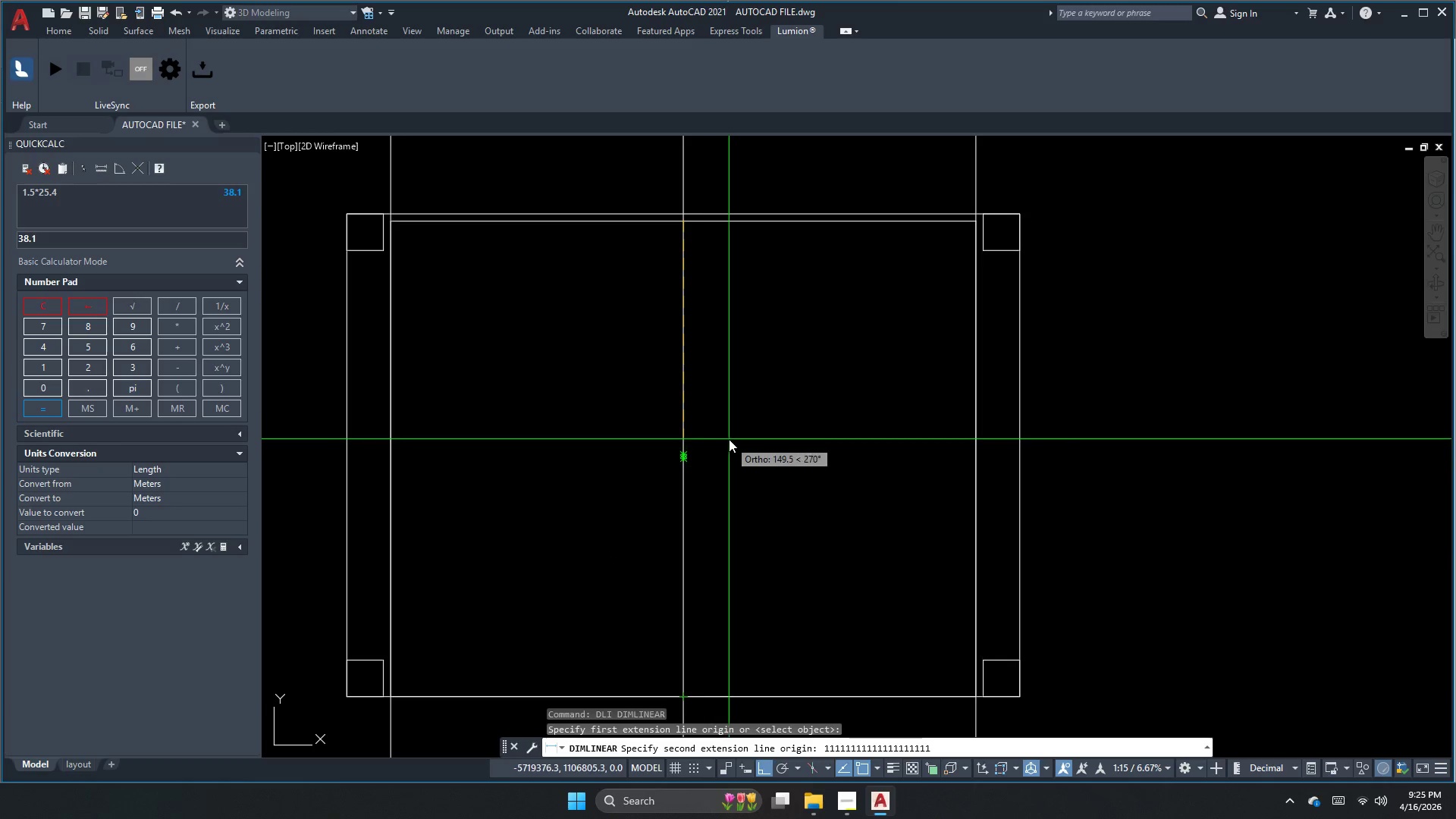 
key(Escape)
 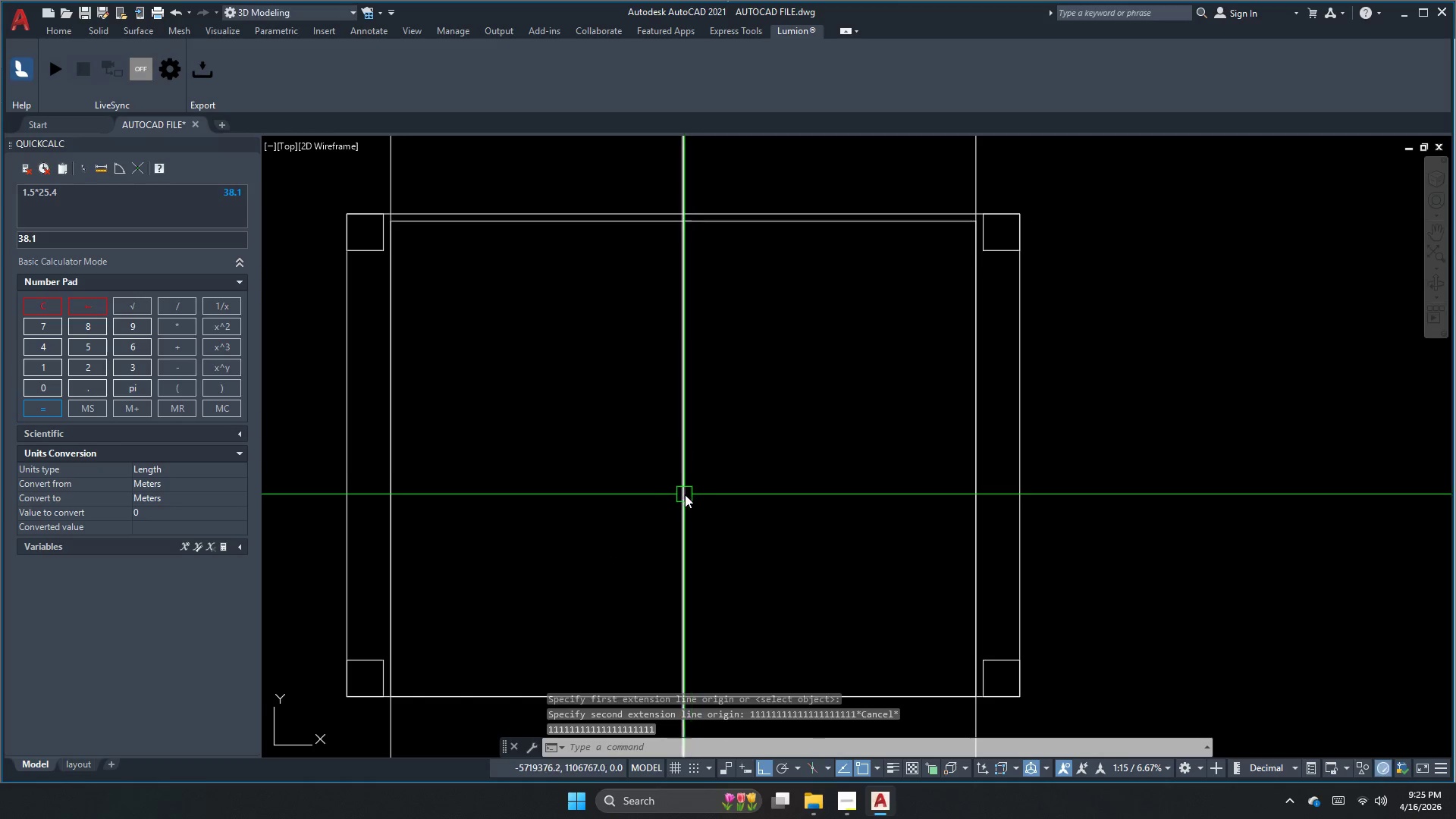 
left_click([690, 489])
 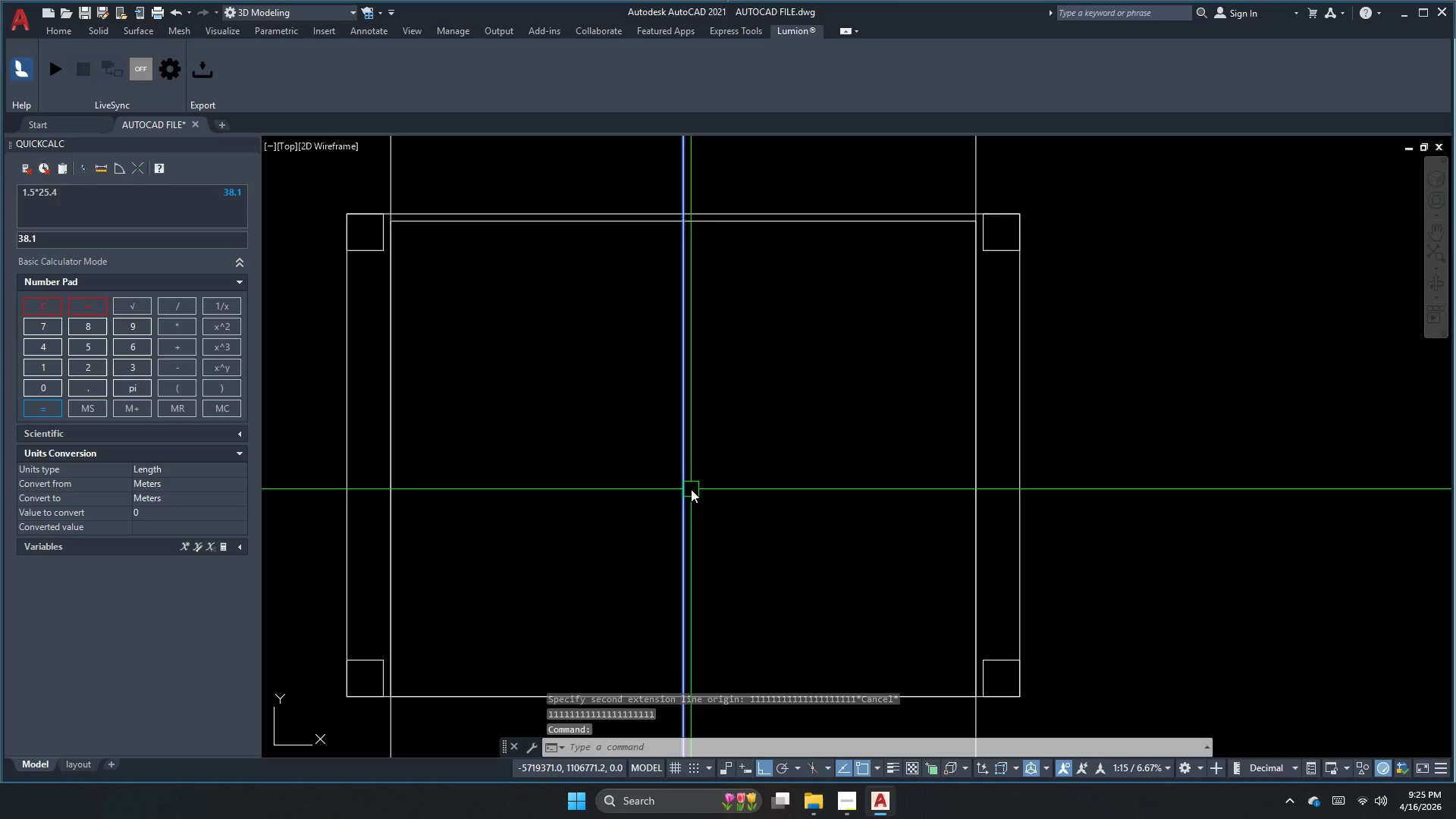 
type(e )
key(Escape)
key(Escape)
key(Escape)
key(Escape)
type(dli  )
 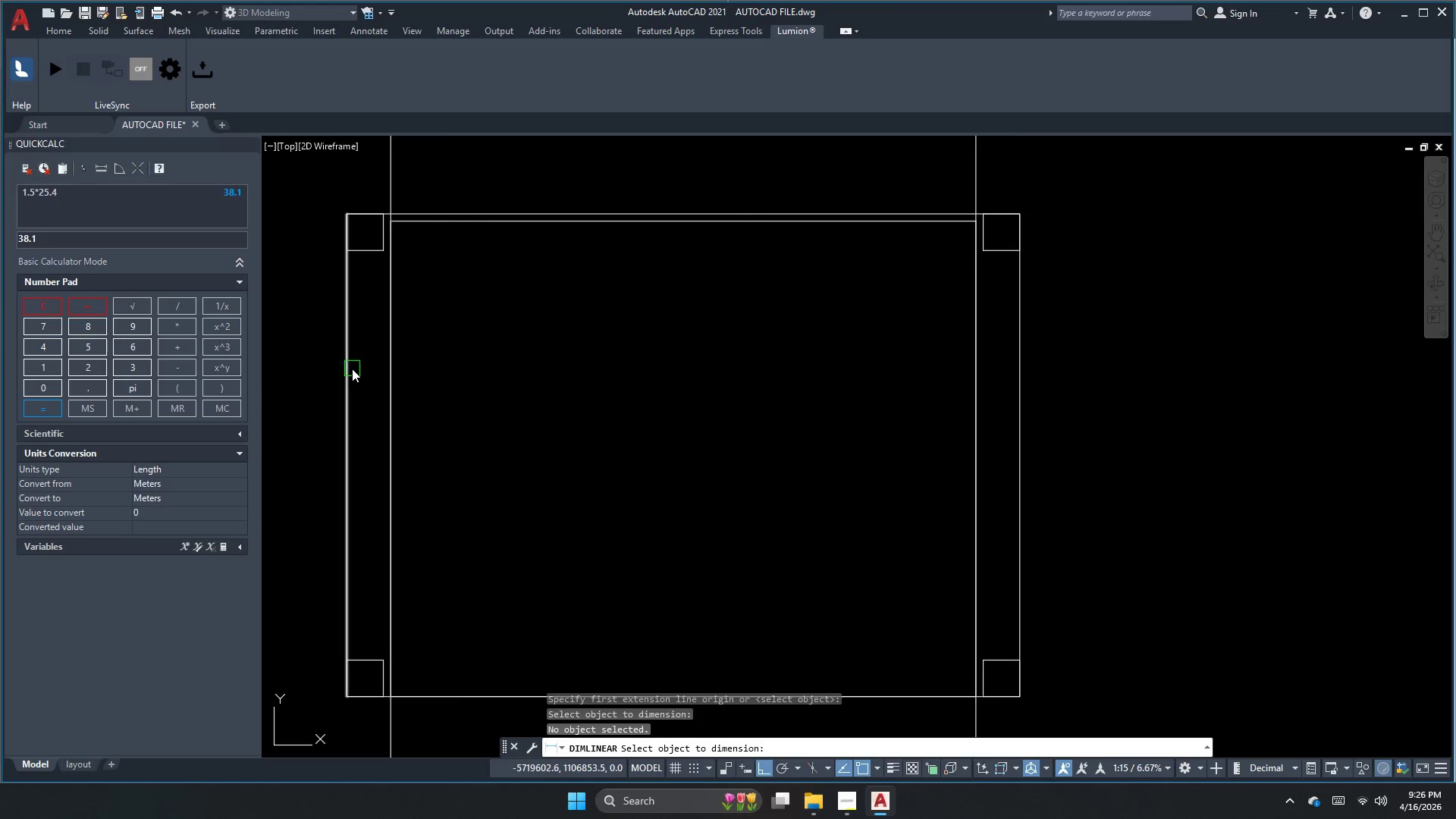 
left_click_drag(start_coordinate=[592, 469], to_coordinate=[585, 471])
 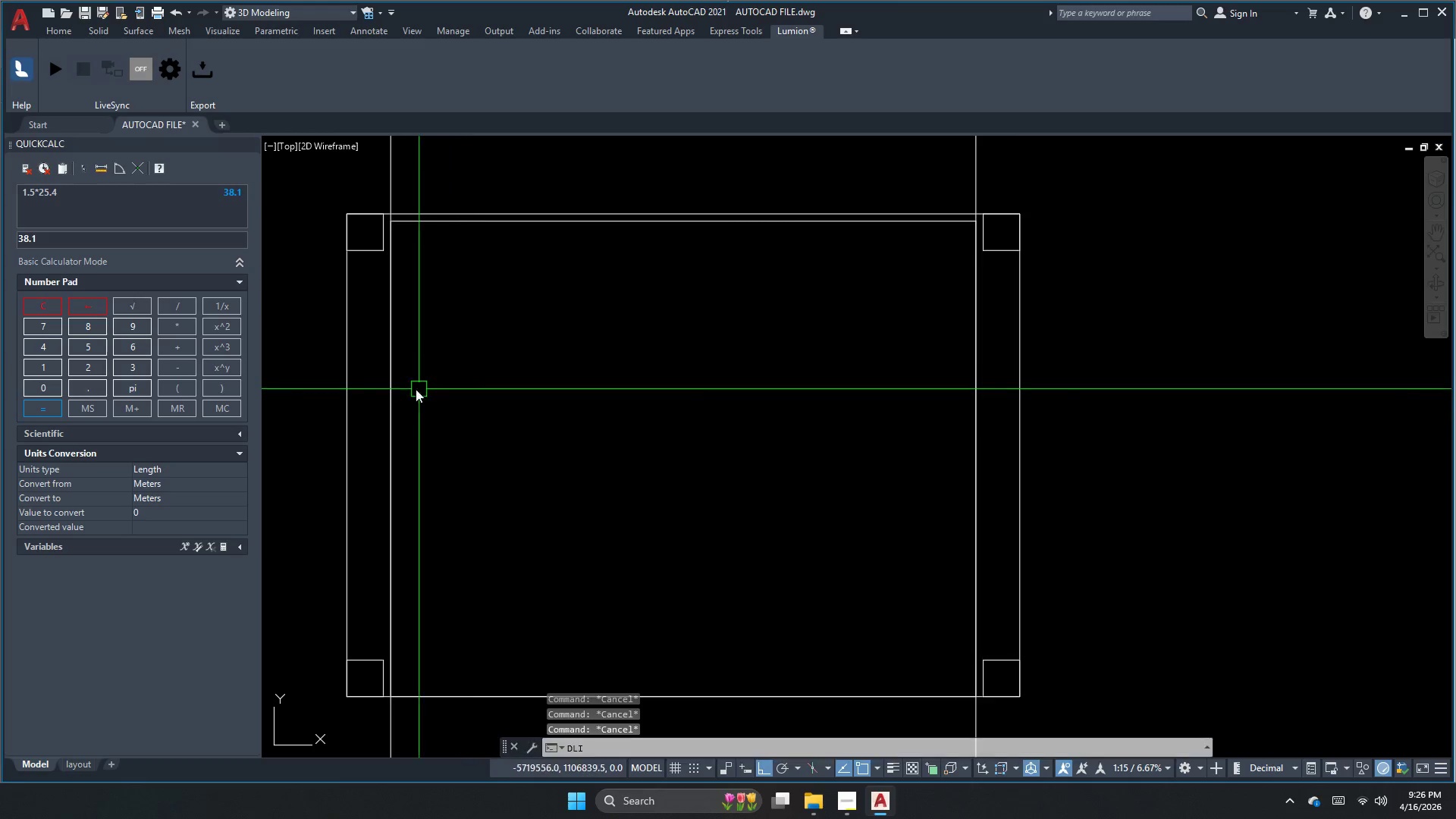 
left_click([399, 369])
 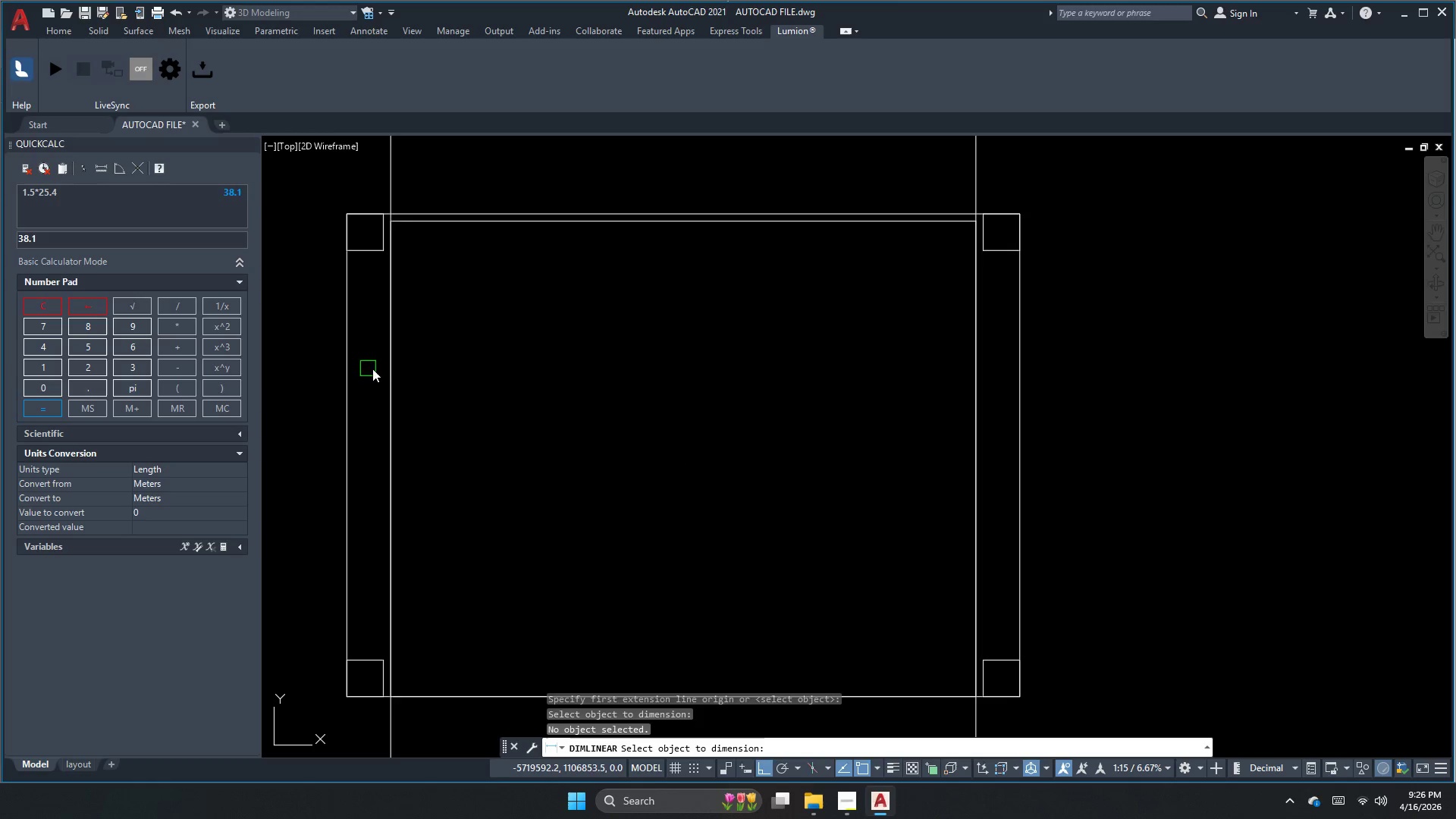 
left_click([388, 362])
 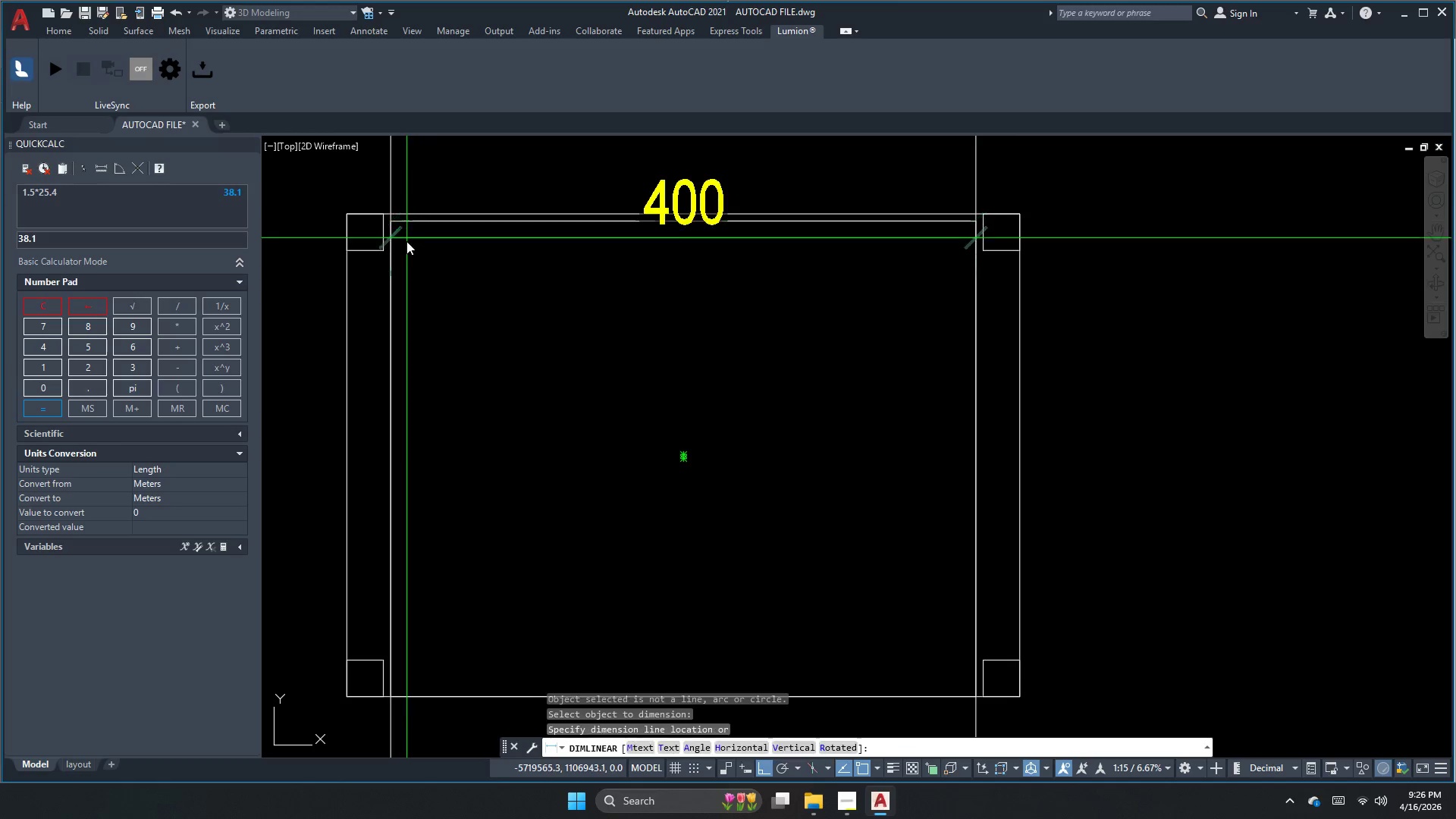 
key(Escape)
 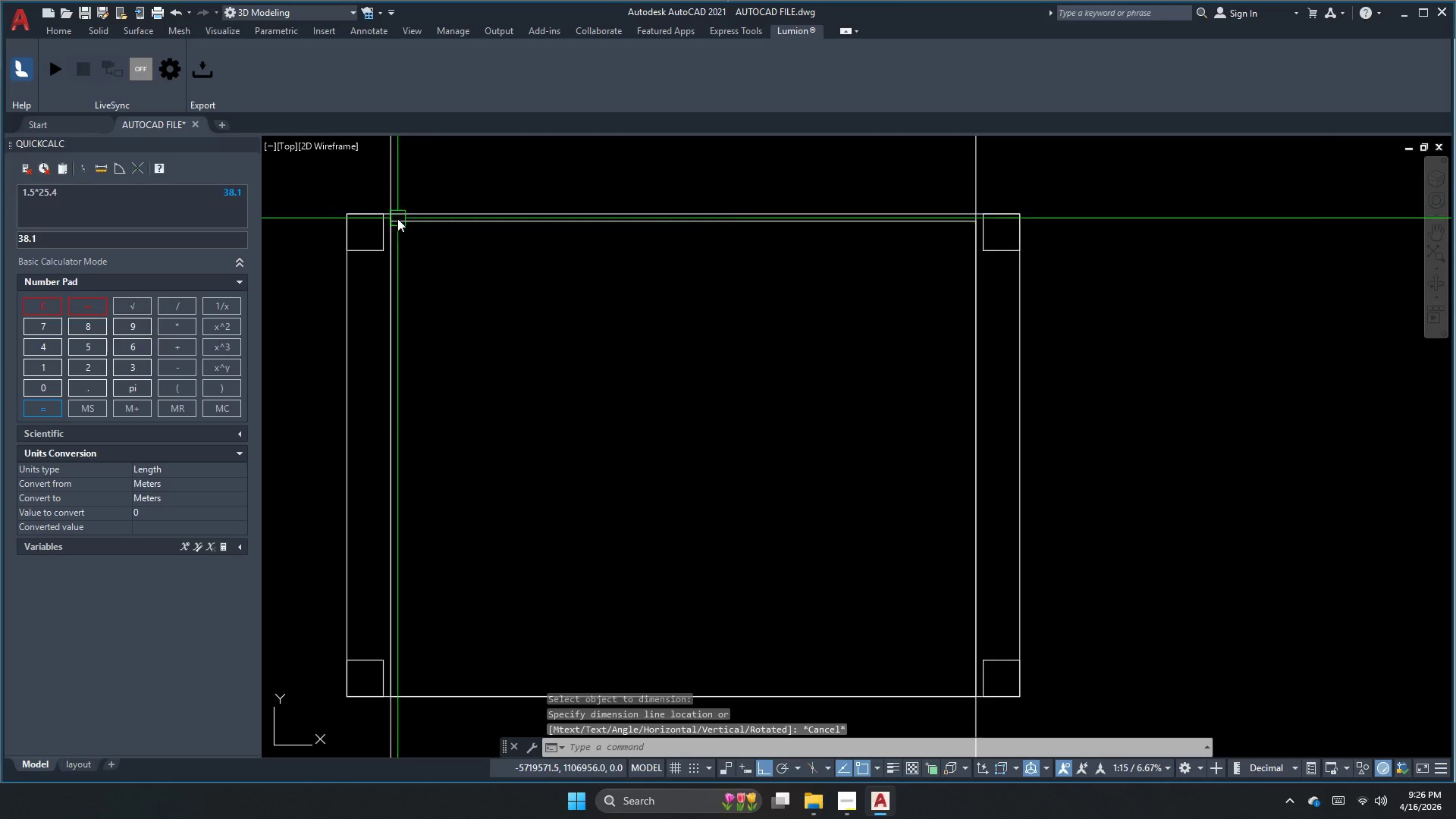 
key(Escape)
 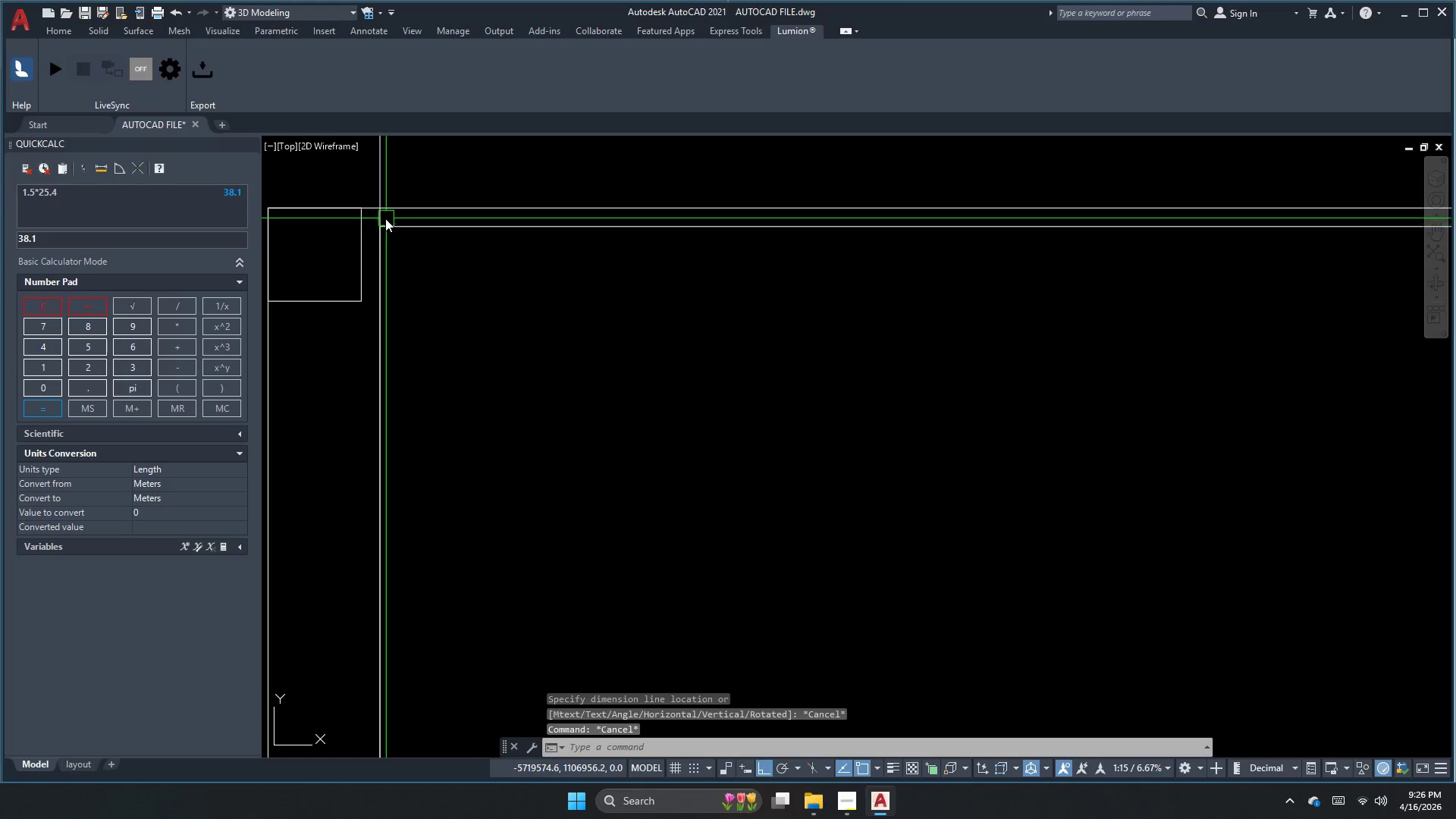 
scroll: coordinate [397, 218], scroll_direction: up, amount: 2.0
 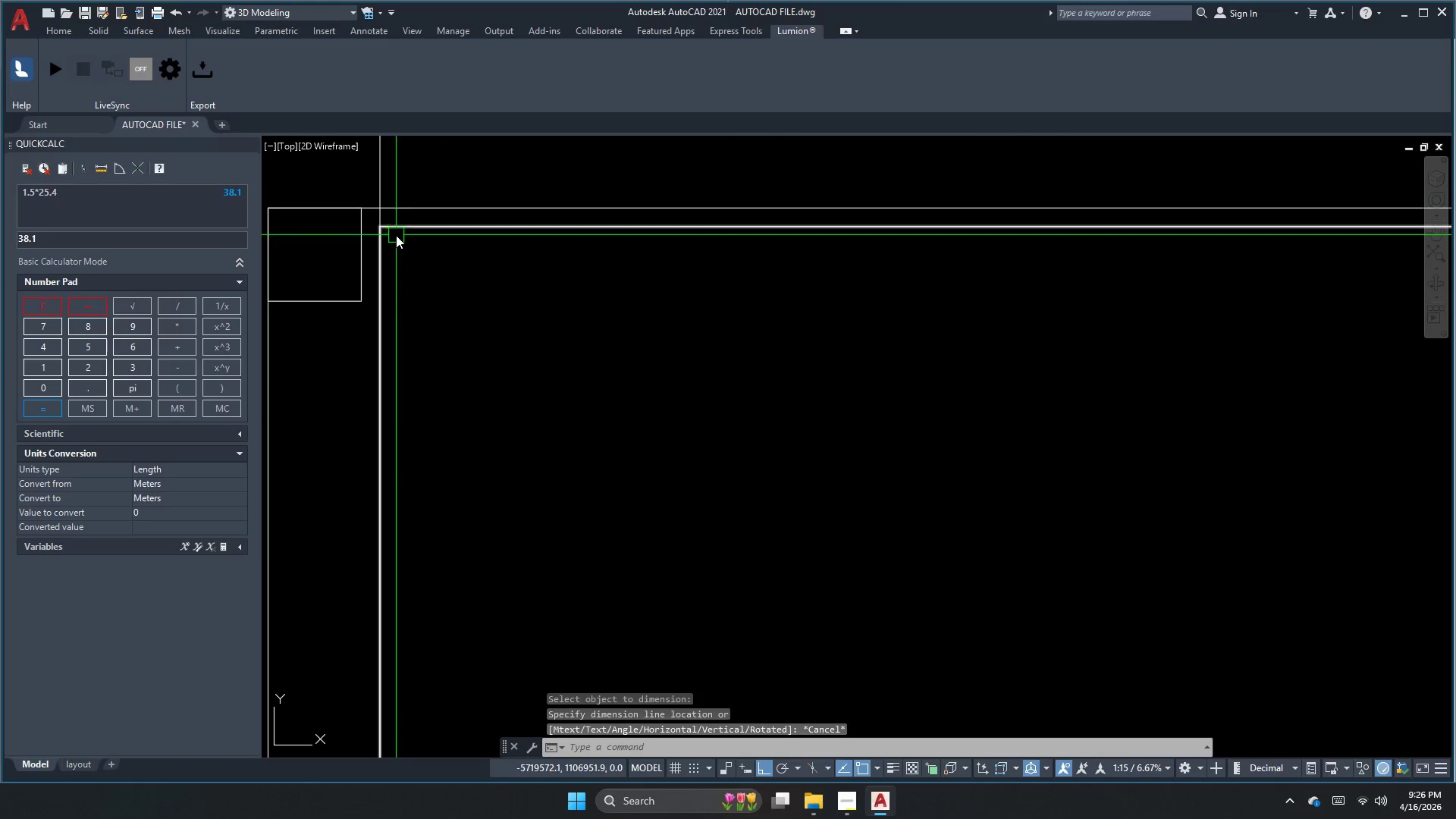 
key(E)
 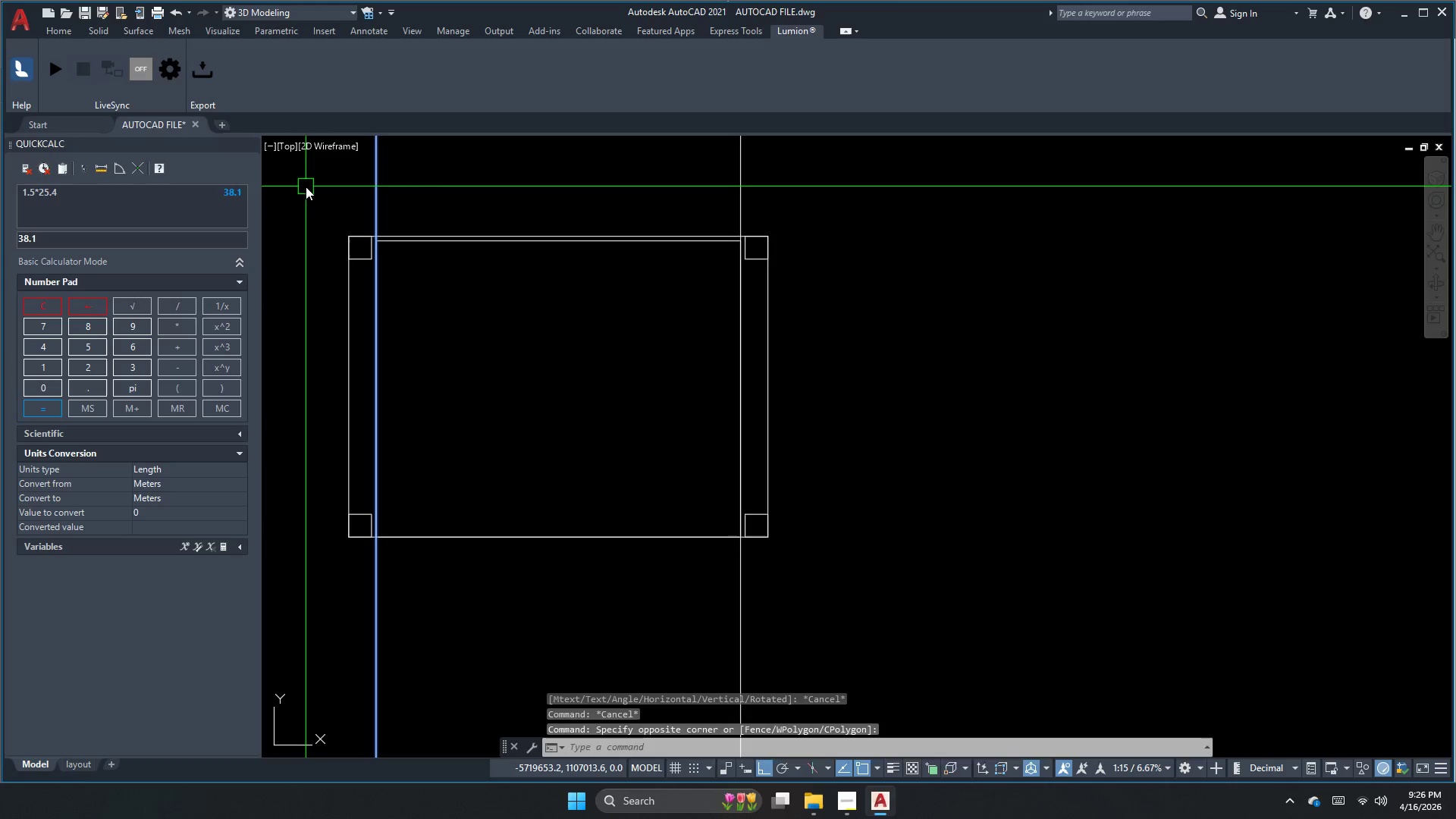 
scroll: coordinate [375, 250], scroll_direction: down, amount: 3.0
 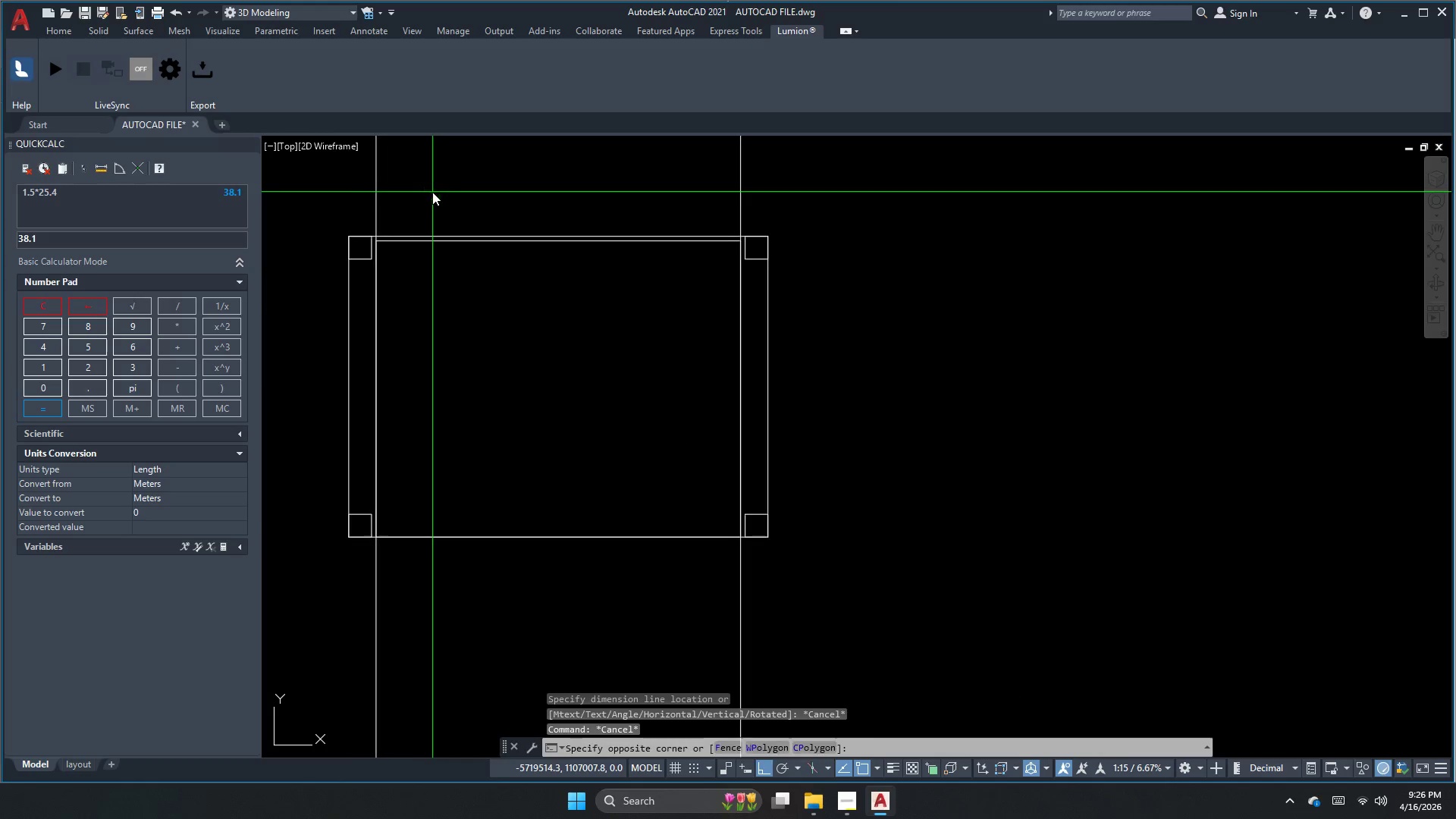 
type( )
key(Escape)
key(Escape)
type(dli  )
 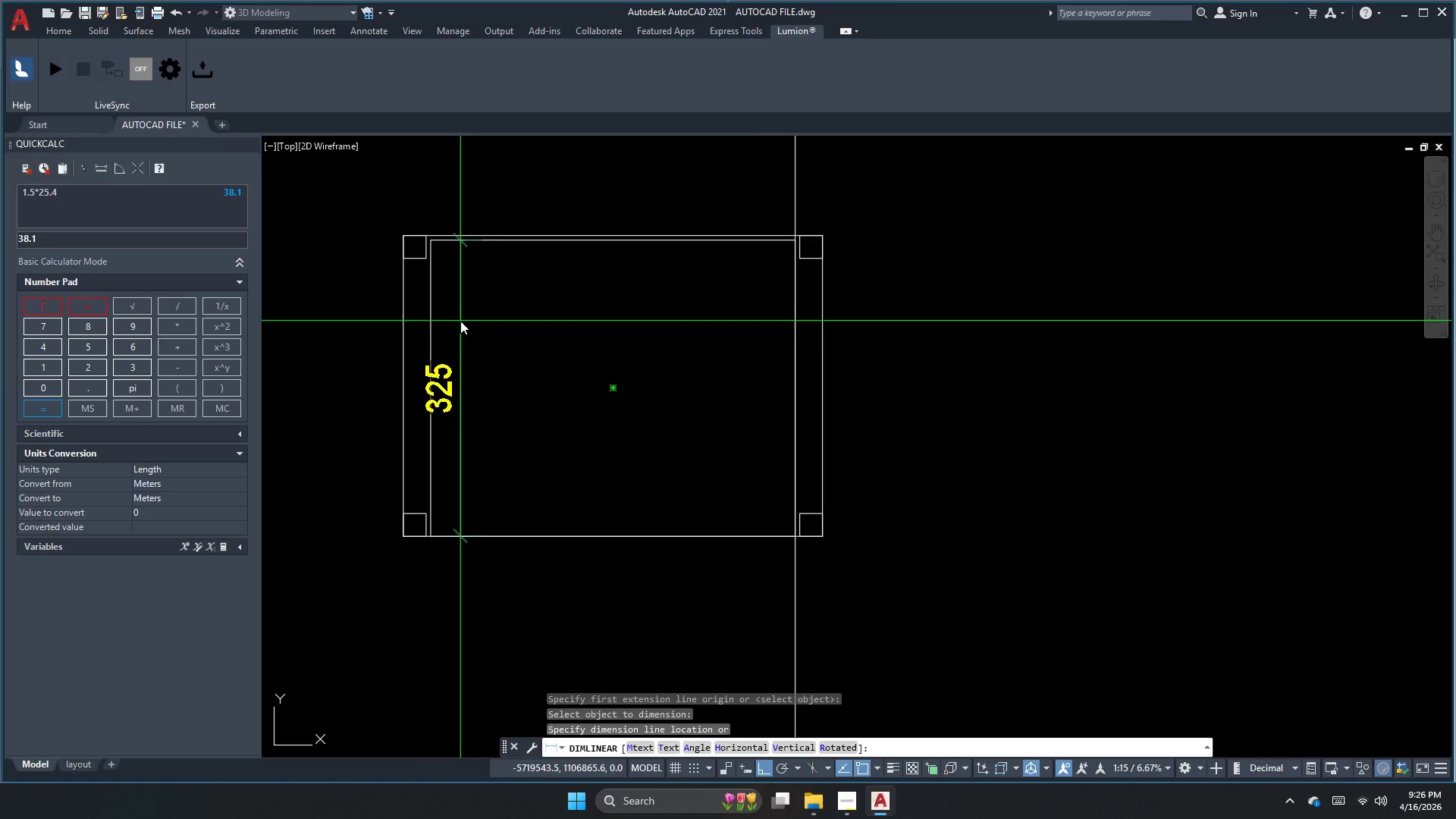 
left_click([507, 351])
 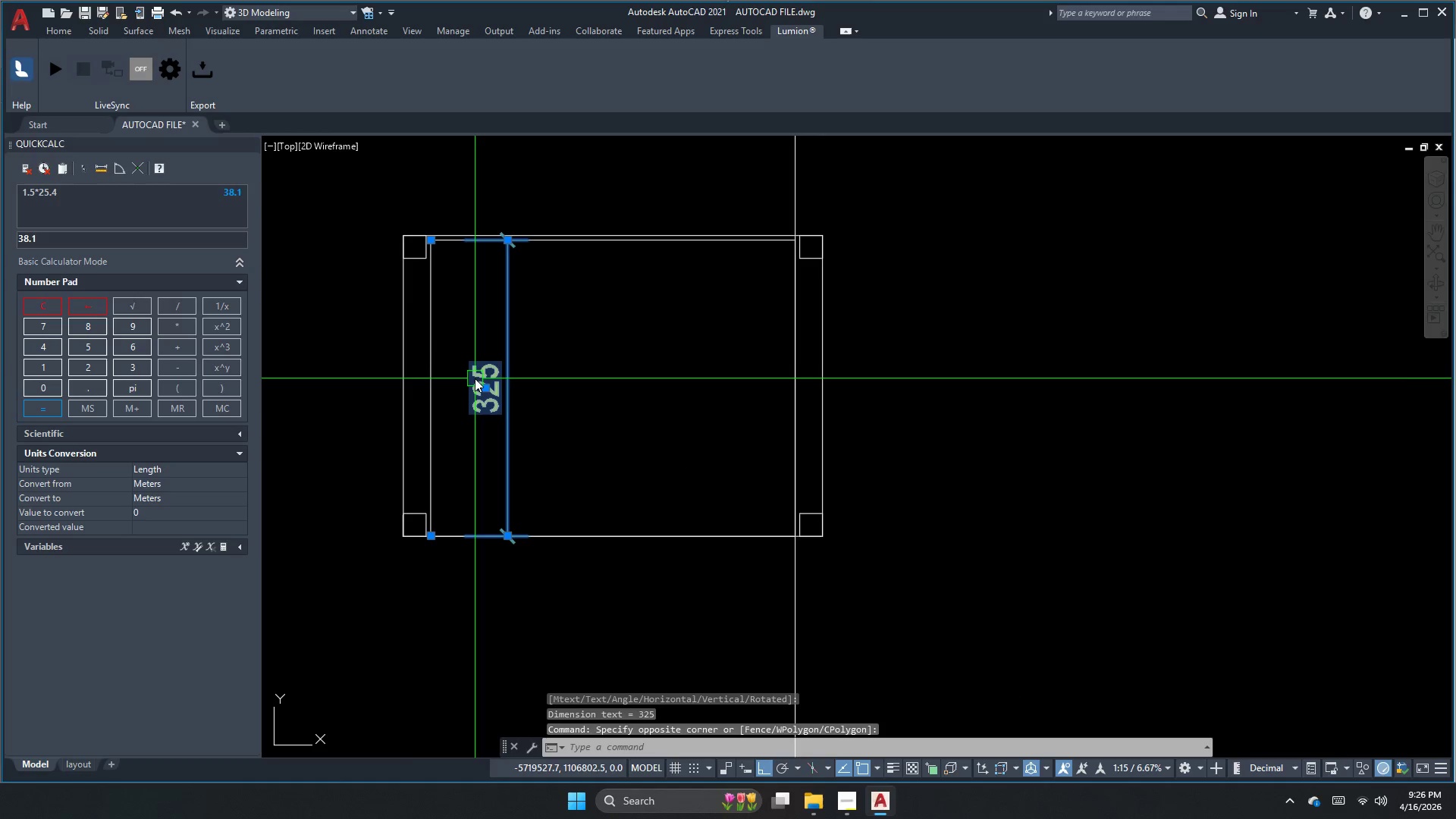 
key(E)
 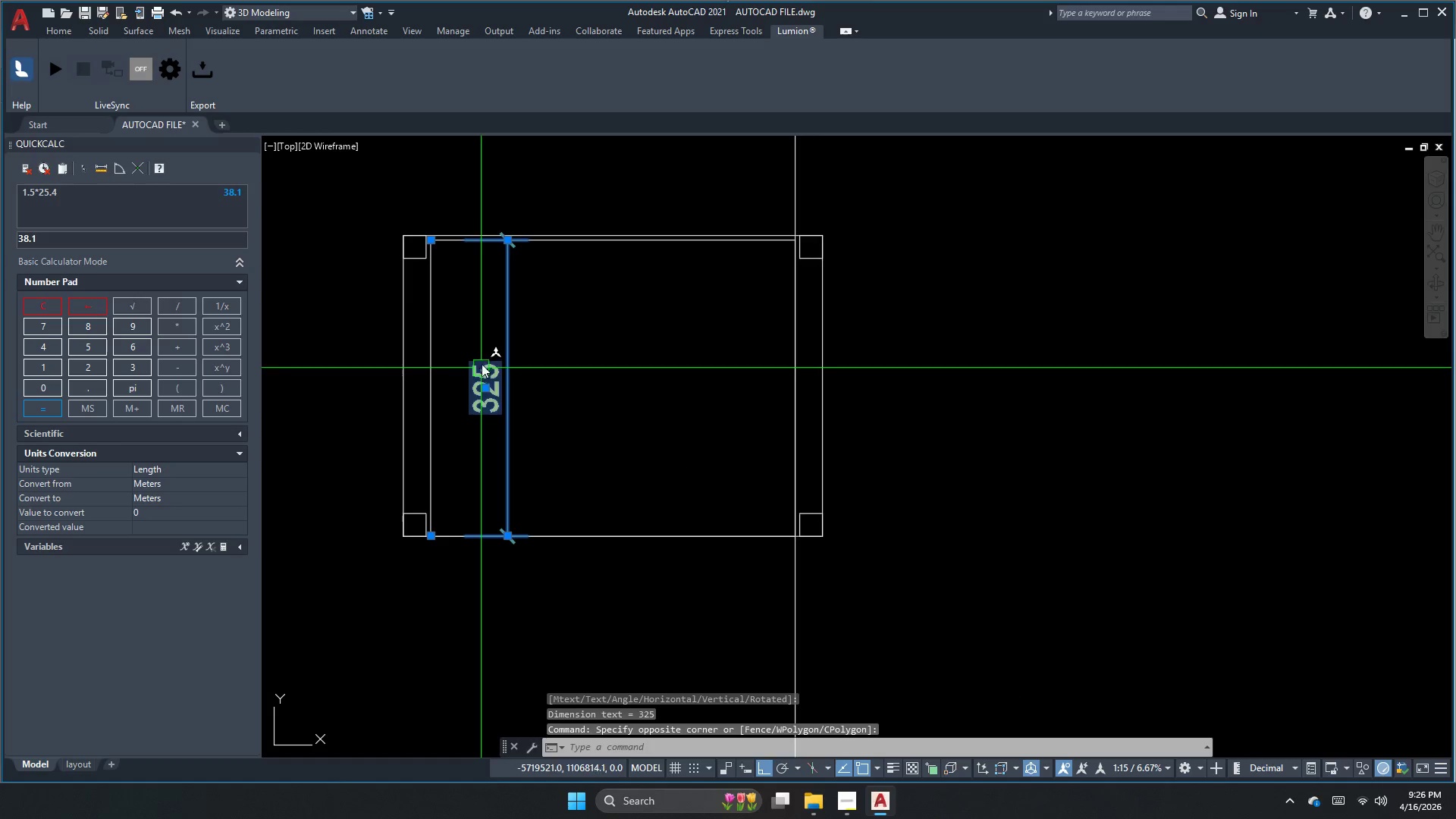 
key(Space)
 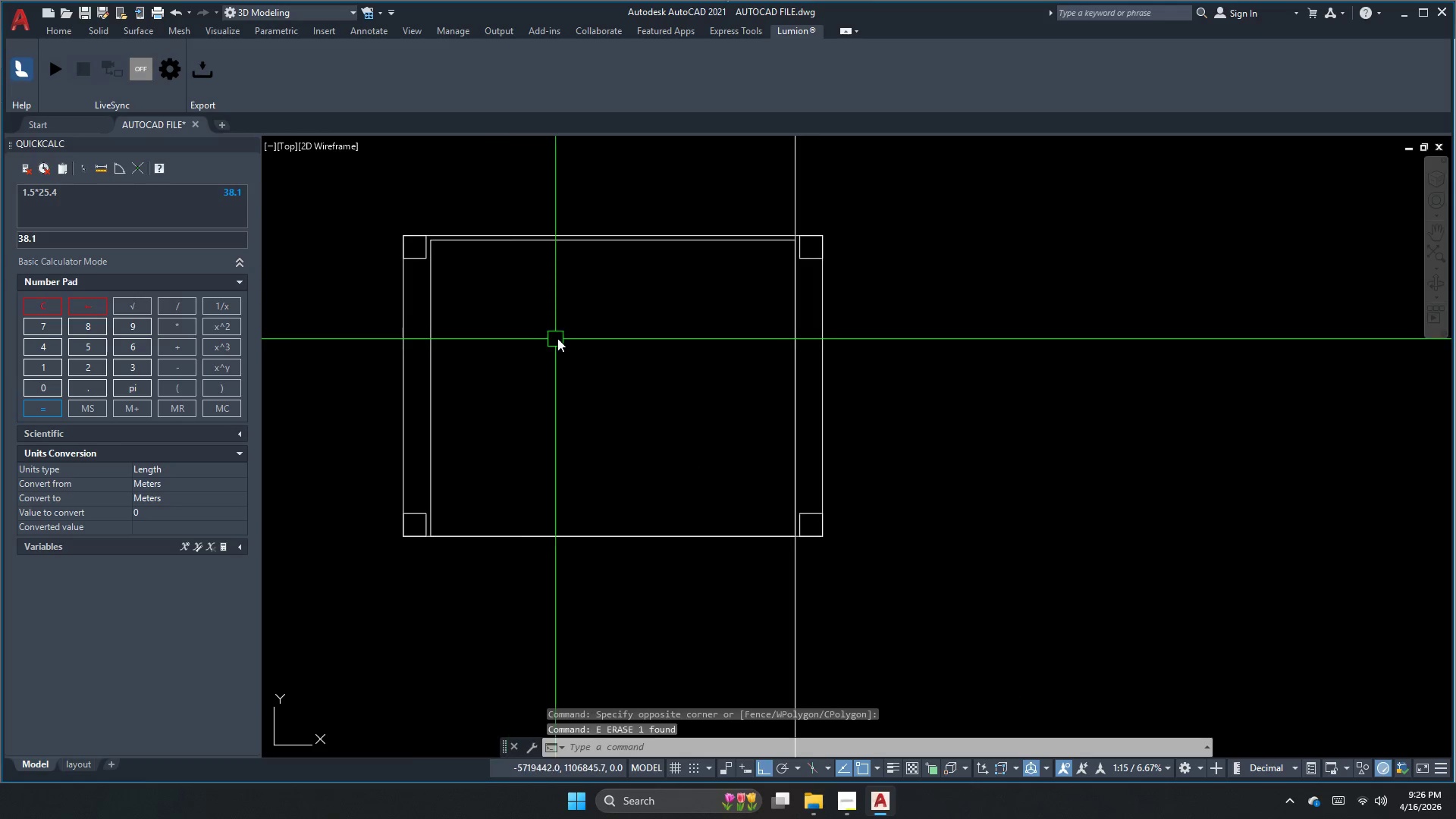 
key(Escape)
 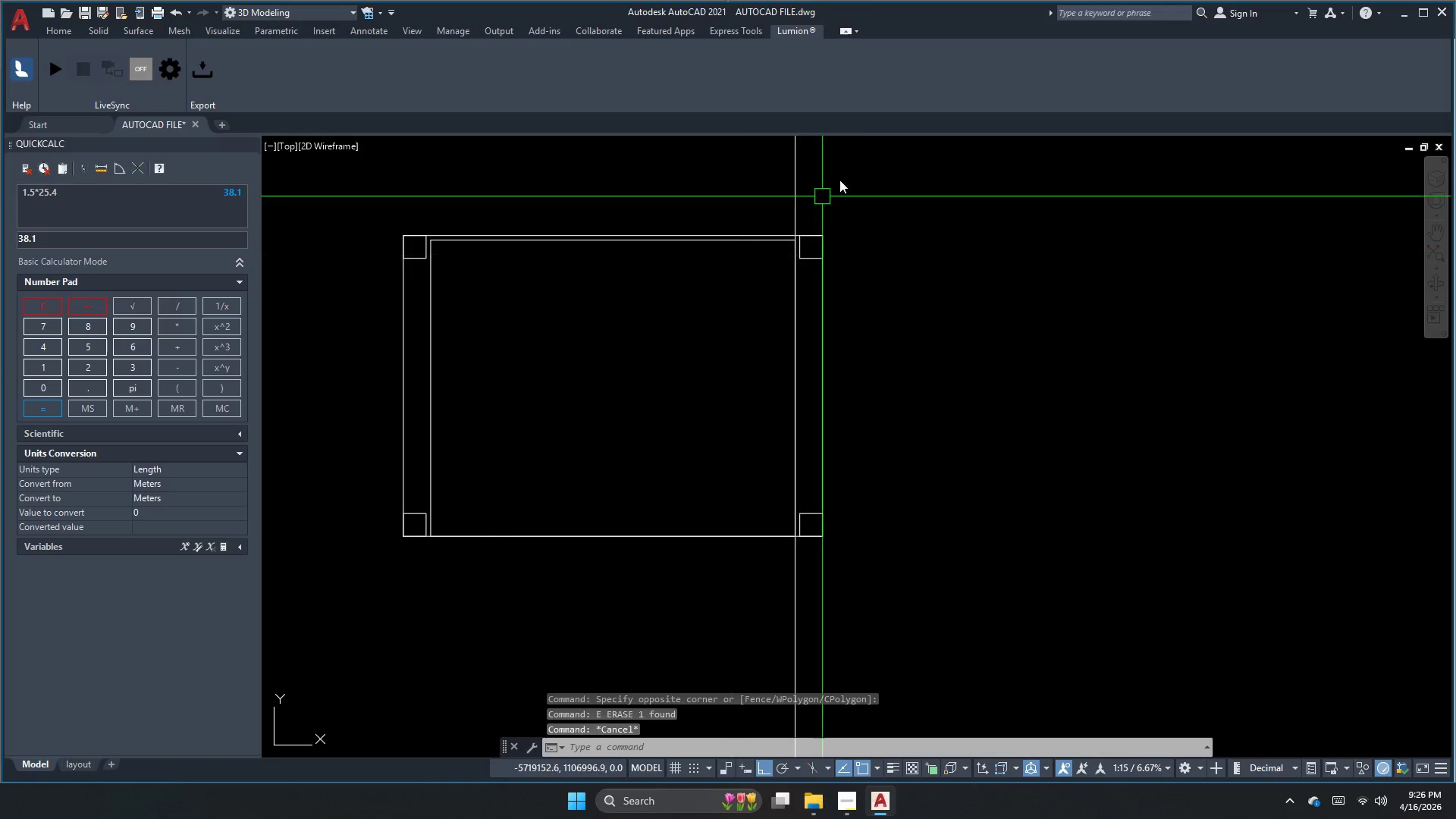 
left_click_drag(start_coordinate=[871, 143], to_coordinate=[849, 154])
 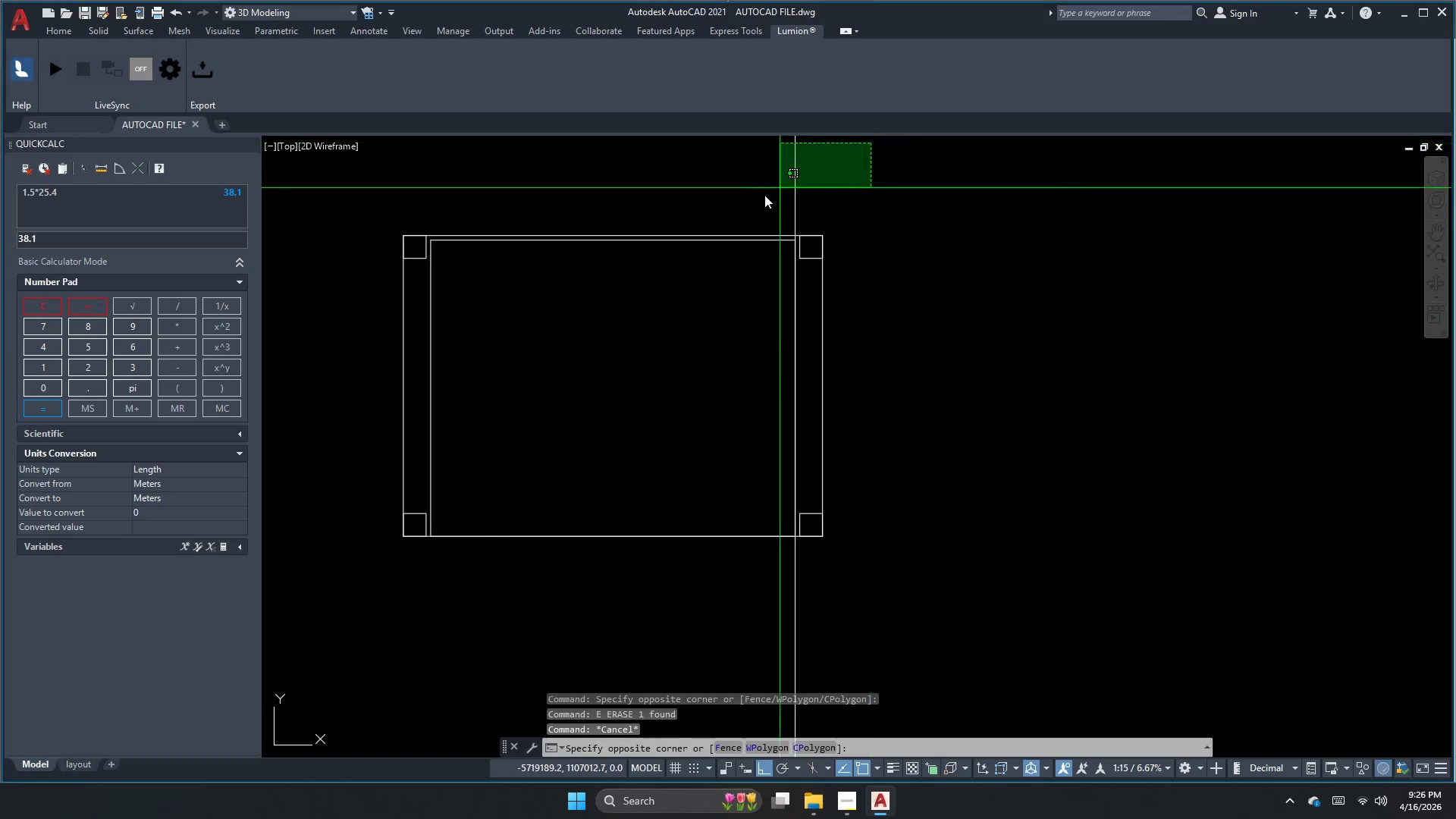 
double_click([755, 200])
 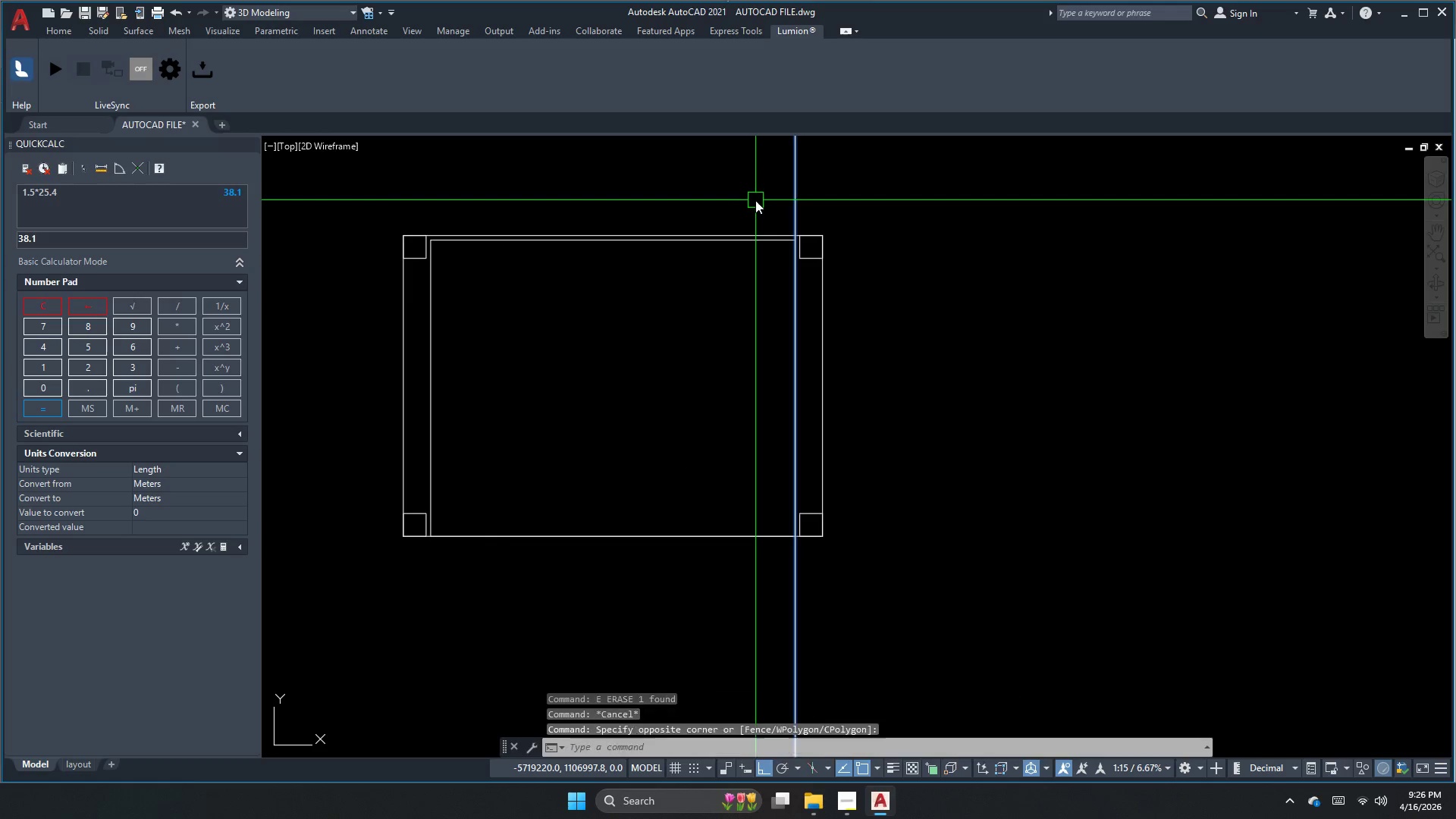 
key(E)
 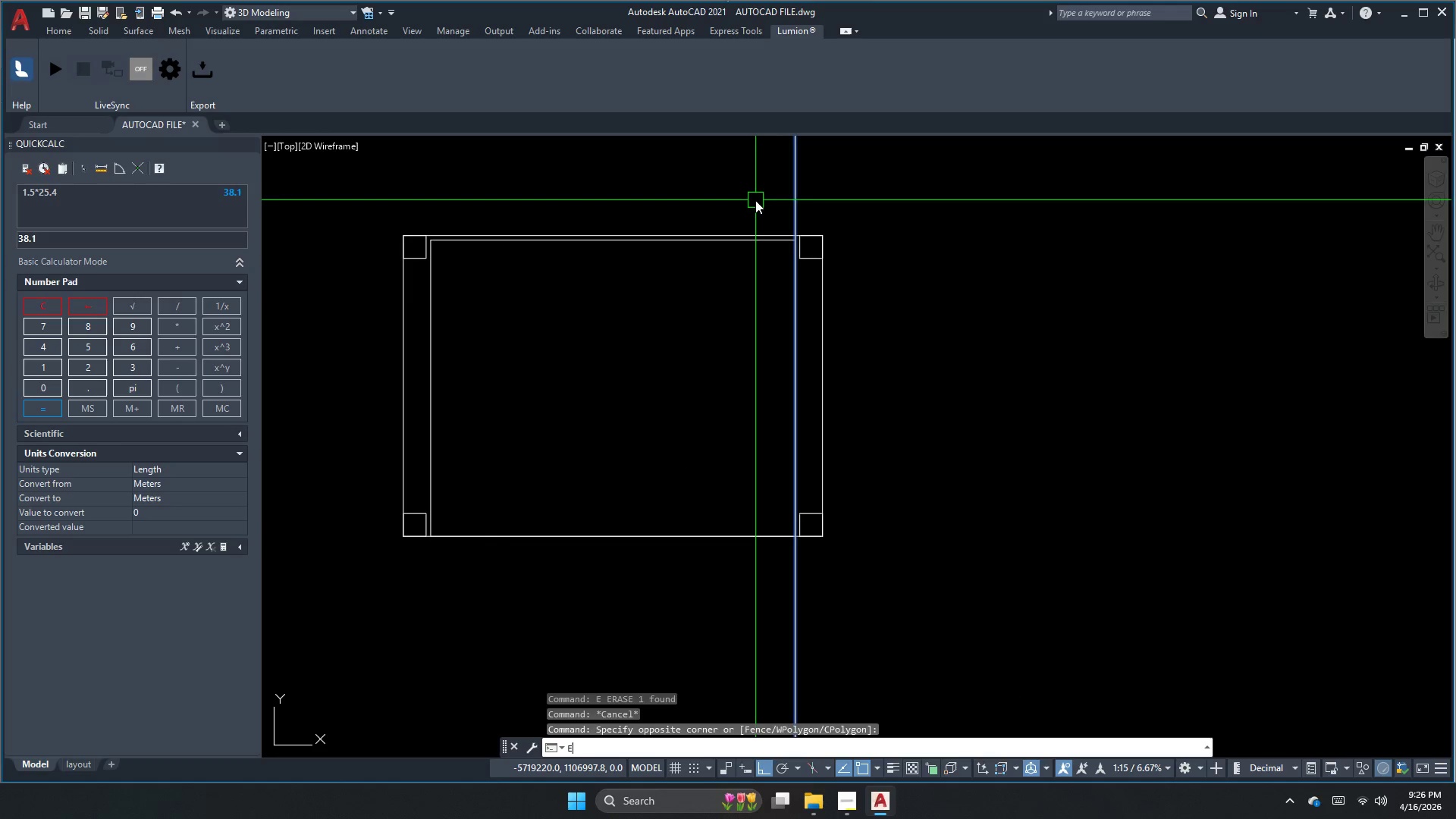 
key(Space)
 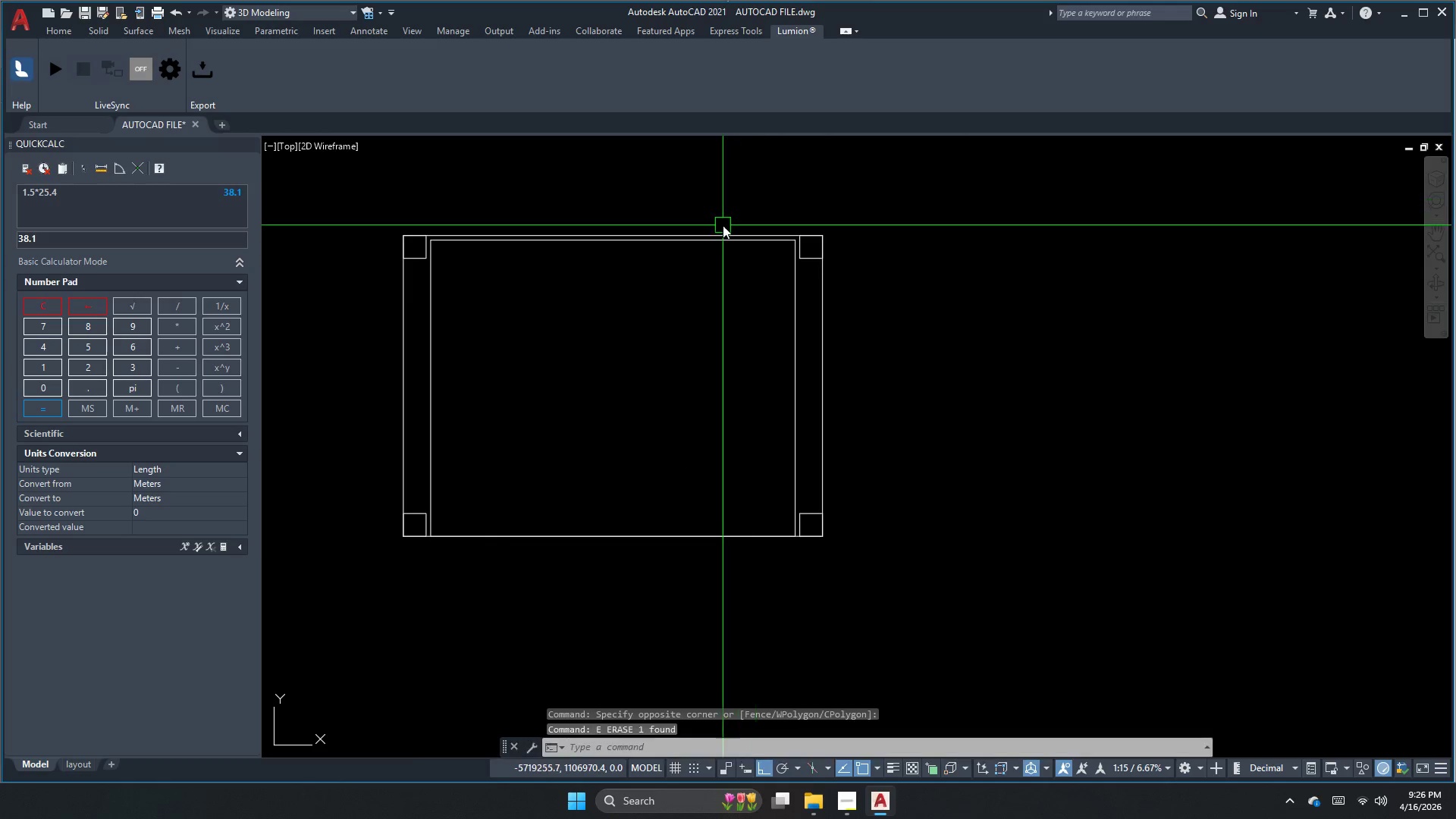 
key(Escape)
 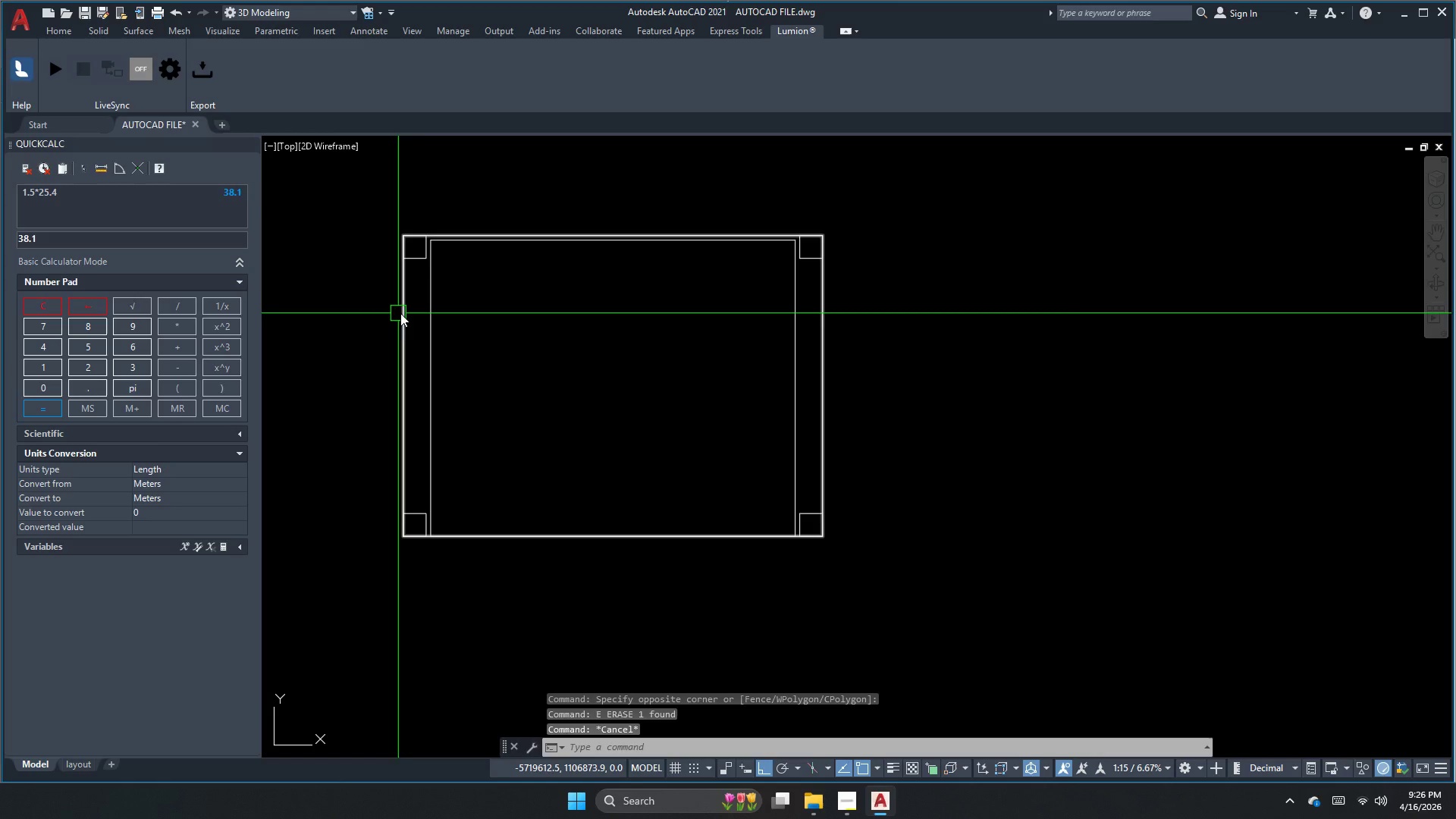 
left_click([453, 318])
 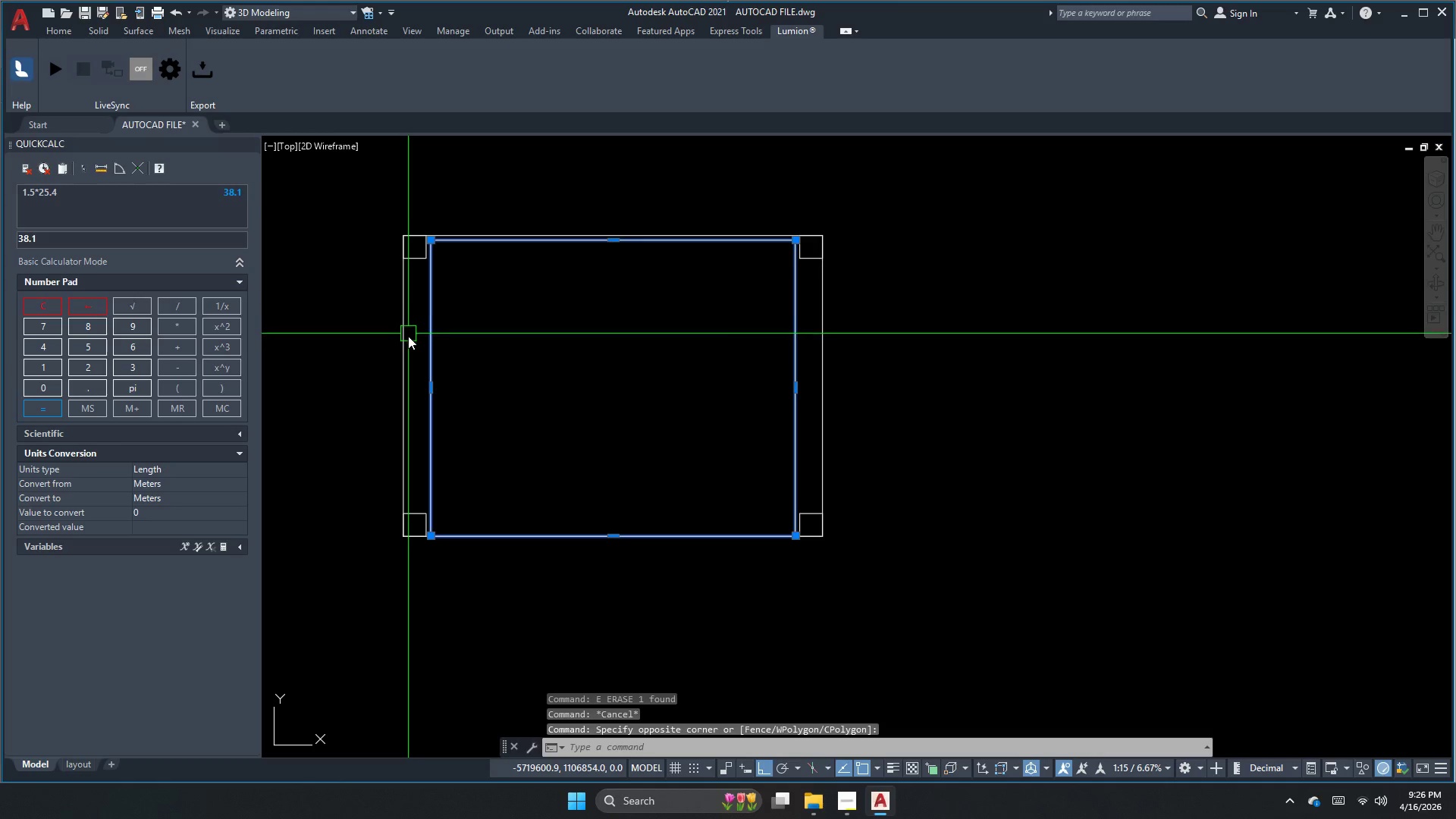 
key(Escape)
 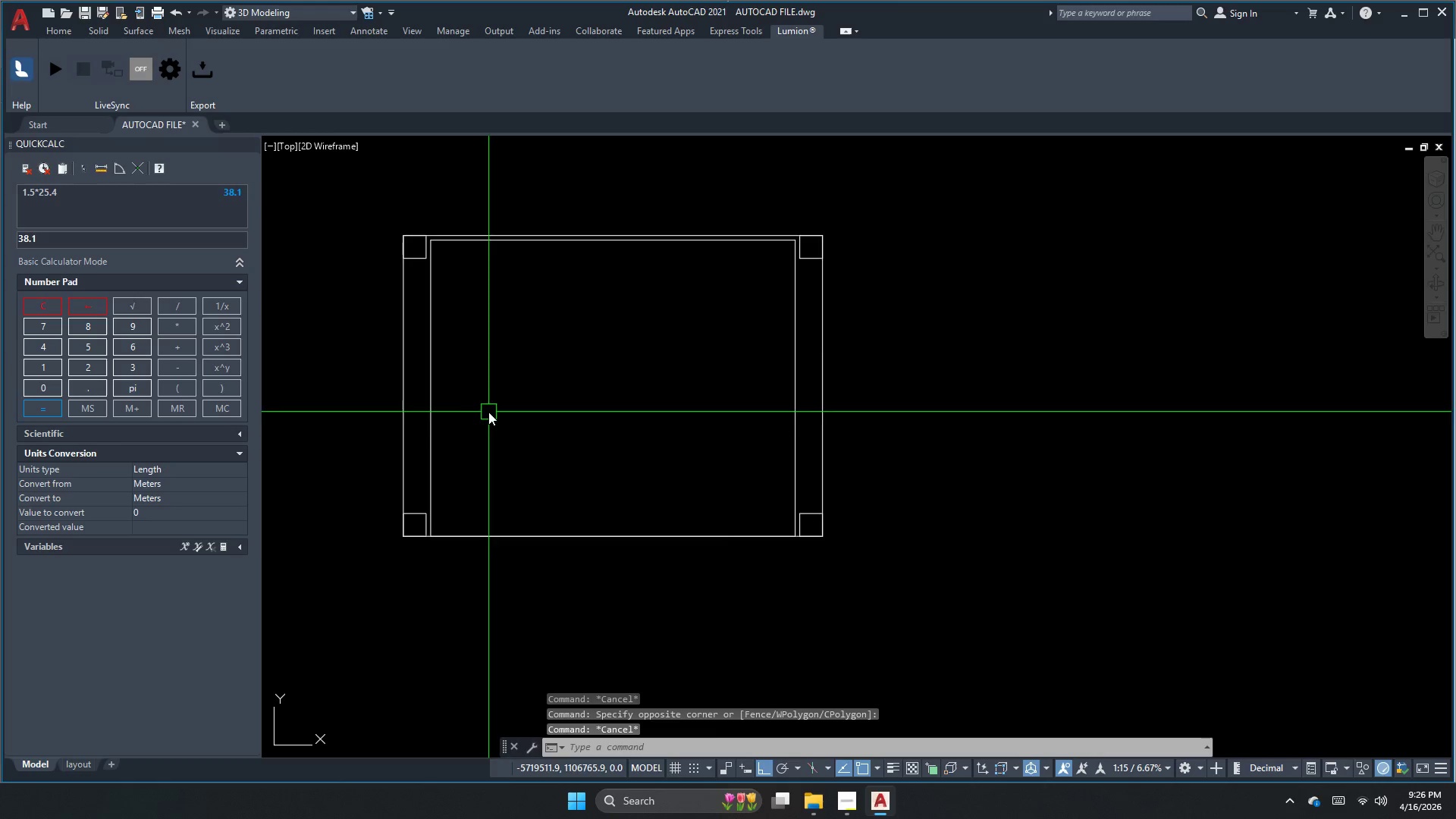 
scroll: coordinate [519, 329], scroll_direction: down, amount: 2.0
 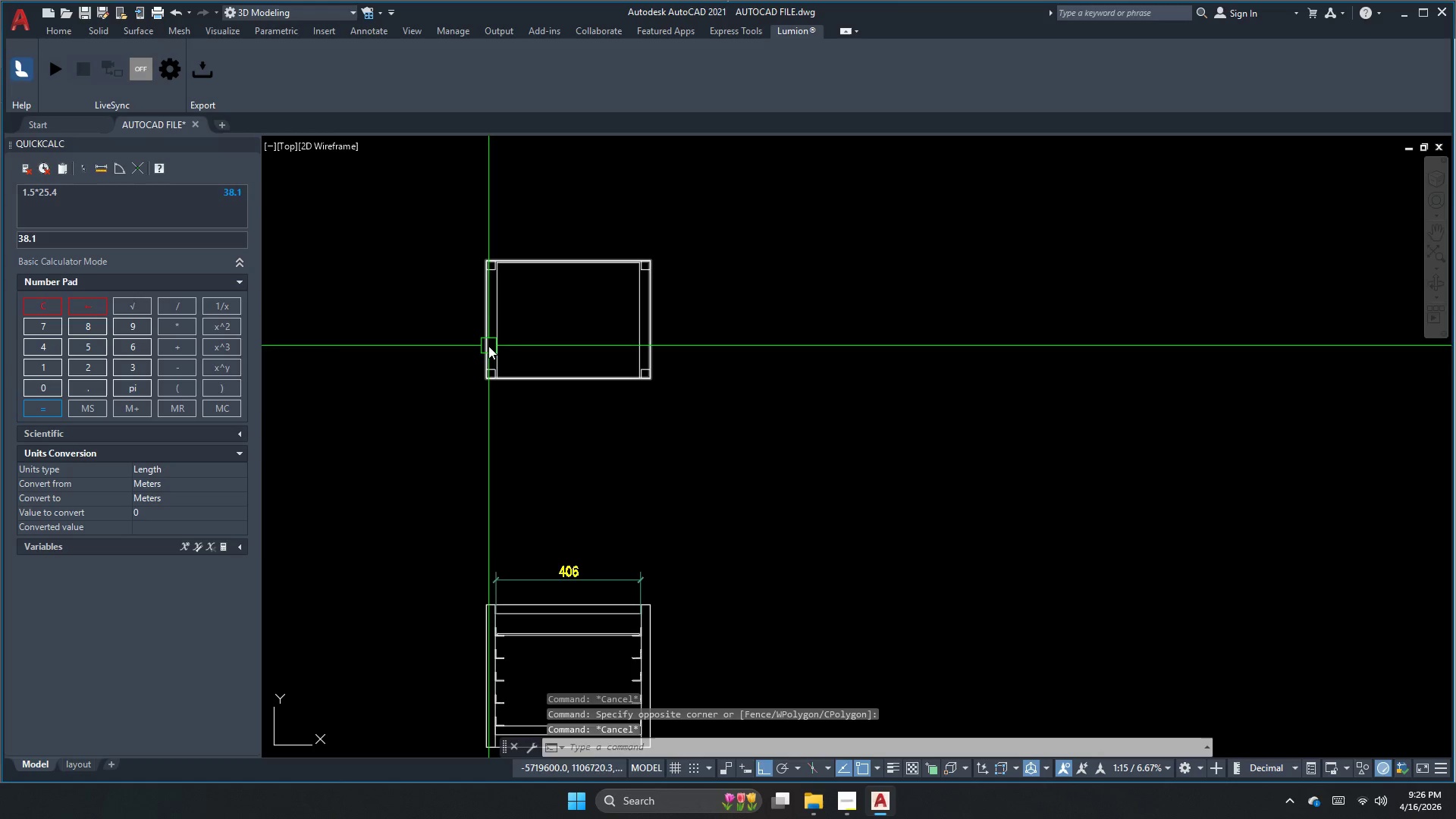 
left_click([506, 325])
 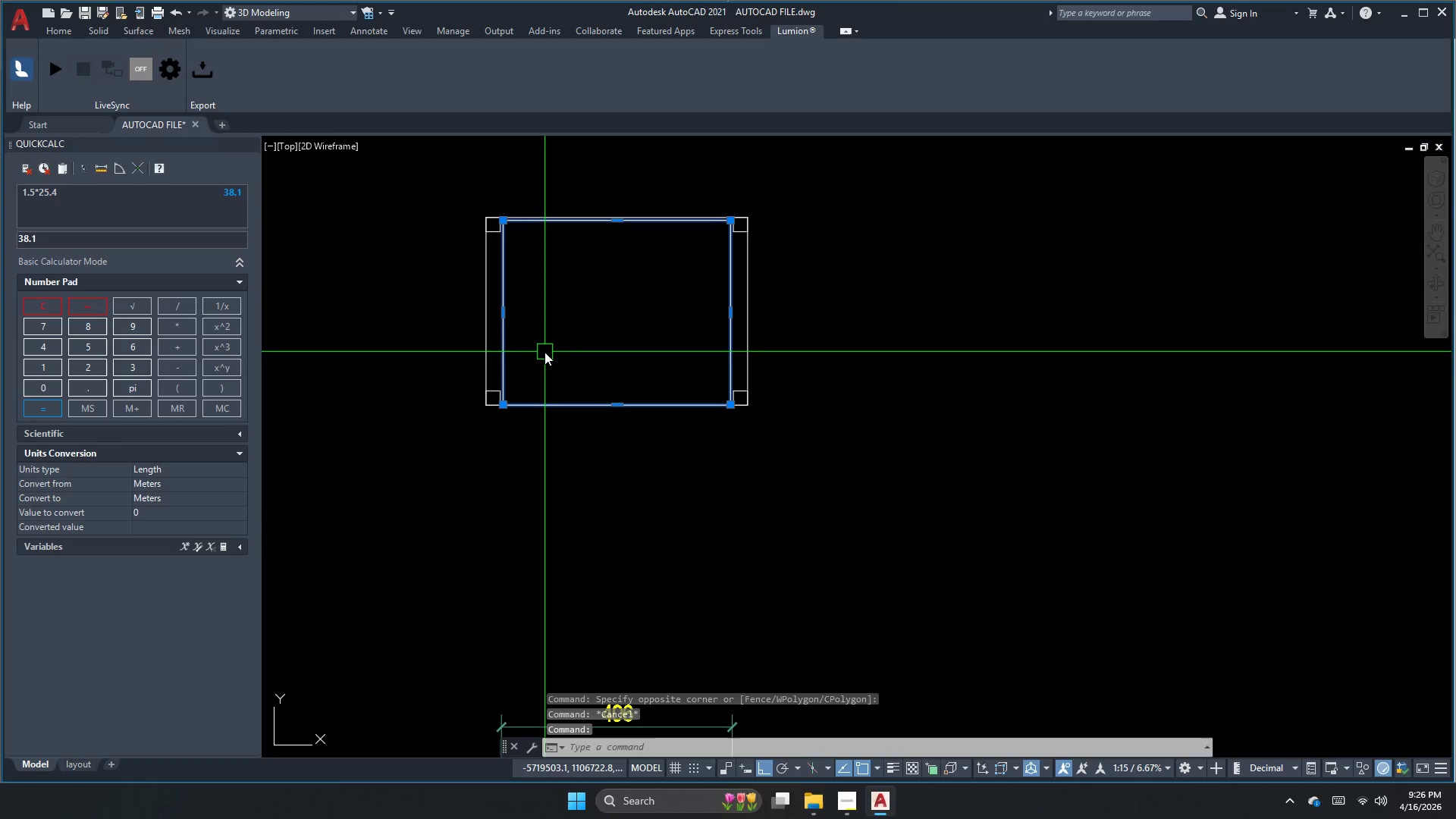 
scroll: coordinate [488, 333], scroll_direction: up, amount: 1.0
 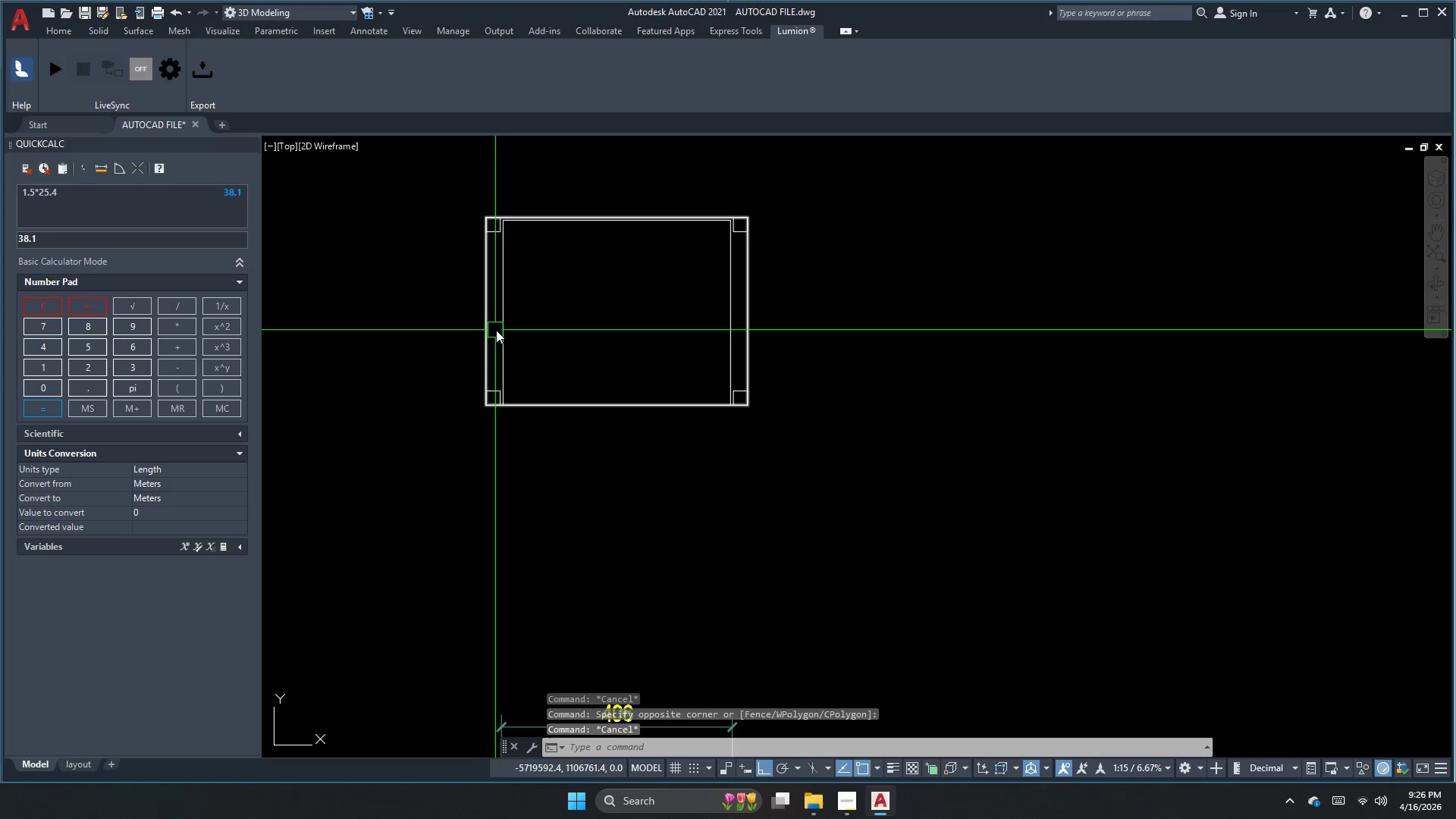 
type(co )
 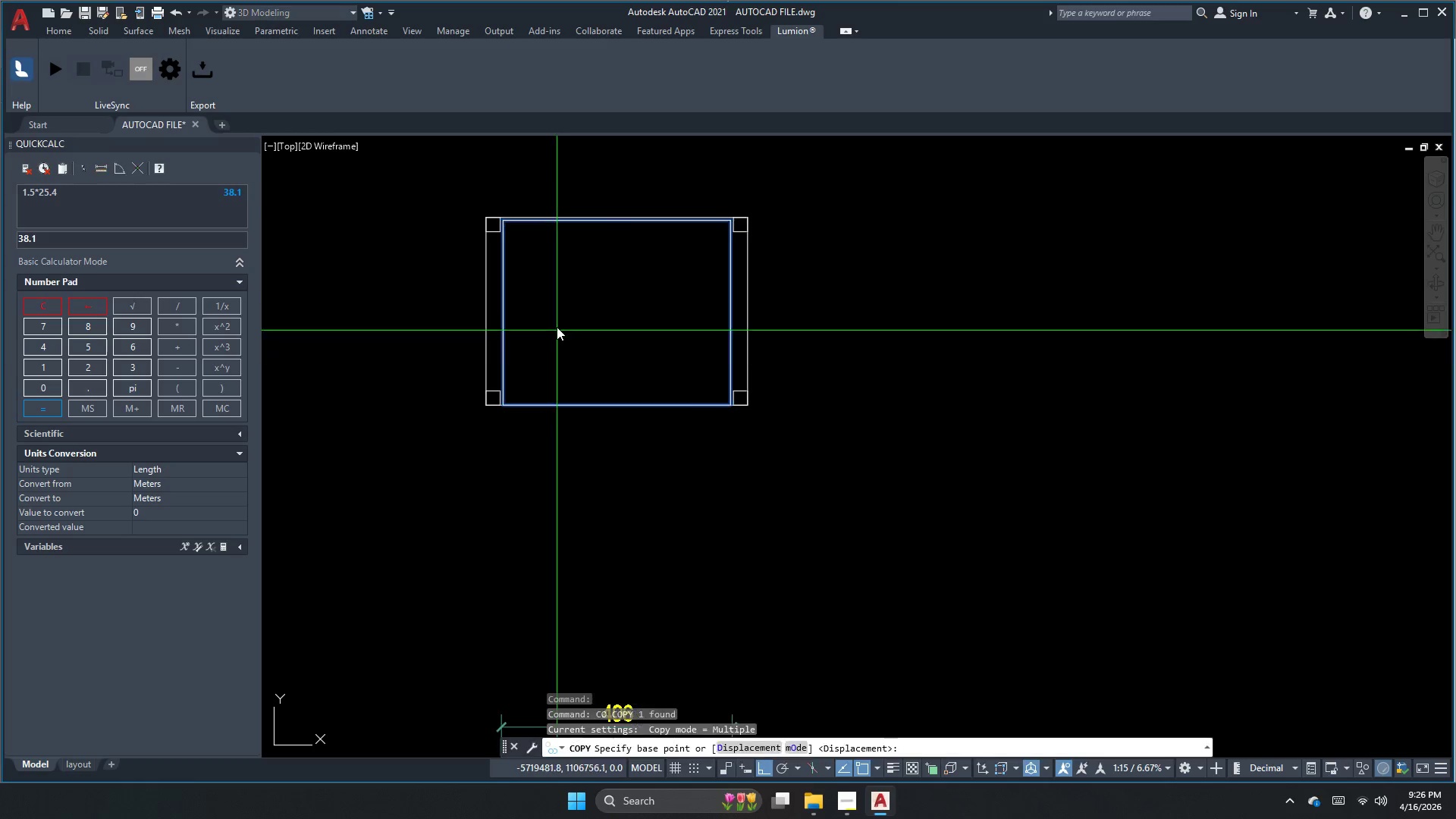 
left_click_drag(start_coordinate=[557, 322], to_coordinate=[562, 321])
 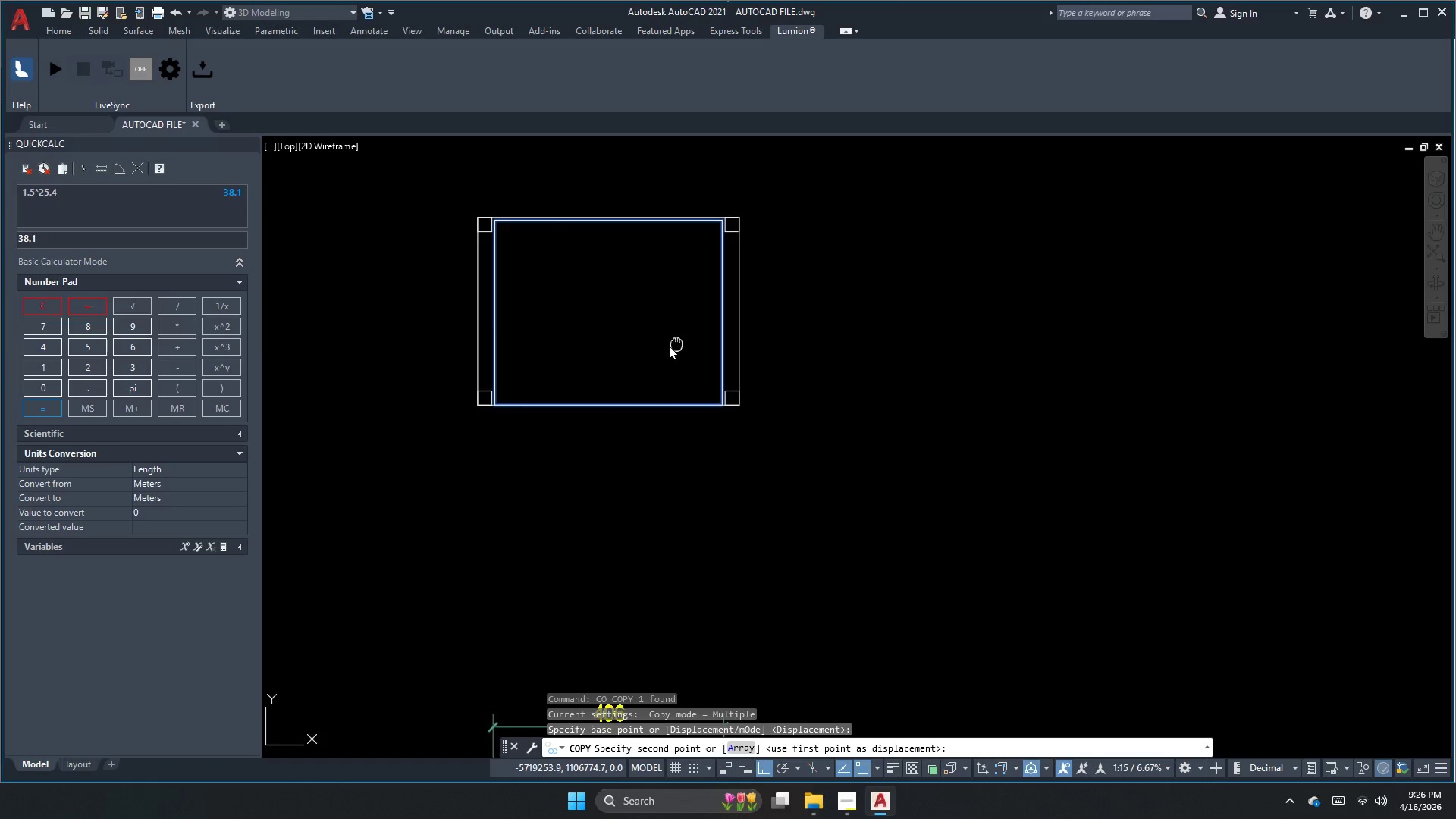 
scroll: coordinate [565, 367], scroll_direction: down, amount: 1.0
 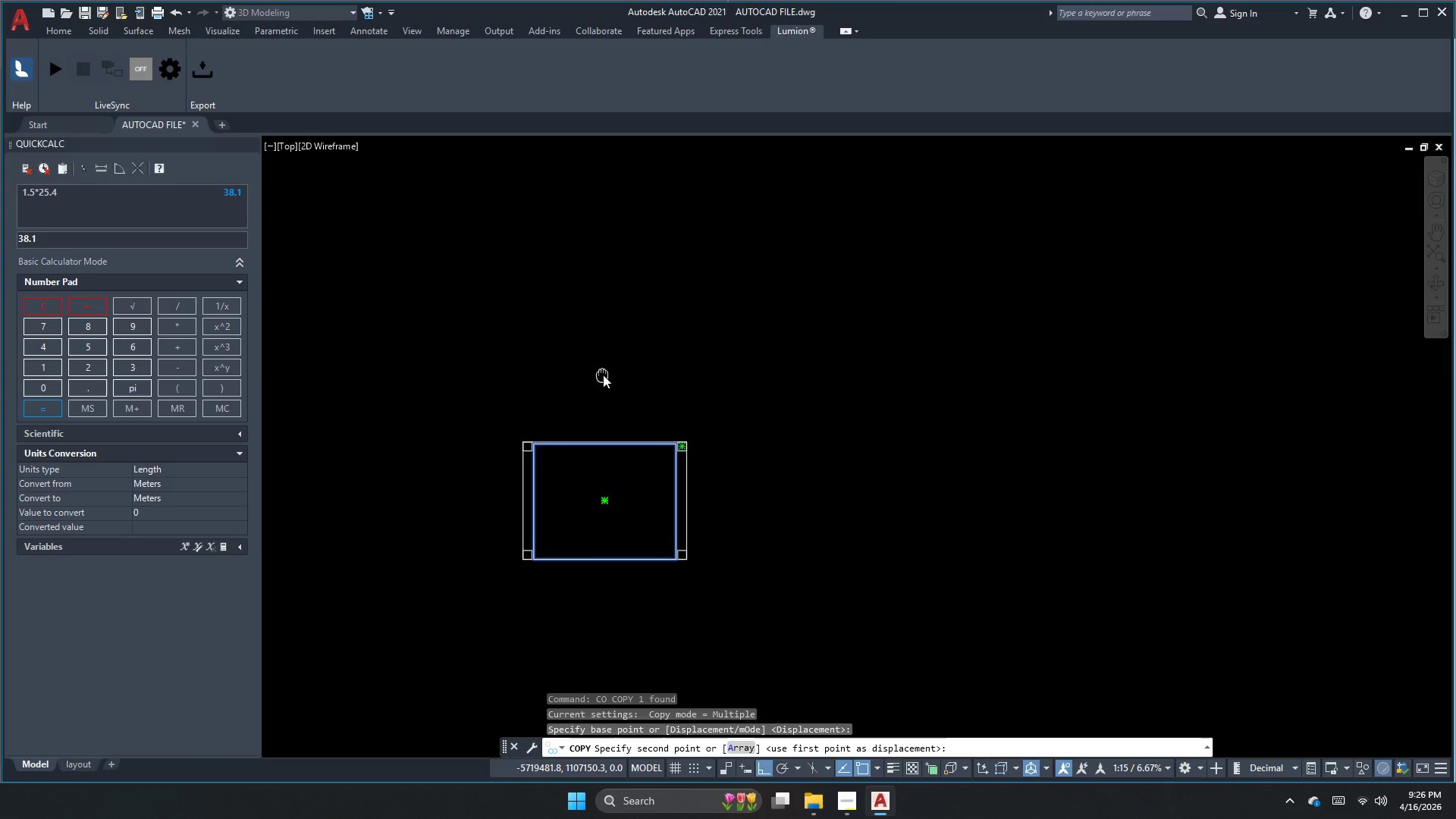 
left_click([582, 271])
 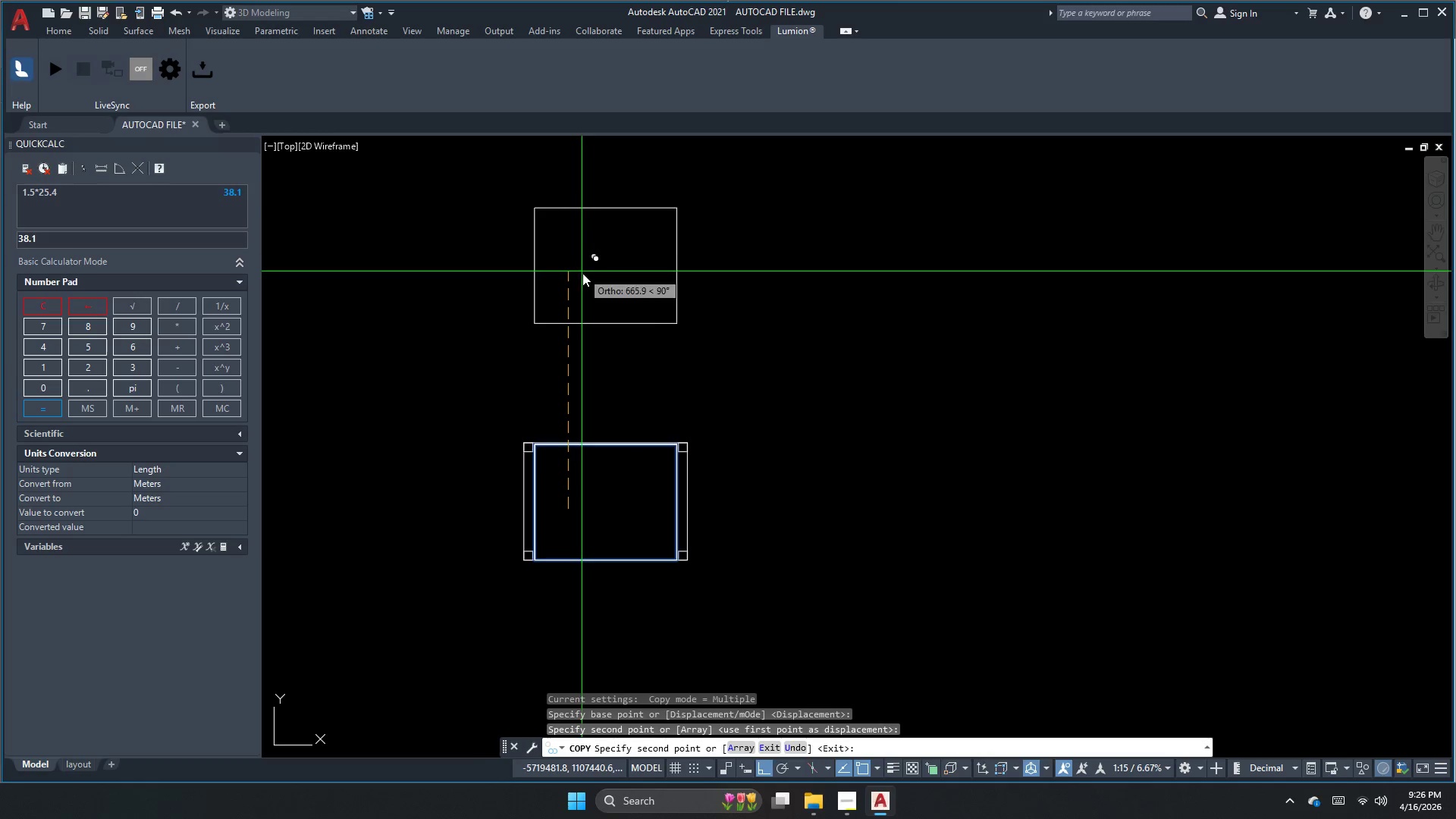 
key(Escape)
 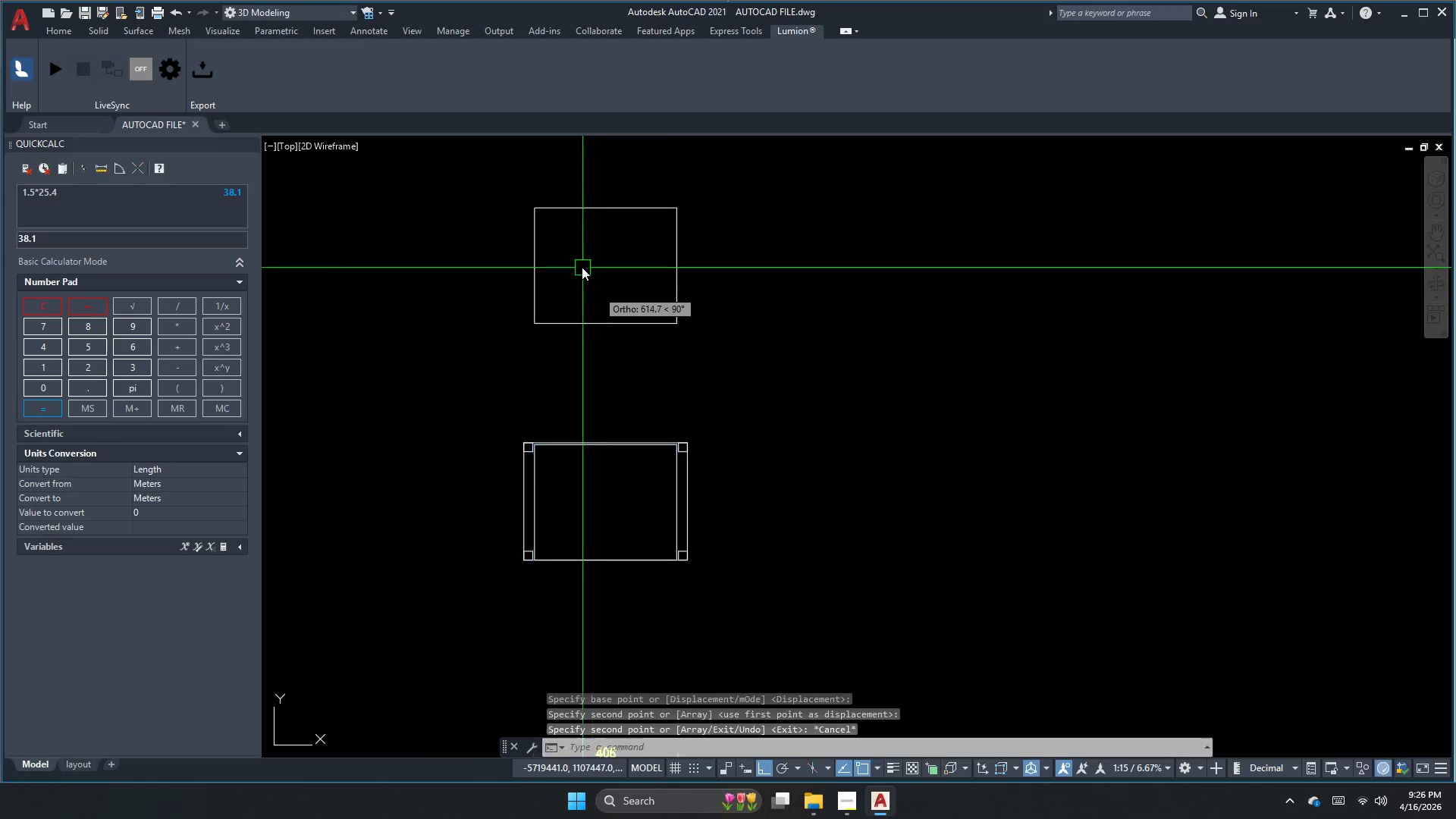 
left_click_drag(start_coordinate=[957, 353], to_coordinate=[952, 354])
 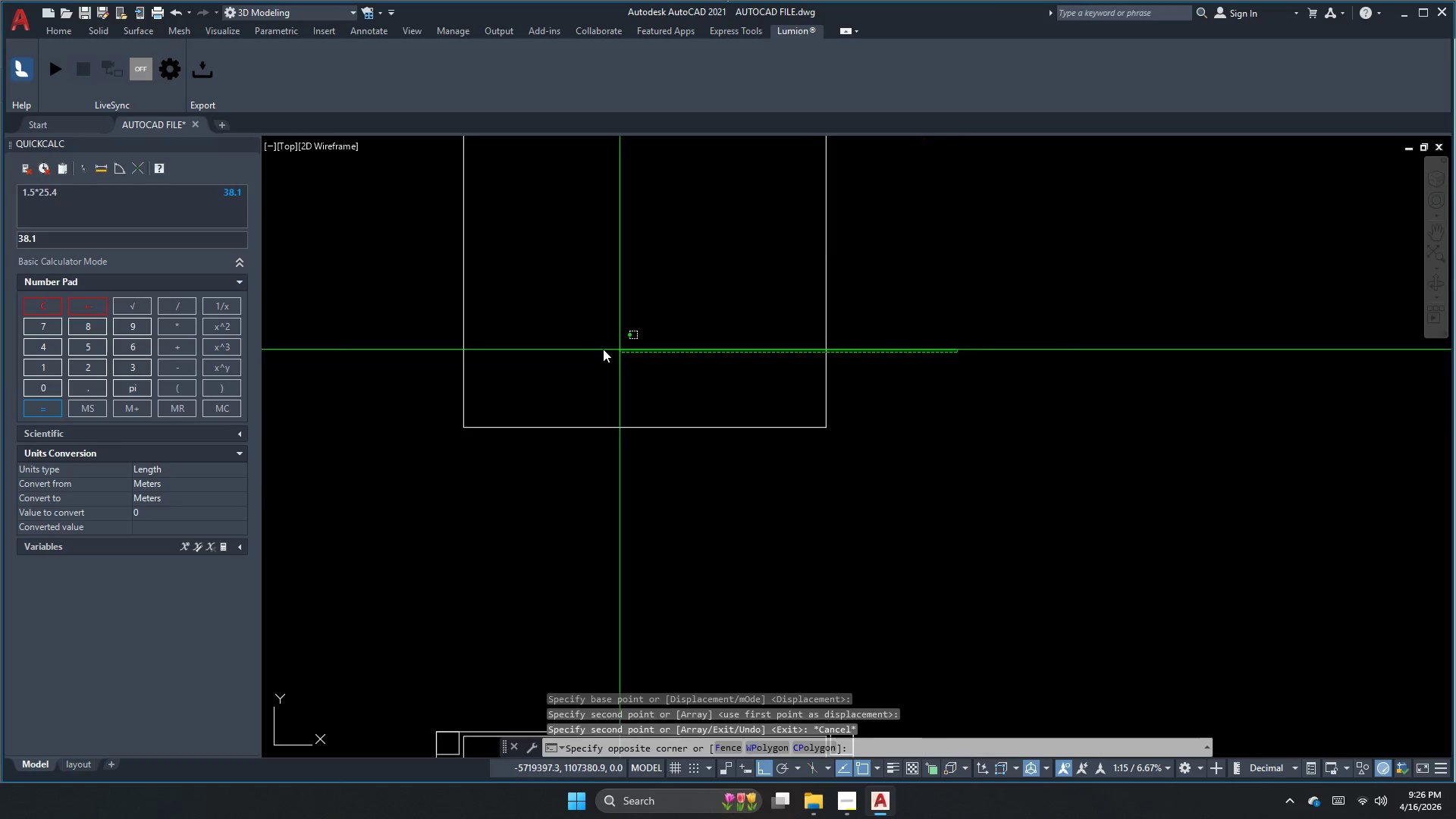 
scroll: coordinate [580, 257], scroll_direction: up, amount: 2.0
 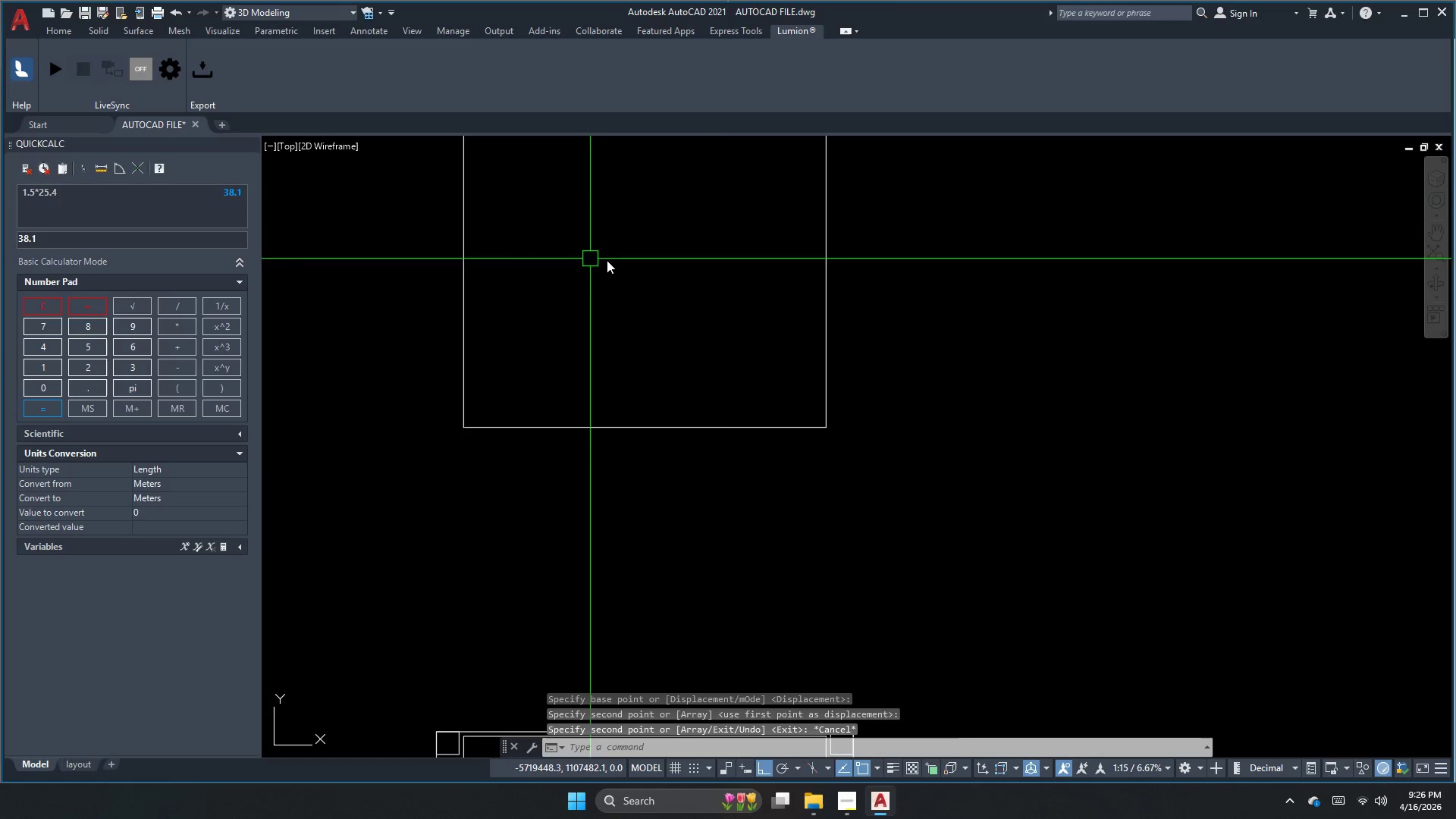 
left_click_drag(start_coordinate=[605, 349], to_coordinate=[599, 350])
 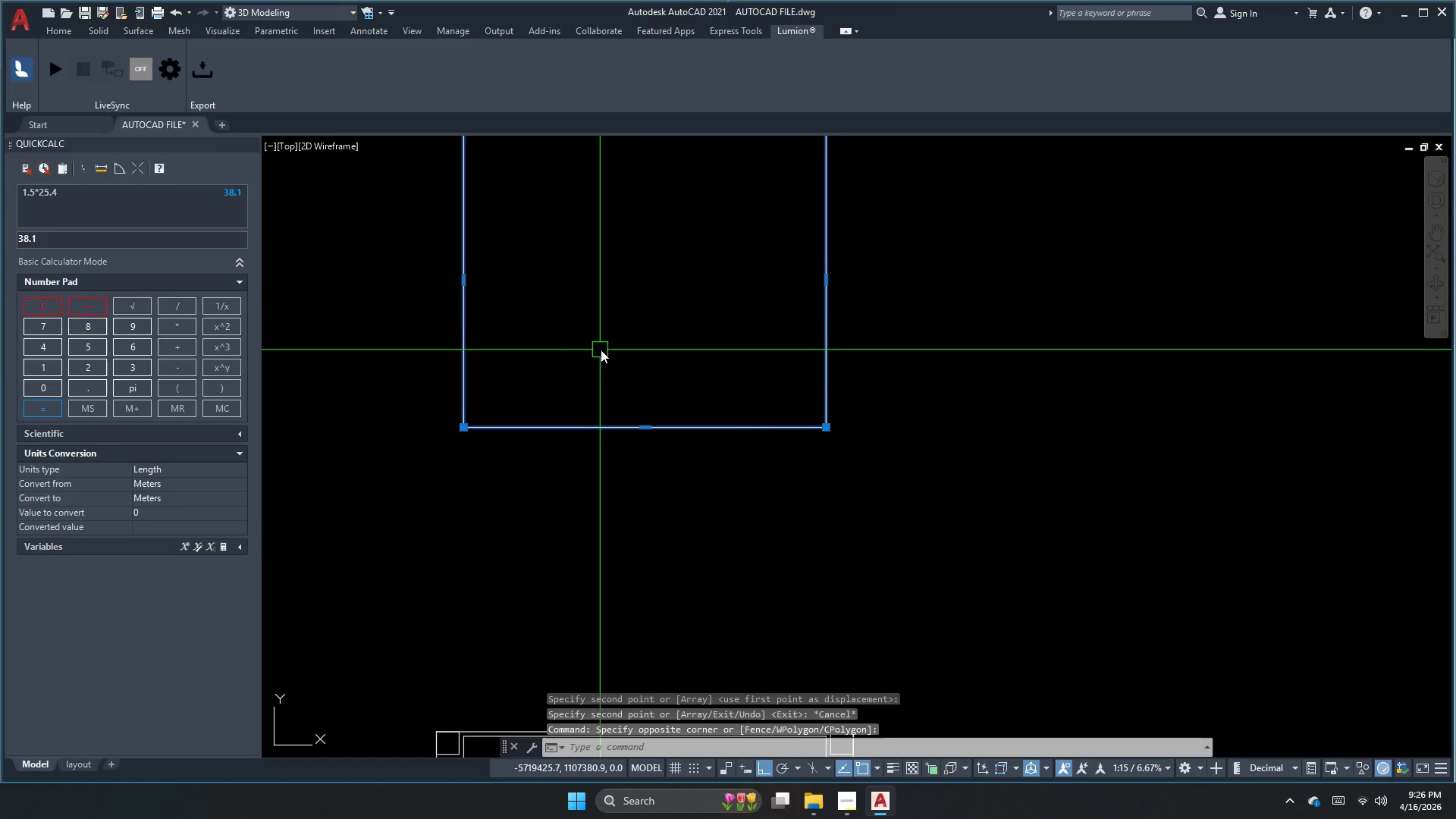 
key(Escape)
 